 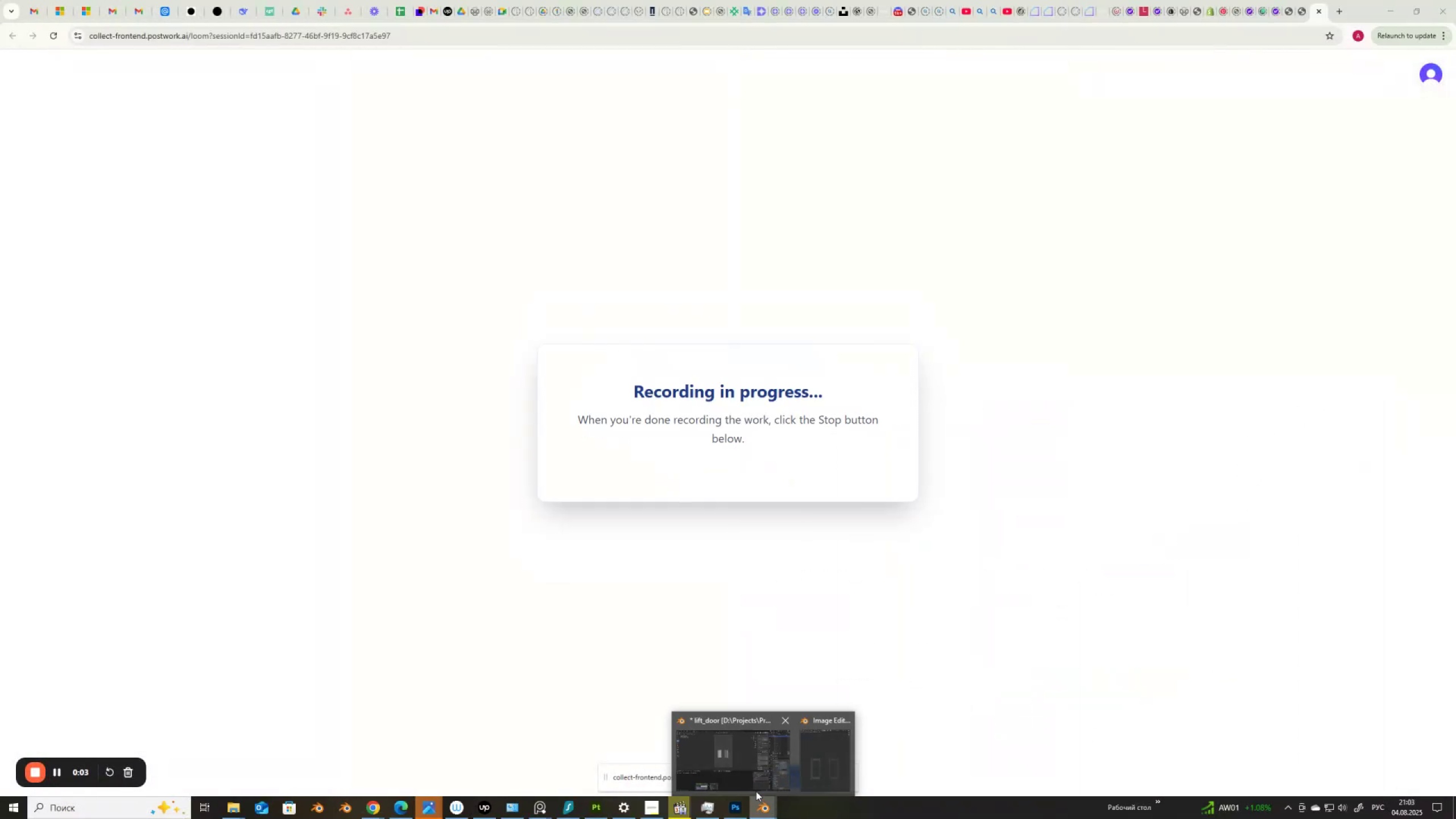 
left_click([726, 752])
 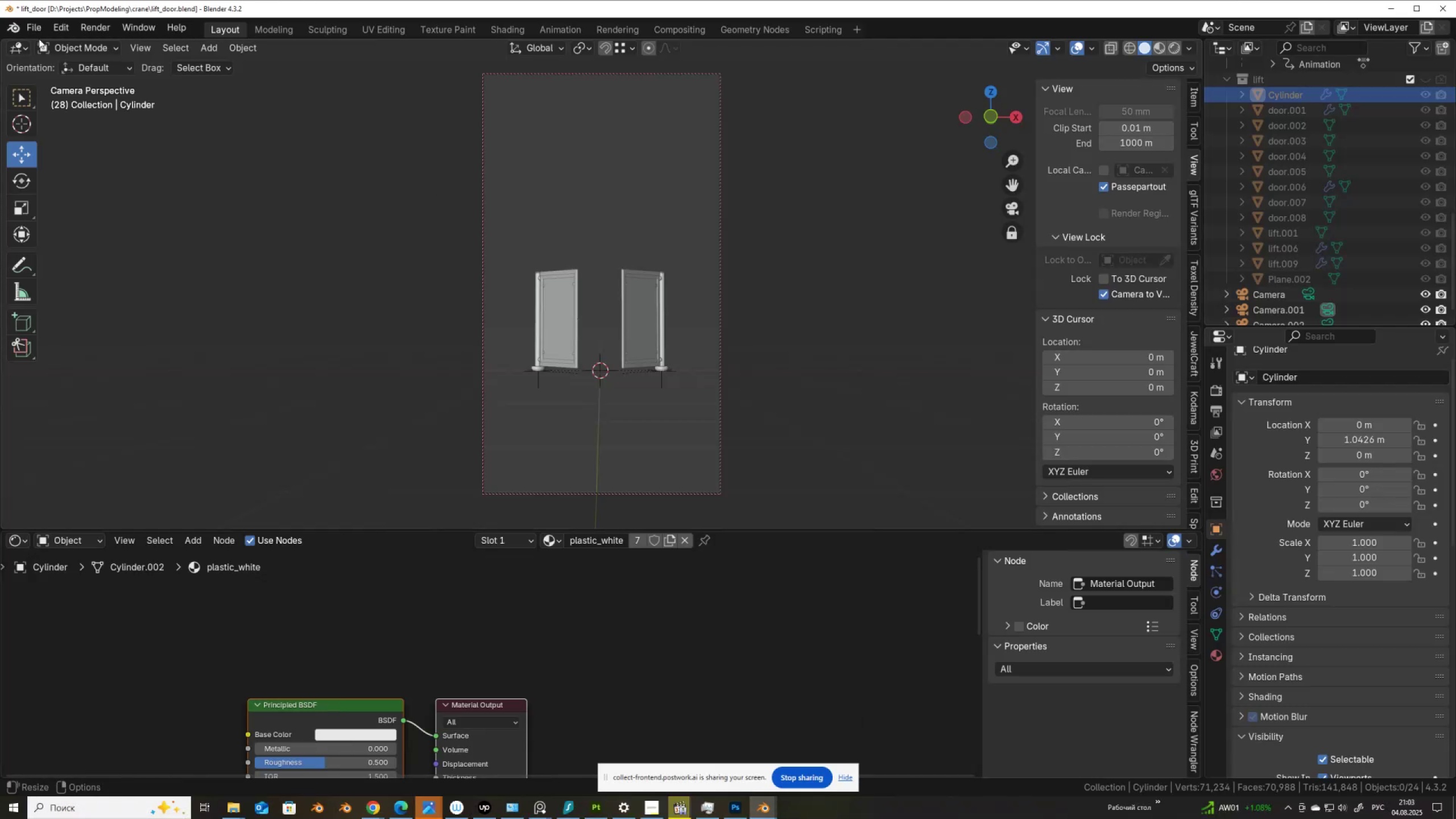 
left_click([33, 20])
 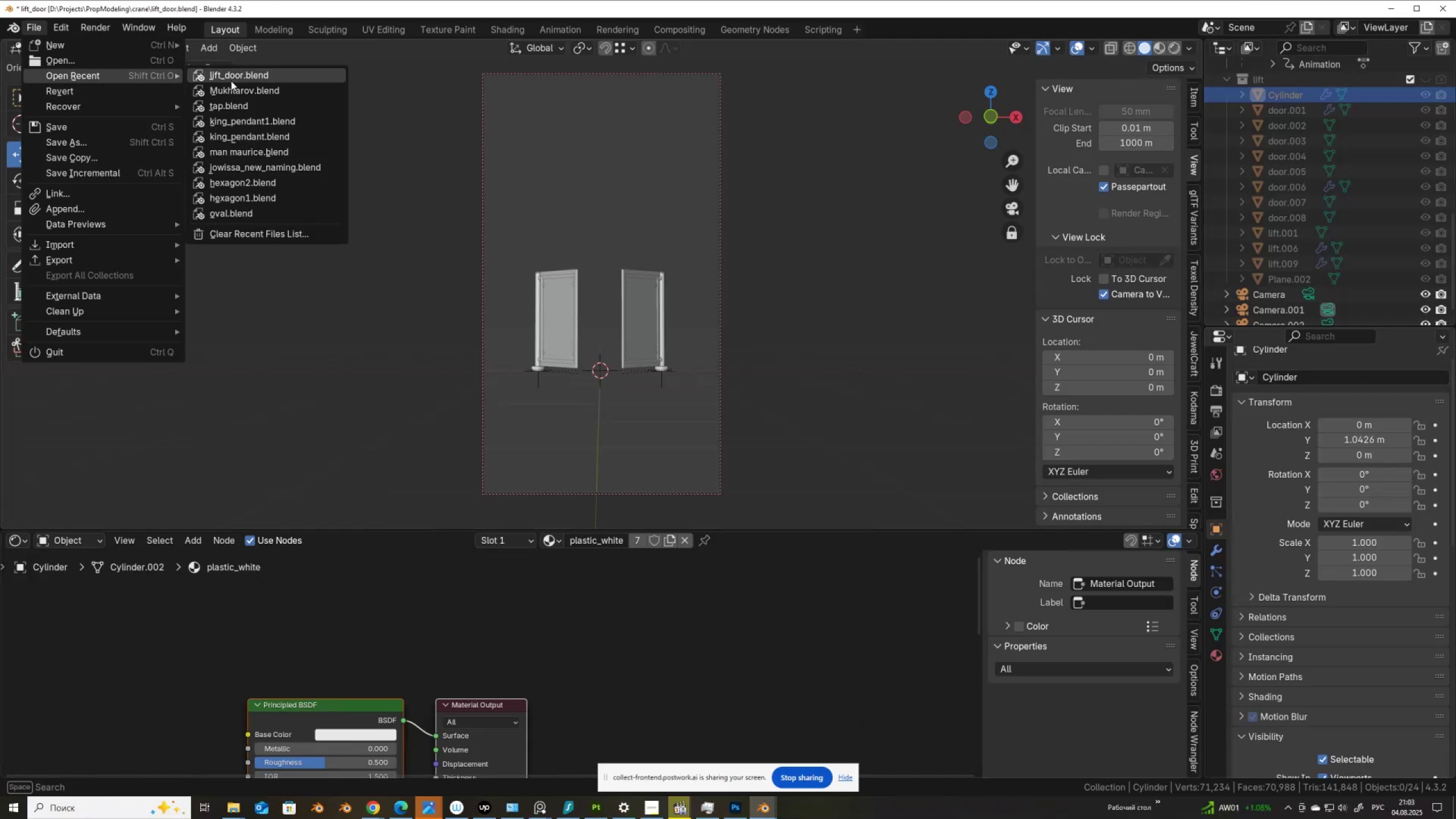 
left_click([237, 92])
 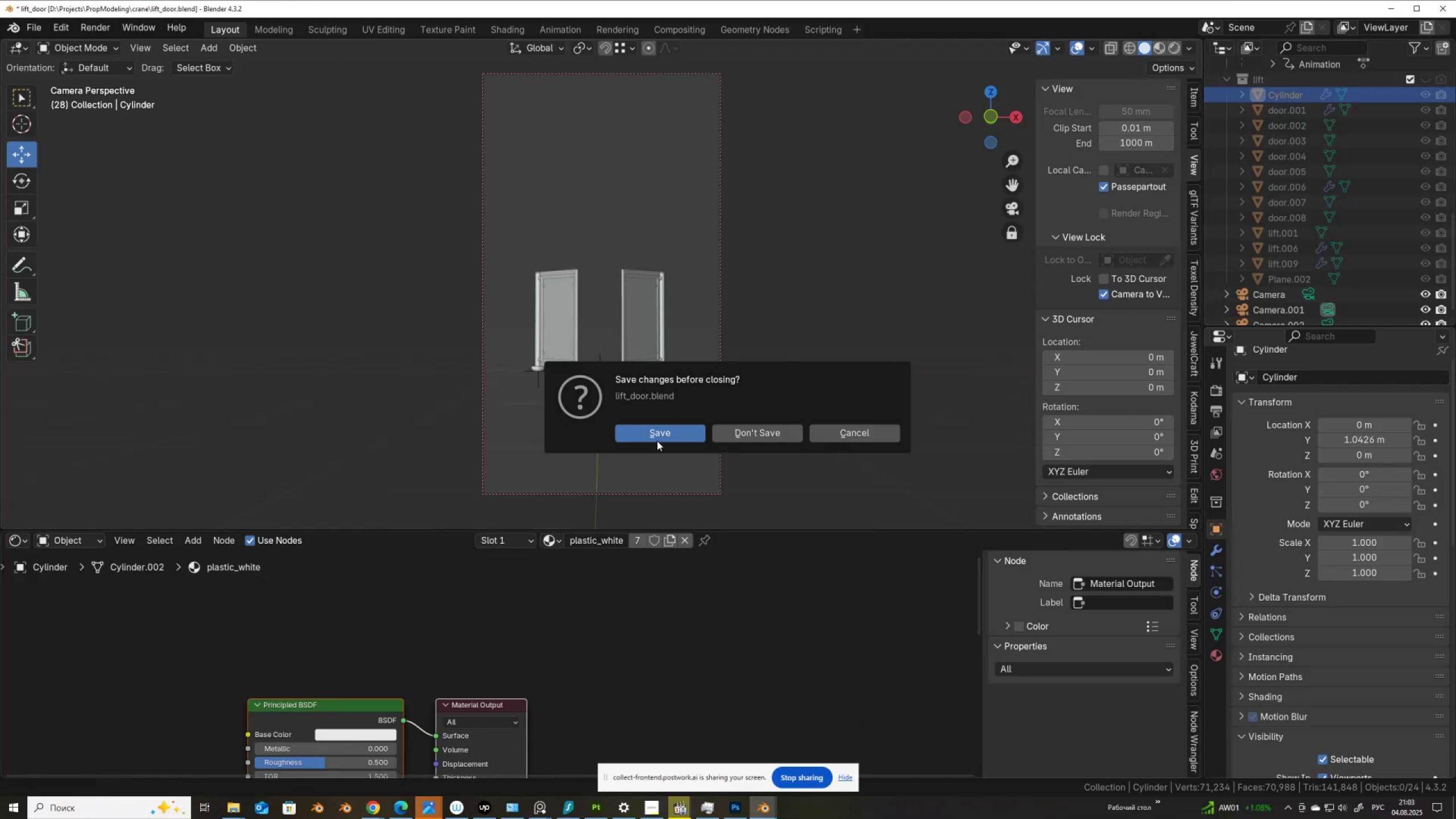 
left_click([659, 437])
 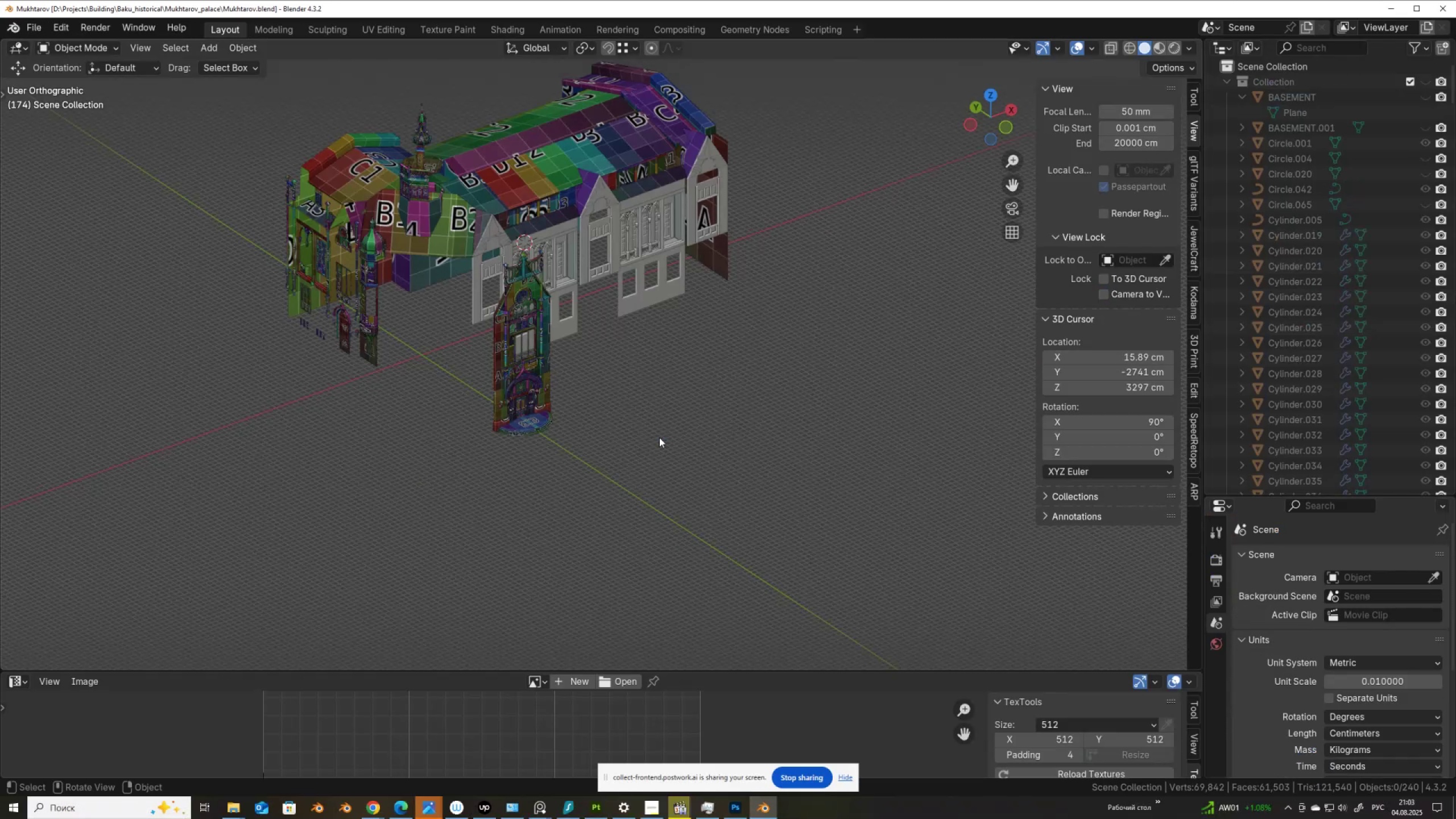 
scroll: coordinate [554, 336], scroll_direction: up, amount: 7.0
 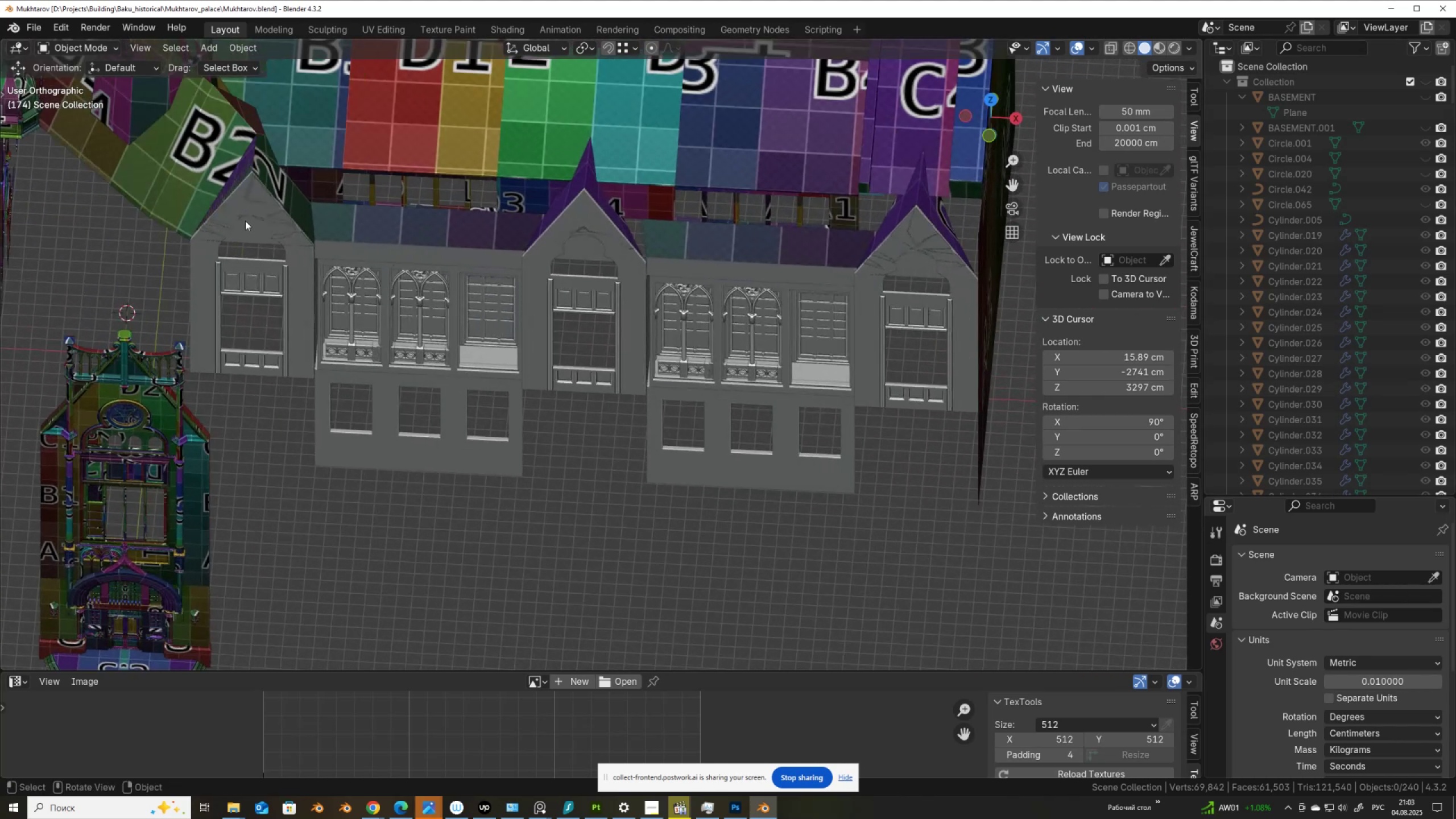 
left_click([245, 218])
 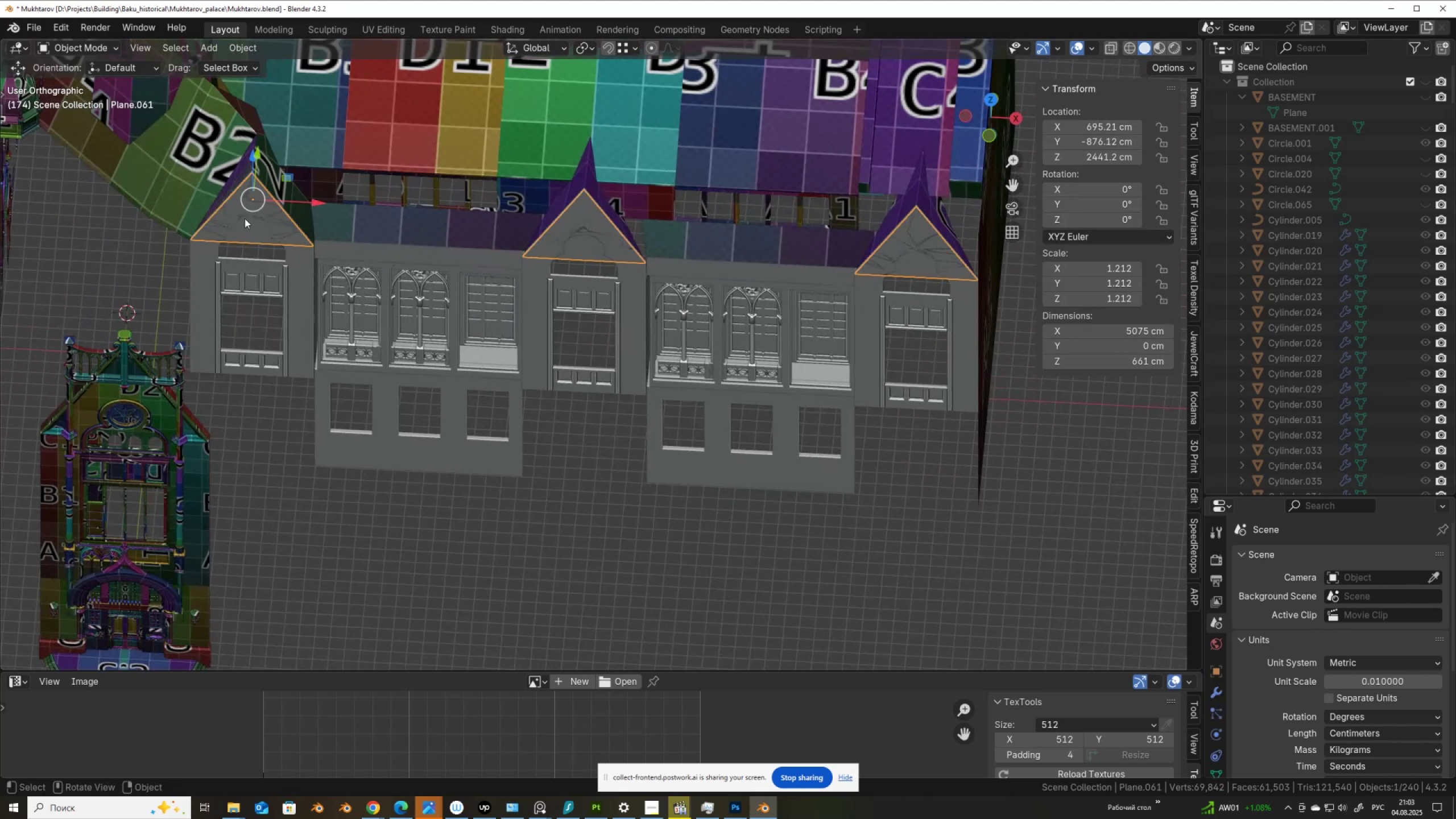 
hold_key(key=ShiftLeft, duration=0.5)
 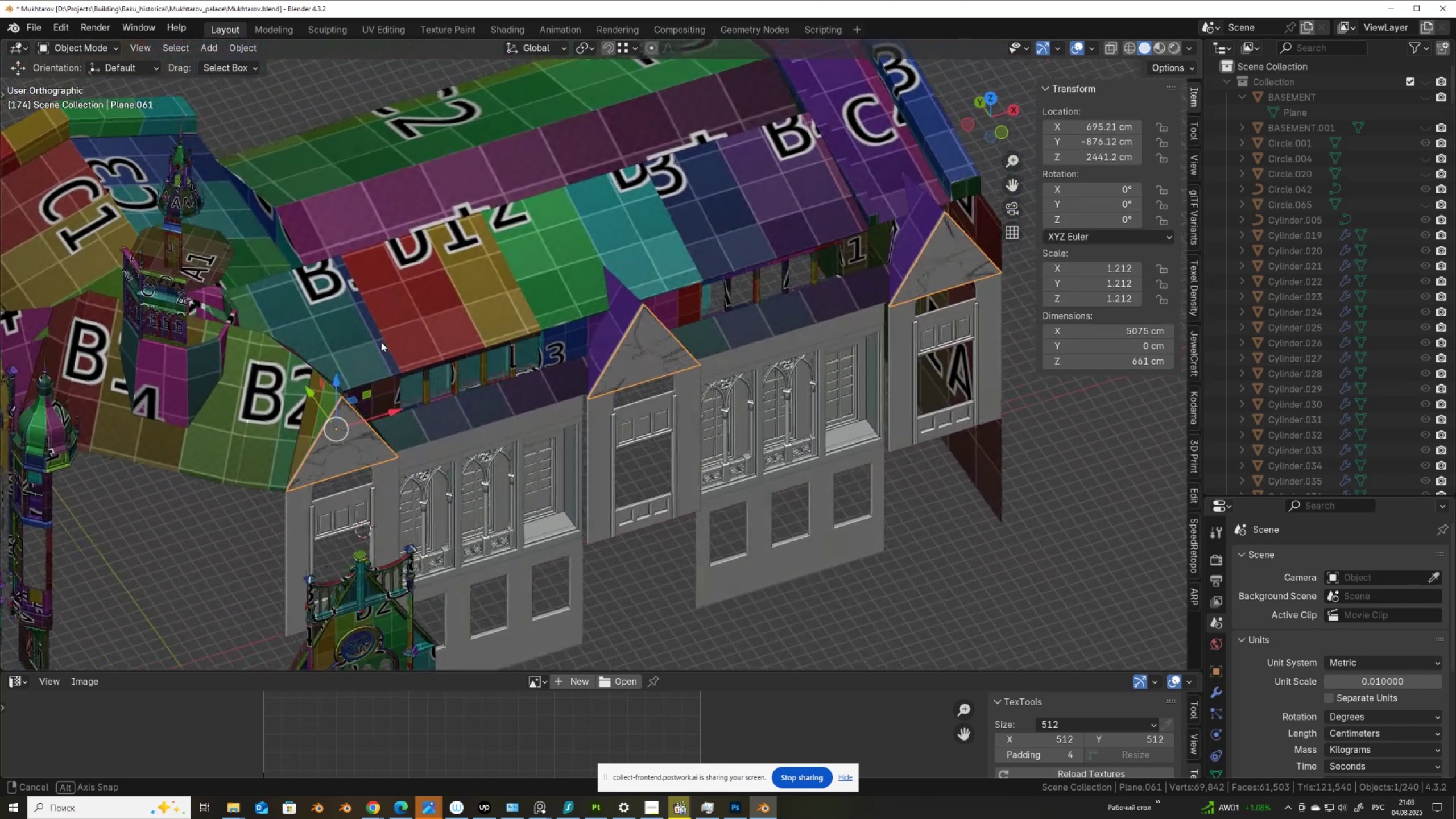 
scroll: coordinate [378, 342], scroll_direction: up, amount: 1.0
 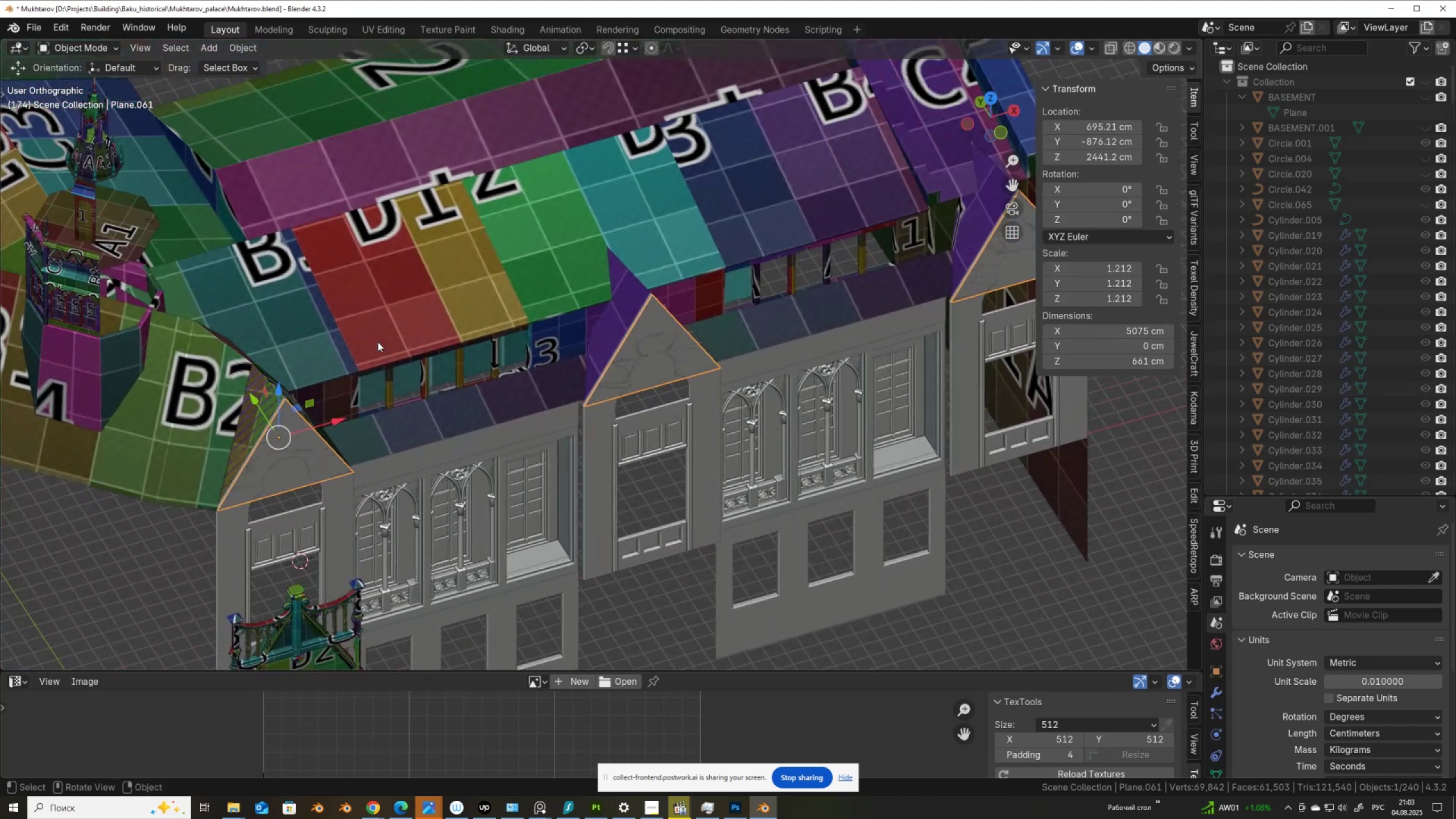 
key(Delete)
 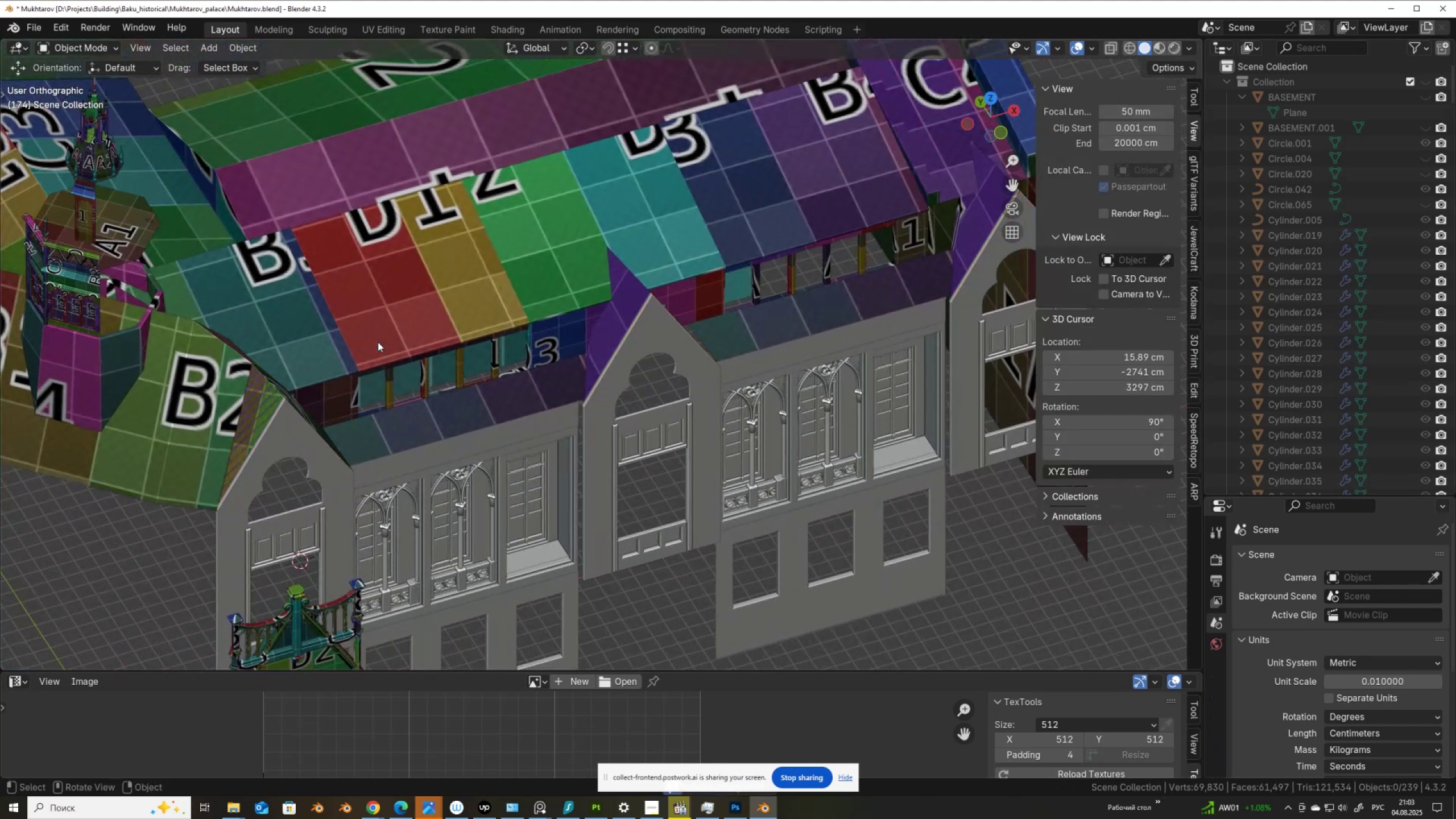 
scroll: coordinate [378, 342], scroll_direction: down, amount: 2.0
 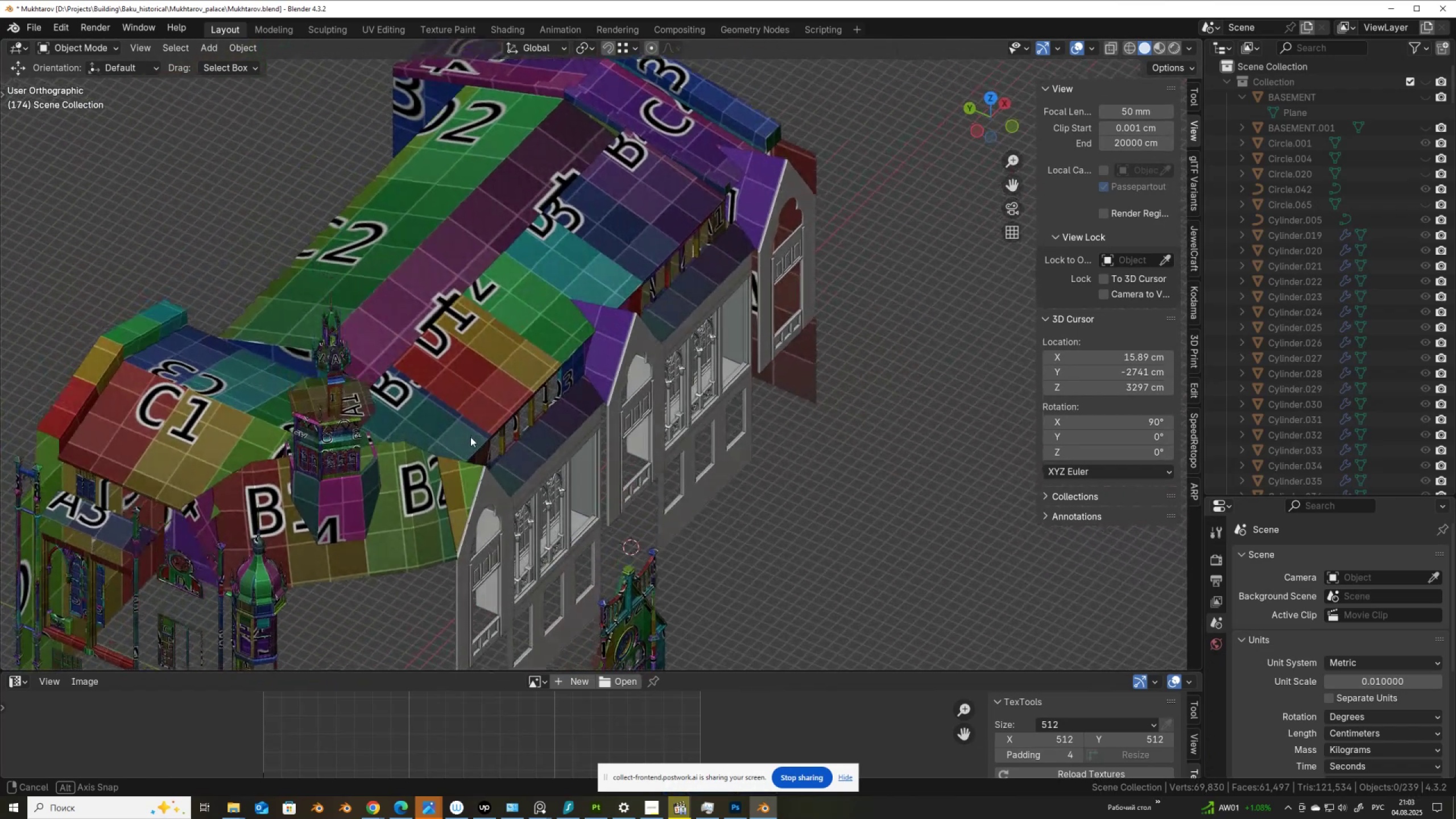 
wait(6.24)
 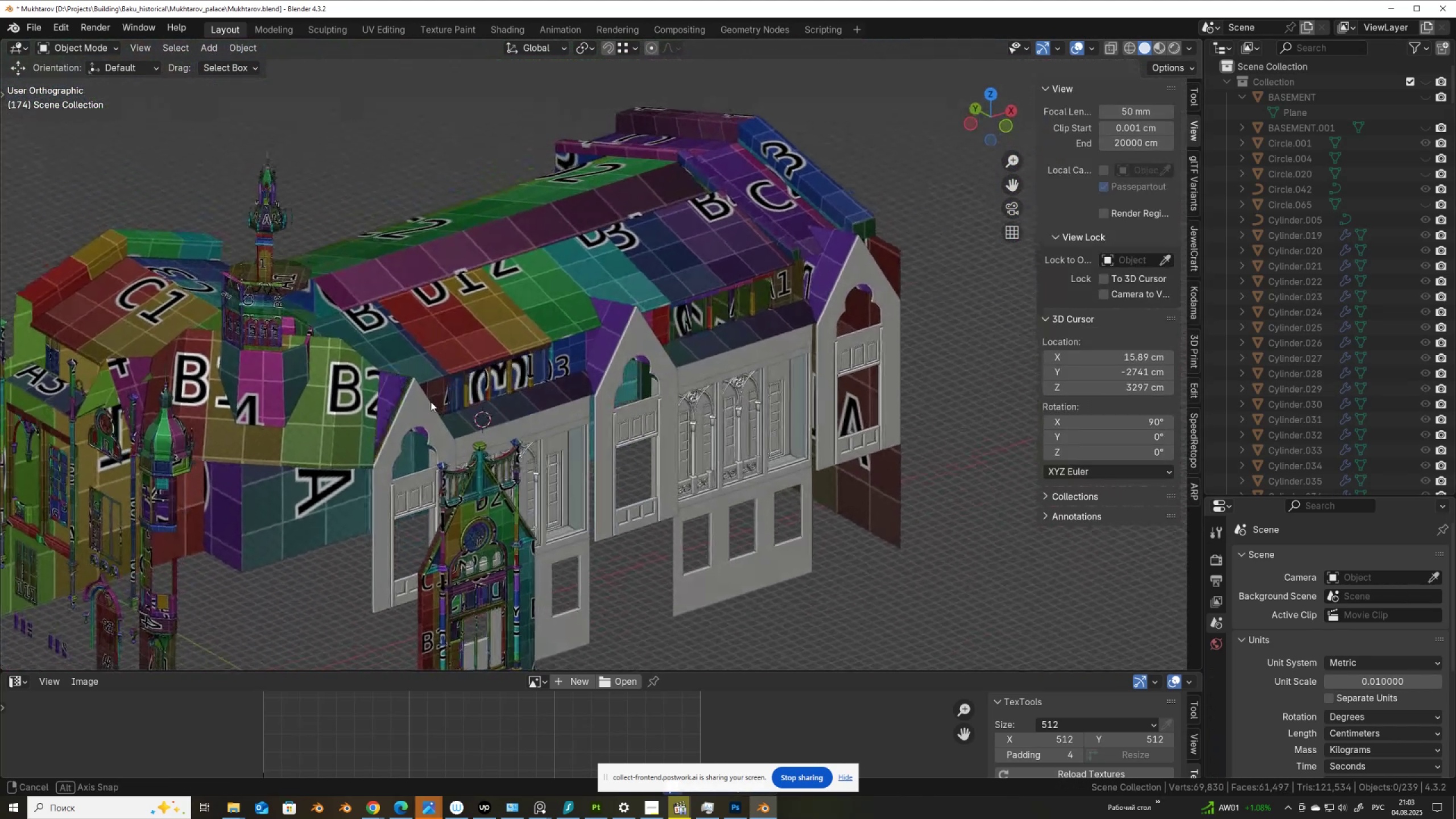 
hold_key(key=ShiftLeft, duration=0.88)
 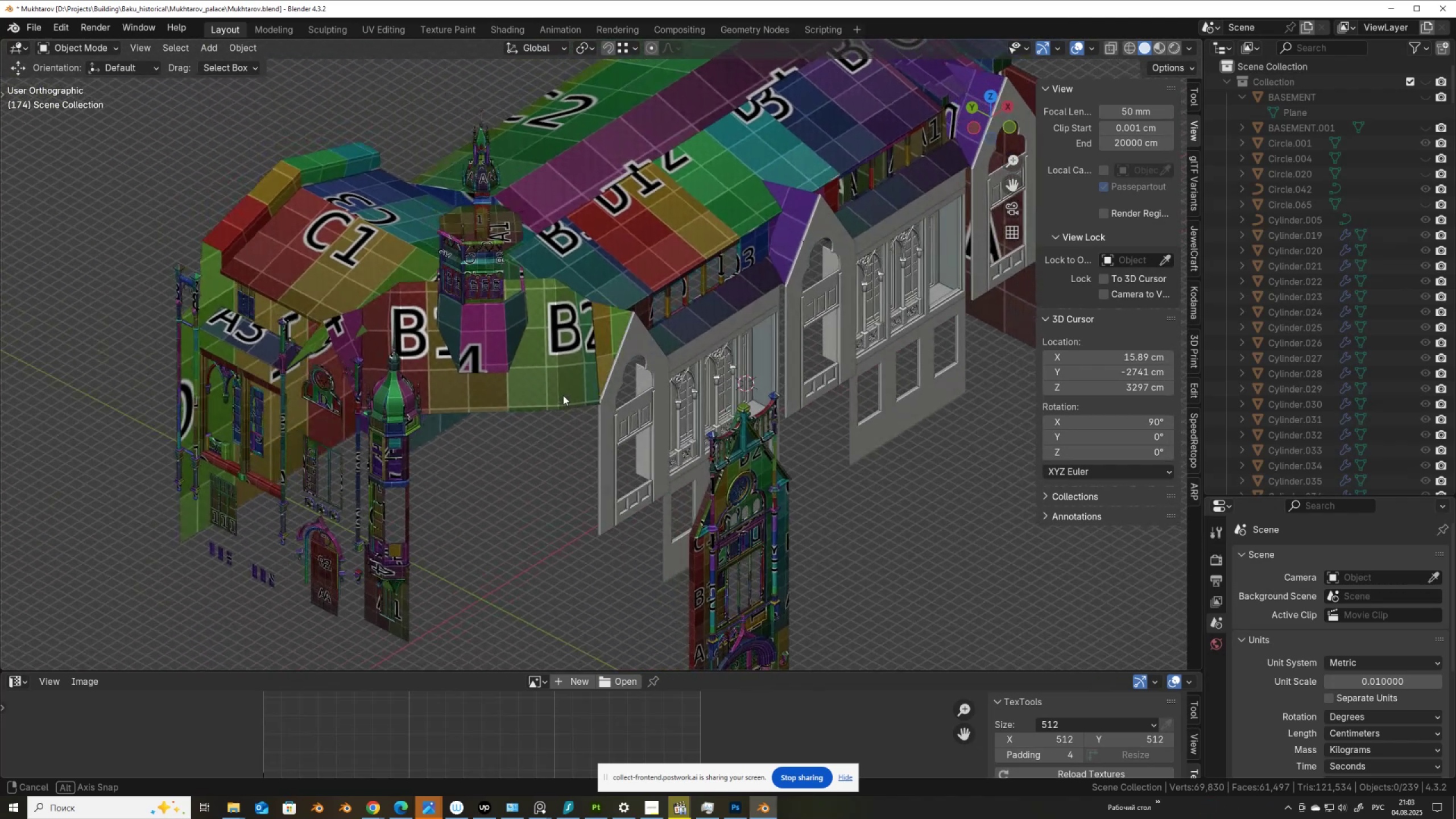 
wait(15.36)
 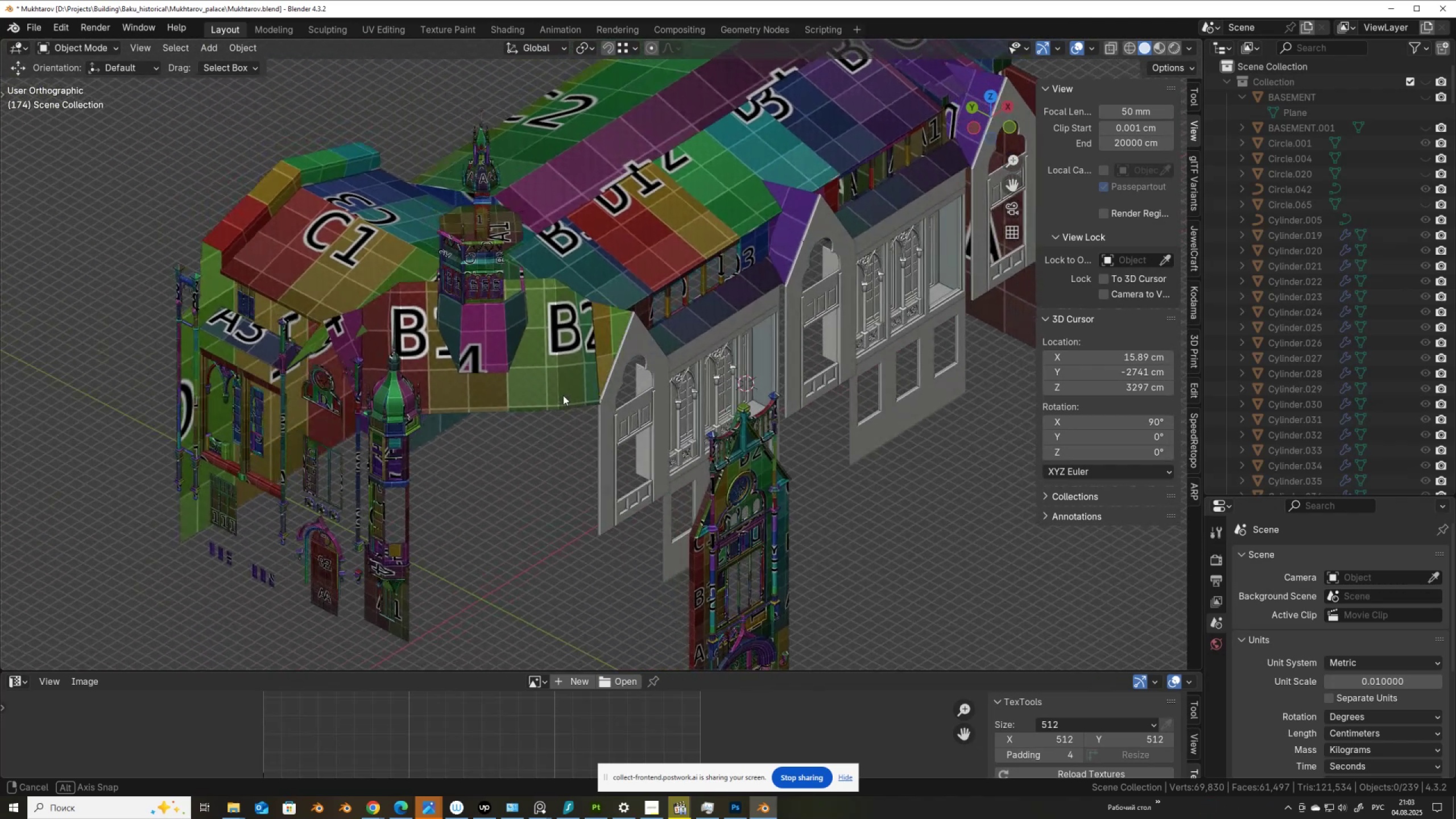 
scroll: coordinate [425, 487], scroll_direction: up, amount: 3.0
 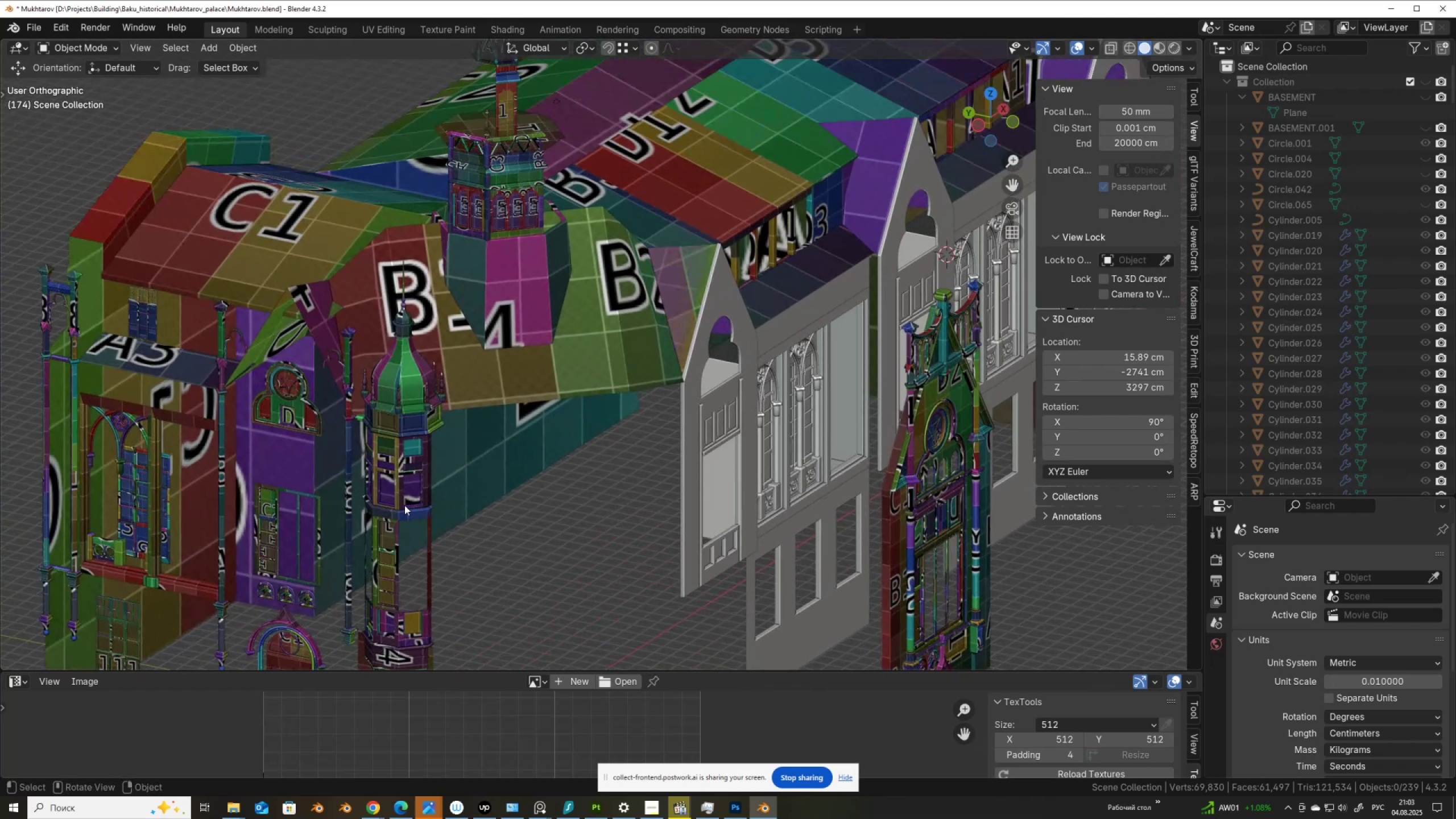 
hold_key(key=ShiftLeft, duration=0.48)
scroll: coordinate [567, 199], scroll_direction: up, amount: 5.0
 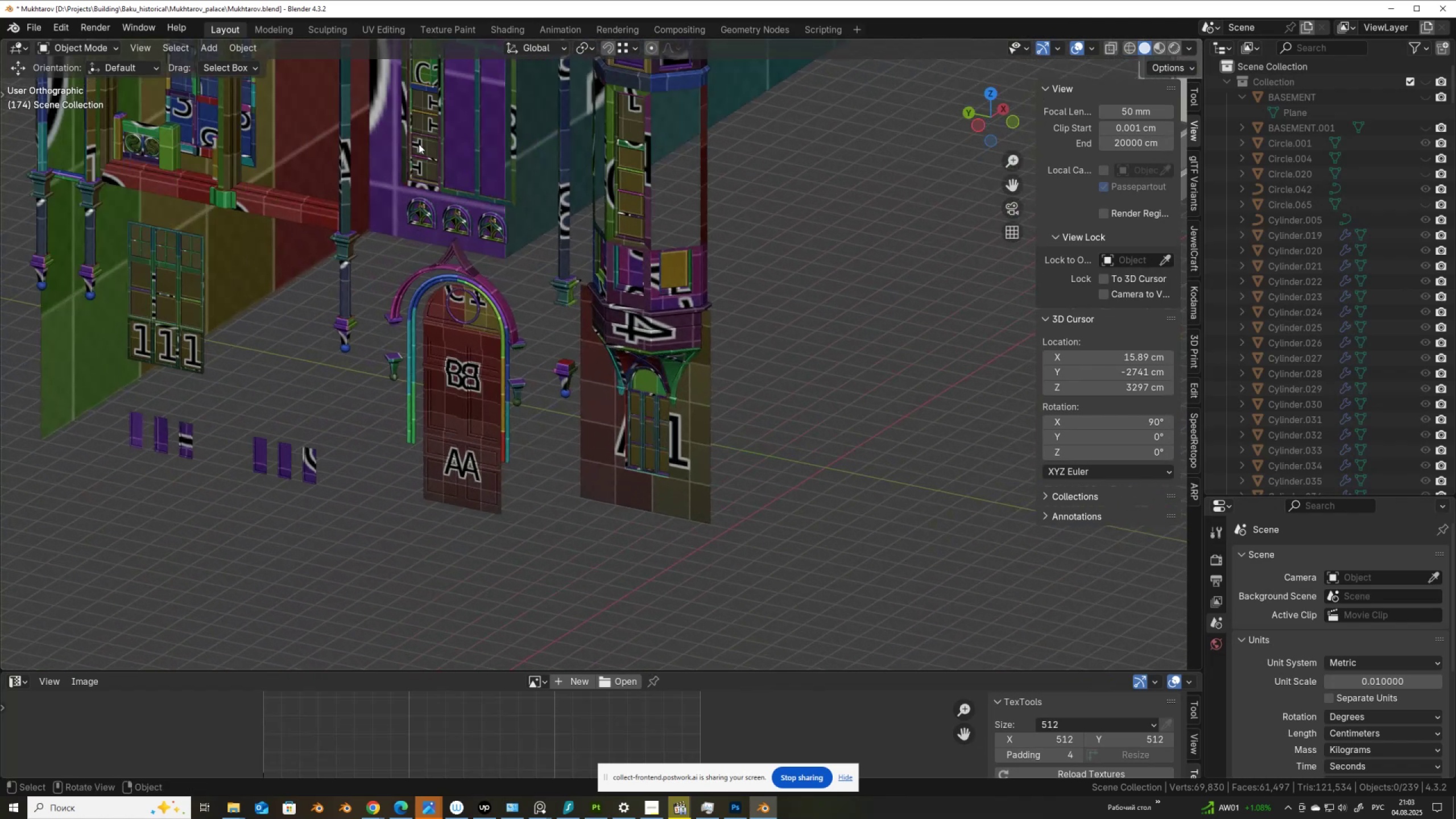 
left_click([424, 141])
 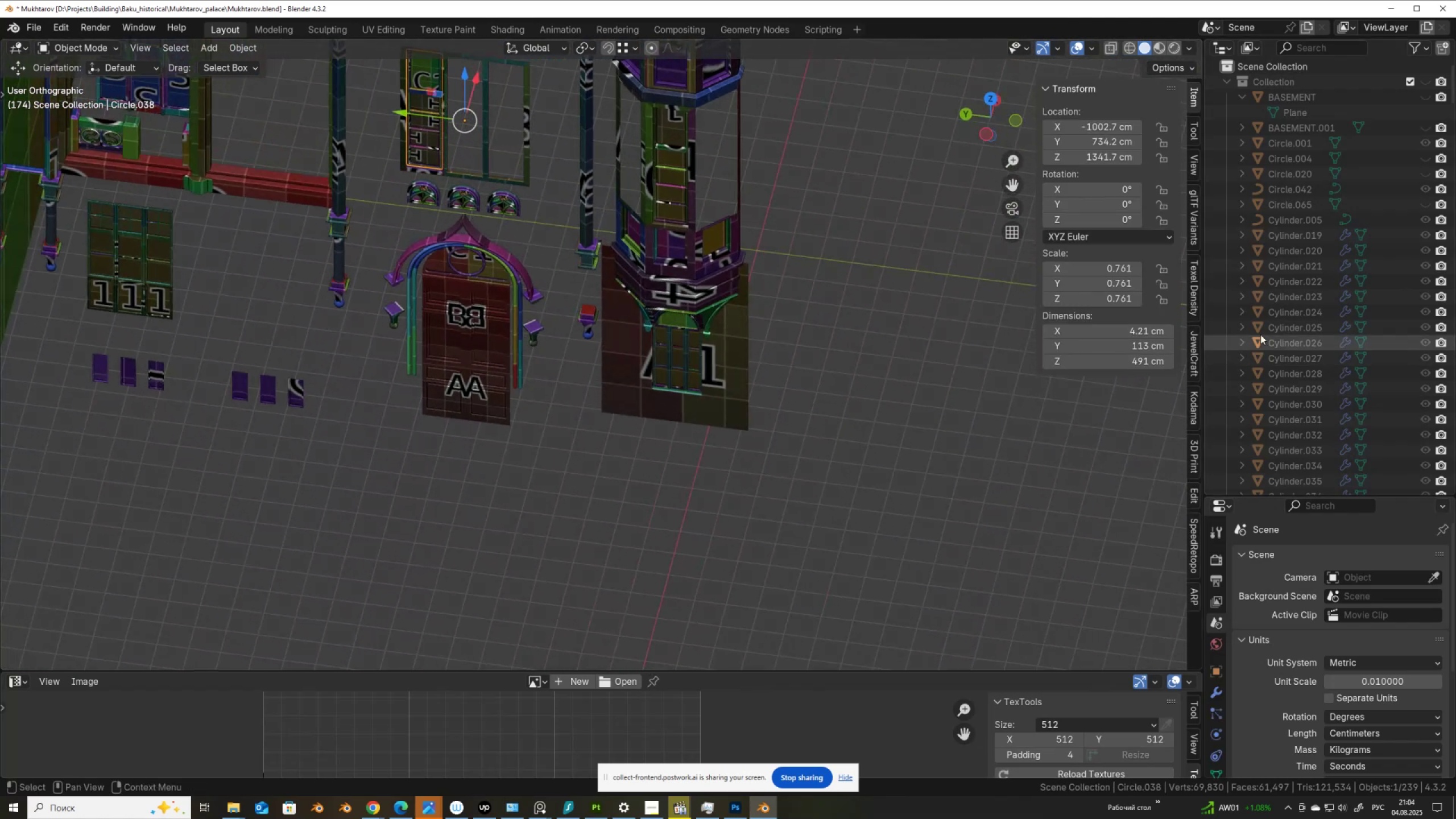 
key(NumpadDecimal)
 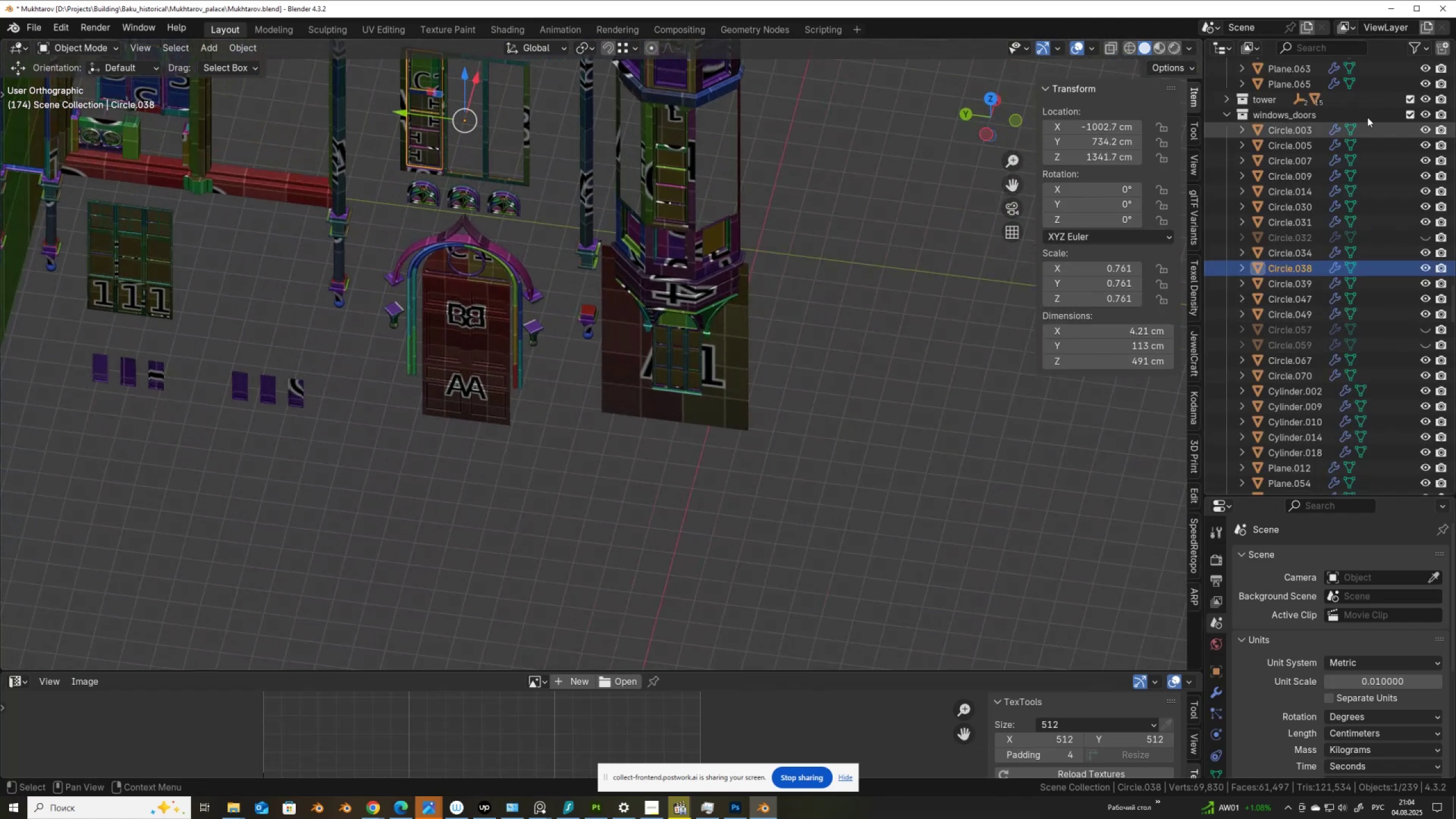 
mouse_move([1409, 132])
 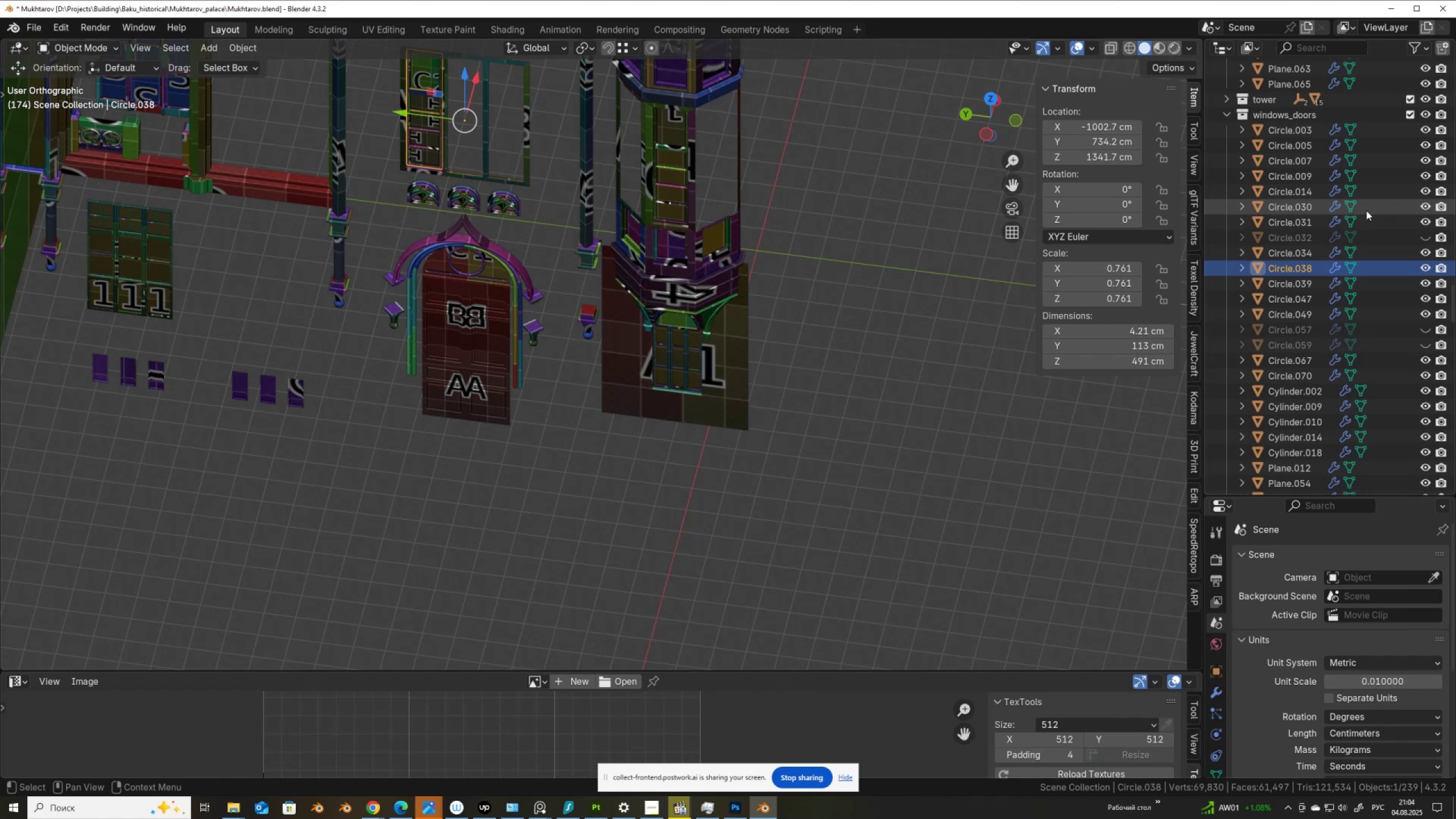 
scroll: coordinate [696, 209], scroll_direction: down, amount: 1.0
 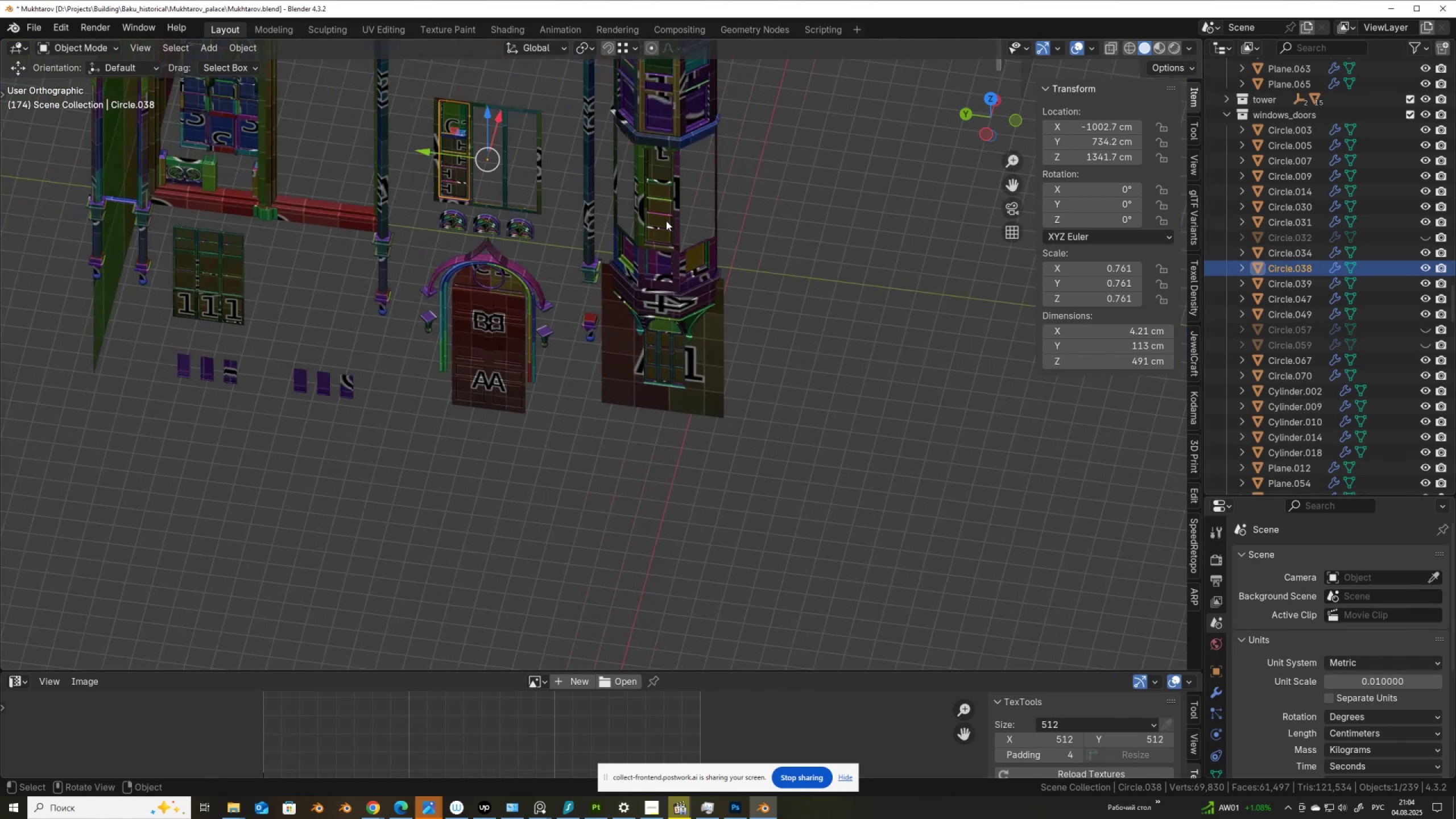 
hold_key(key=ShiftLeft, duration=0.73)
 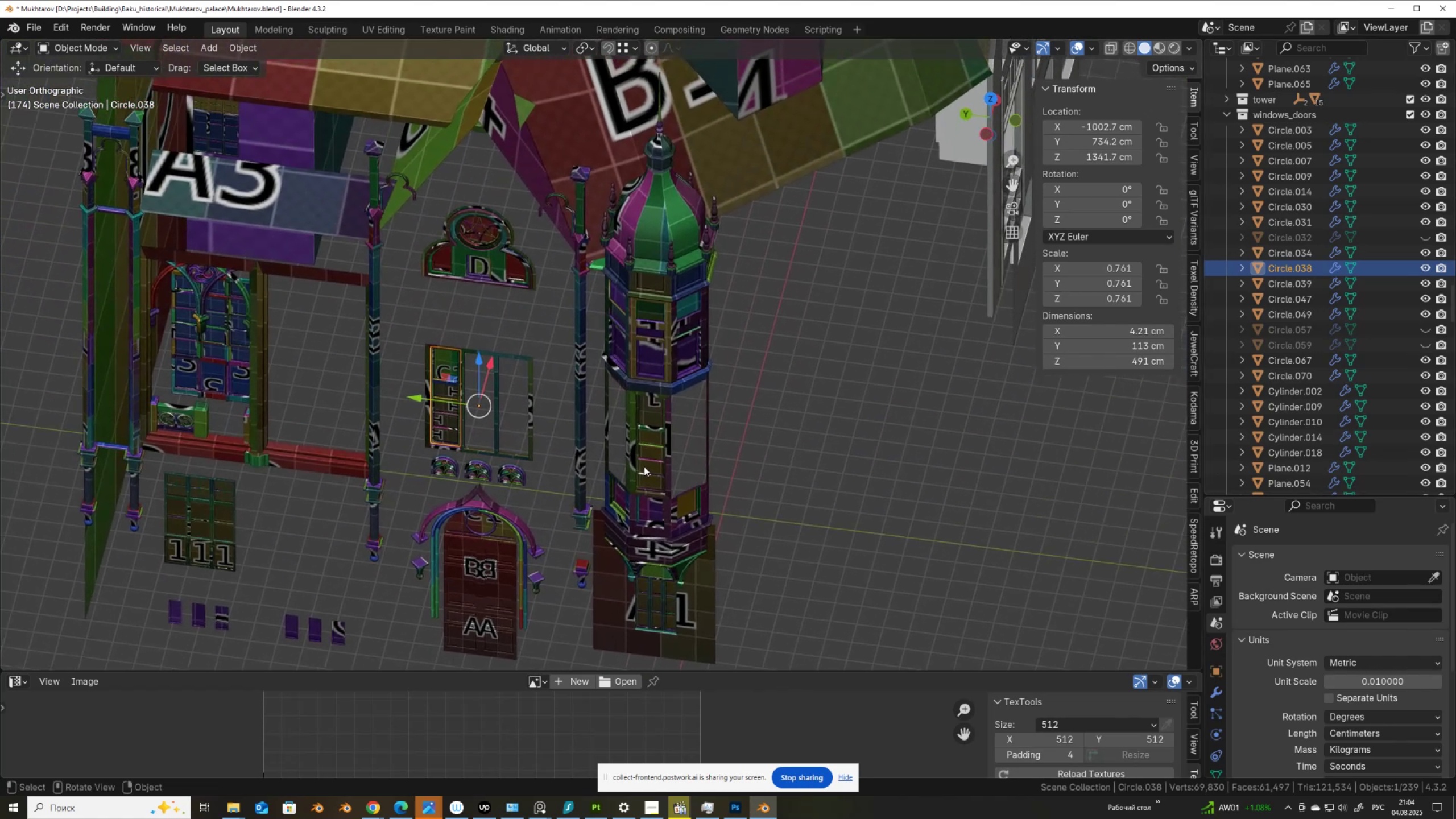 
scroll: coordinate [663, 428], scroll_direction: down, amount: 5.0
 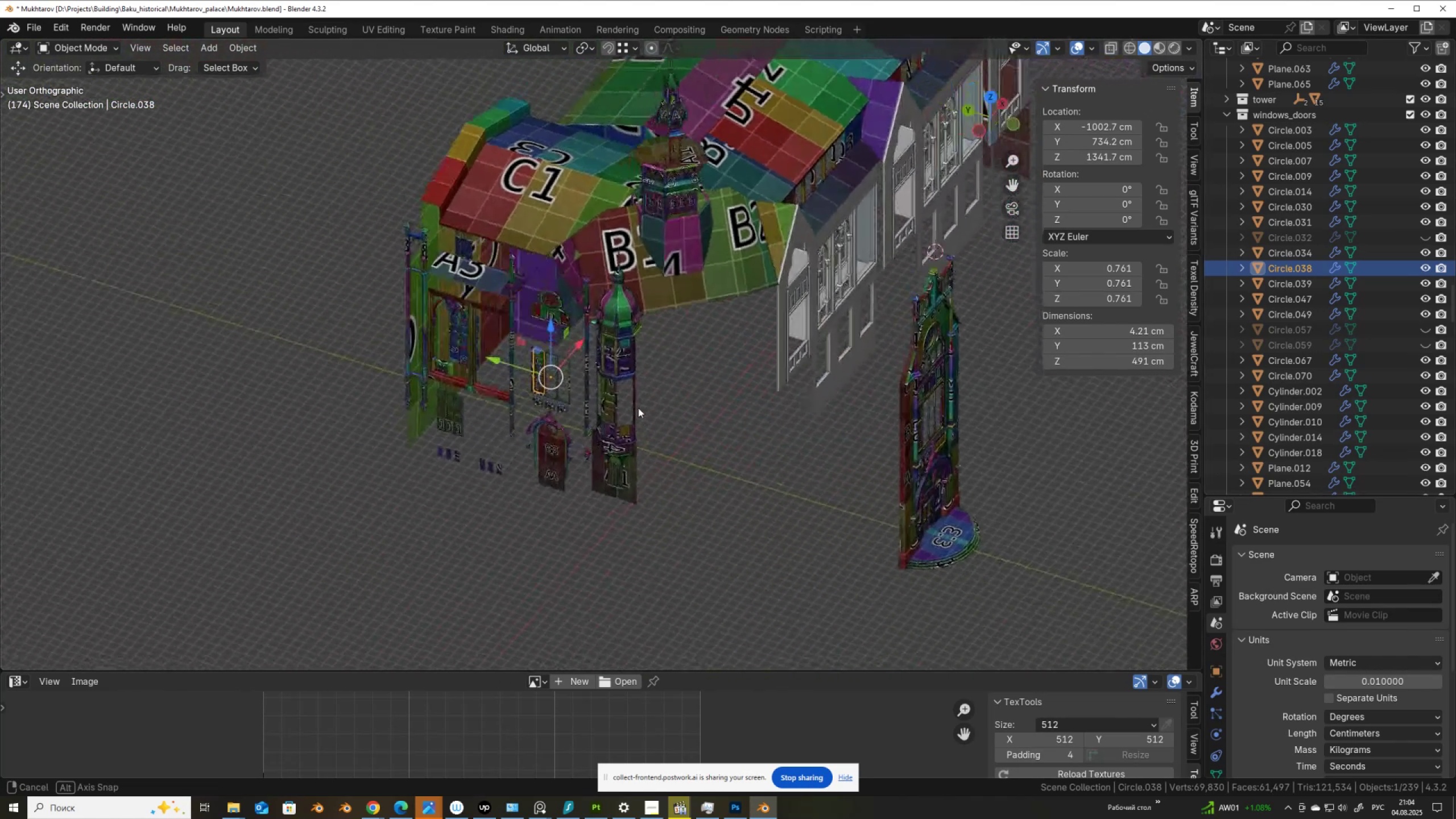 
scroll: coordinate [645, 404], scroll_direction: up, amount: 5.0
 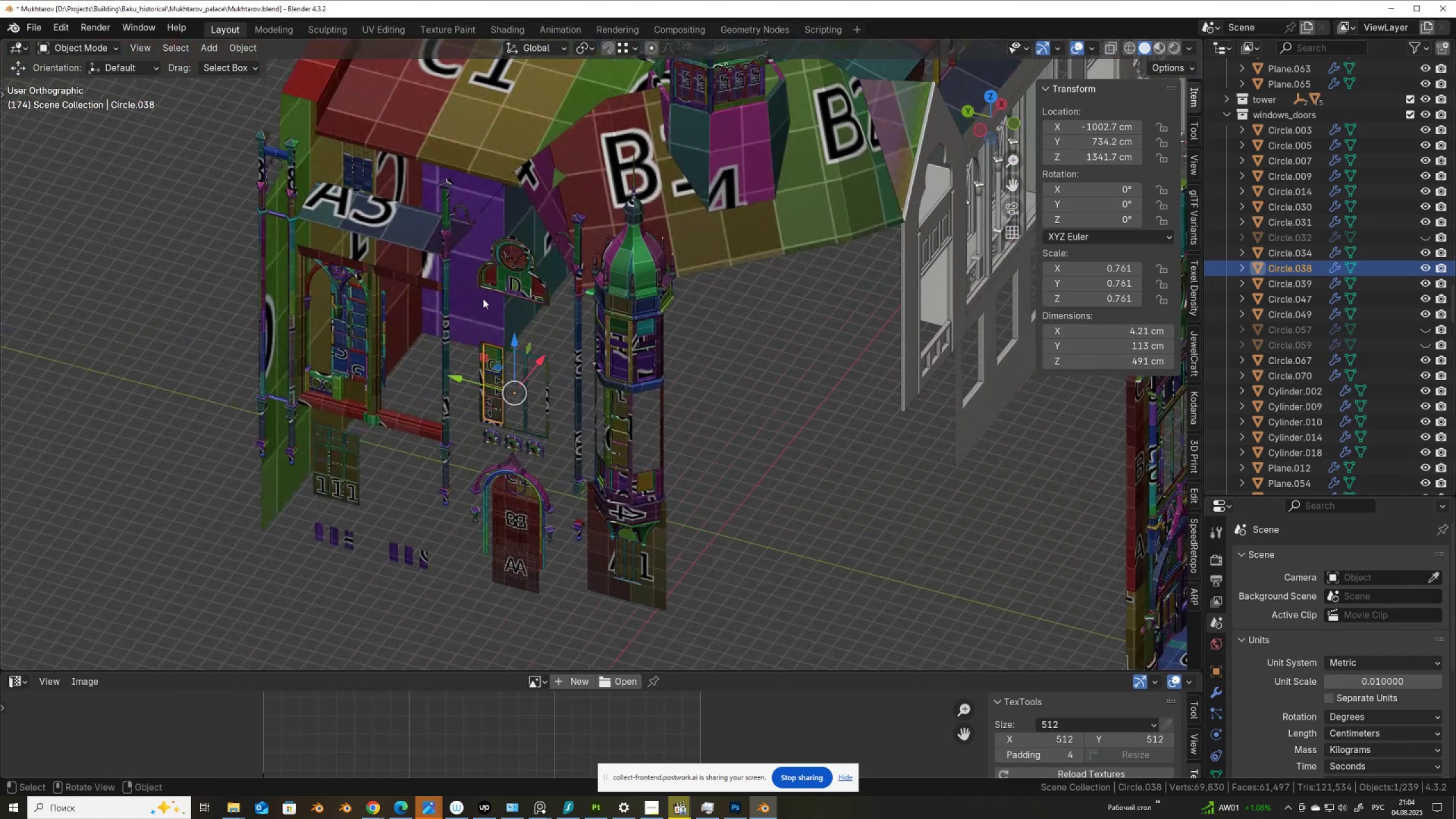 
left_click([508, 274])
 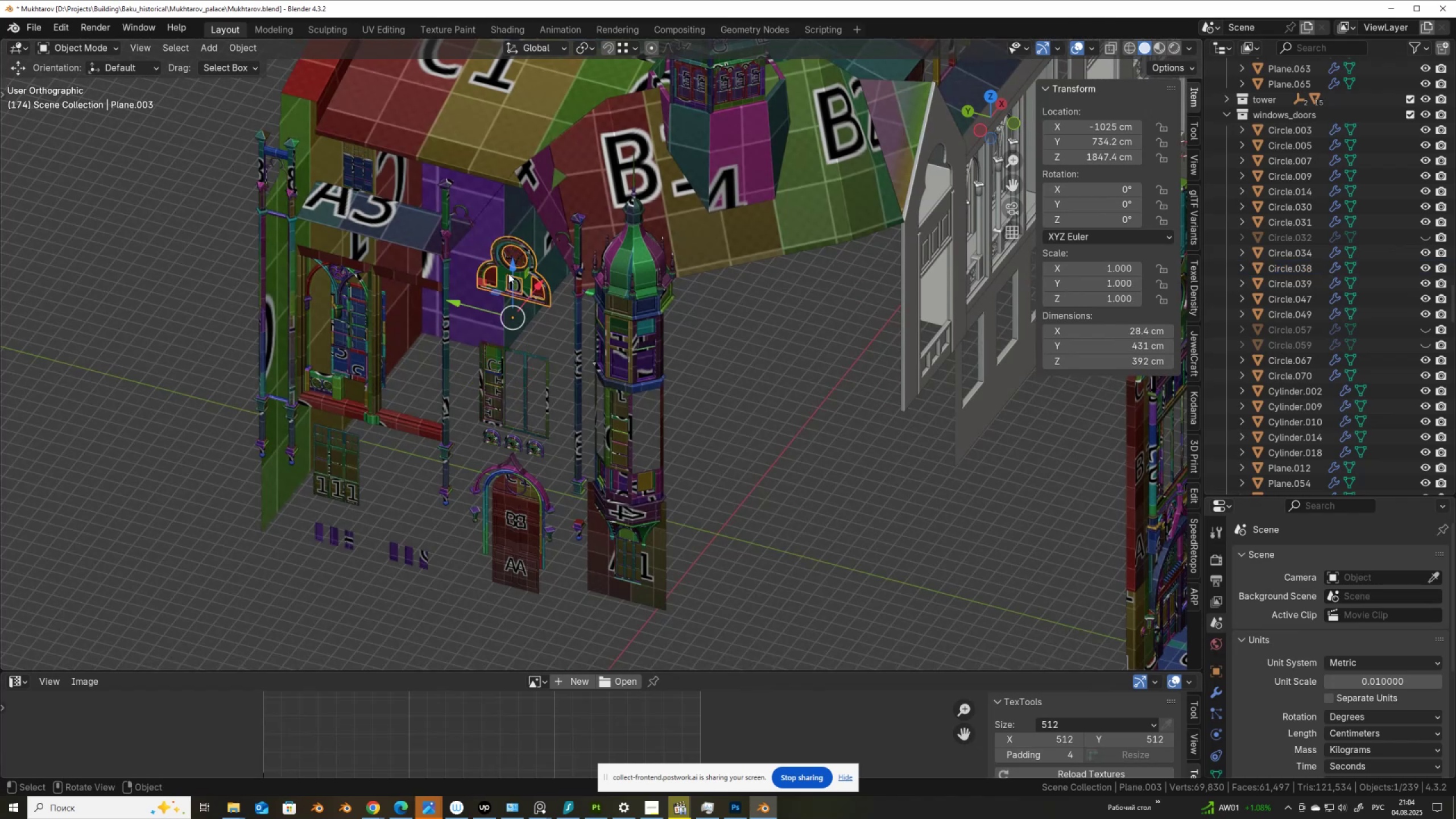 
scroll: coordinate [1421, 287], scroll_direction: down, amount: 8.0
 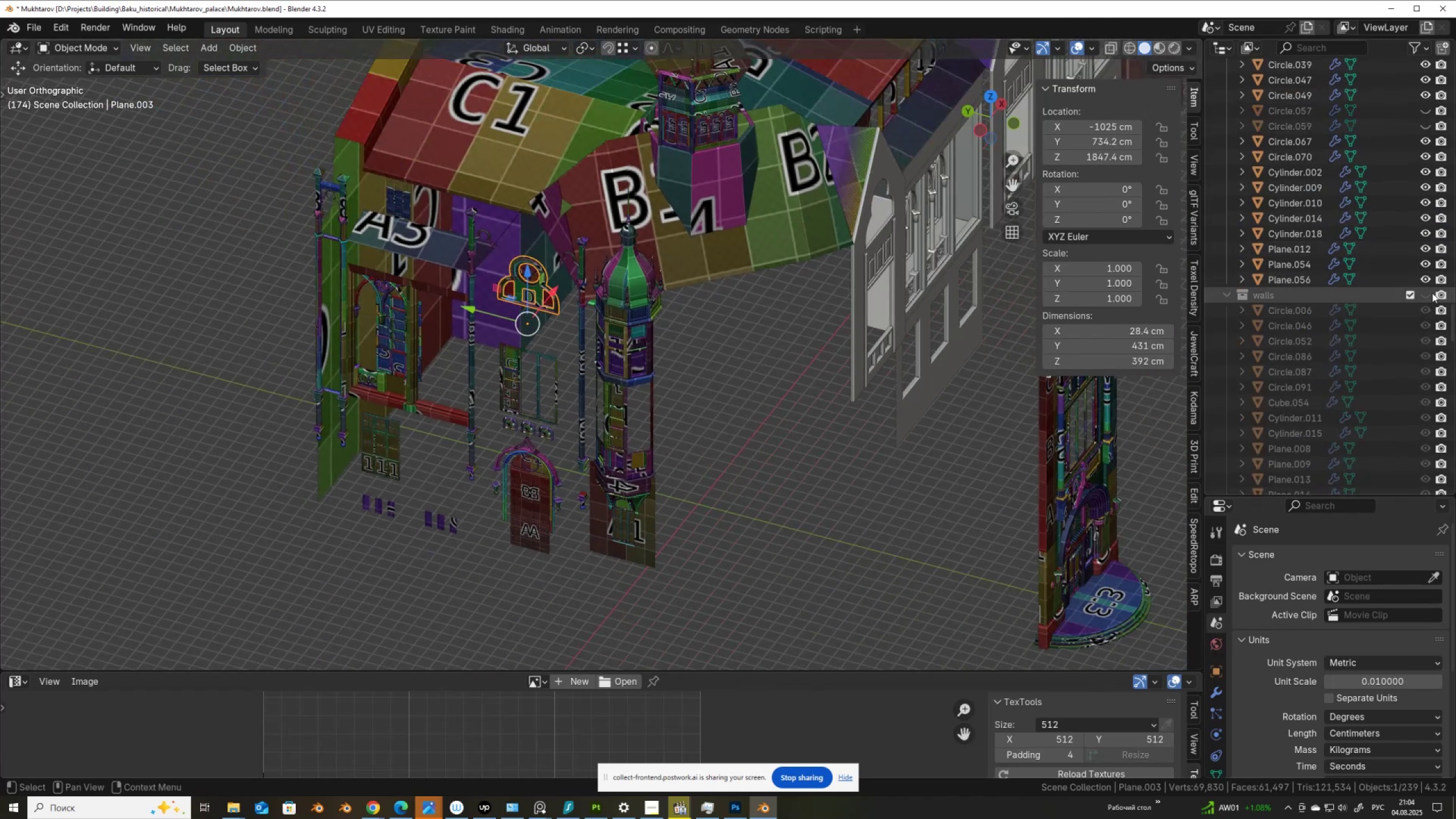 
left_click([1430, 292])
 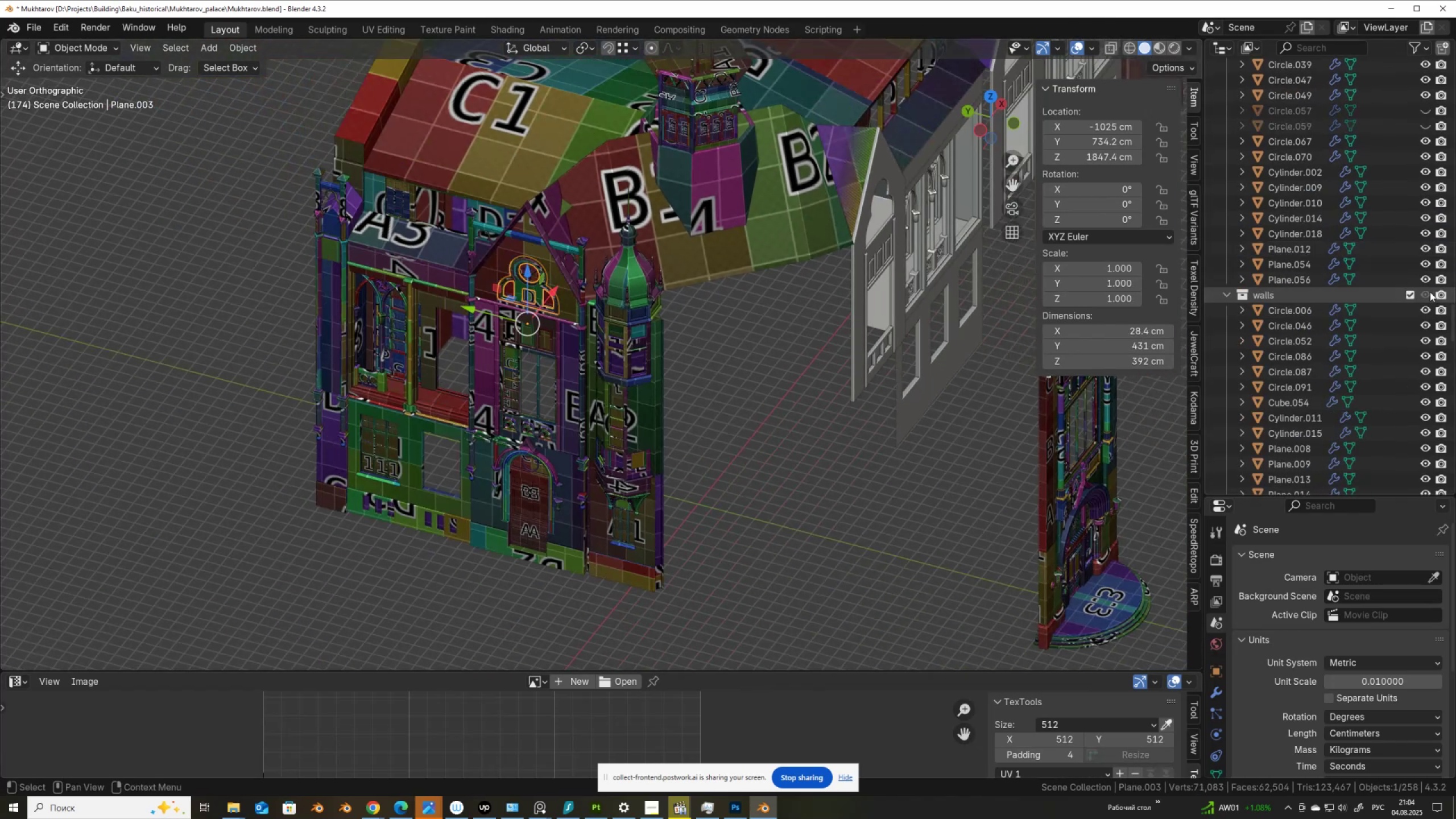 
scroll: coordinate [498, 338], scroll_direction: up, amount: 8.0
 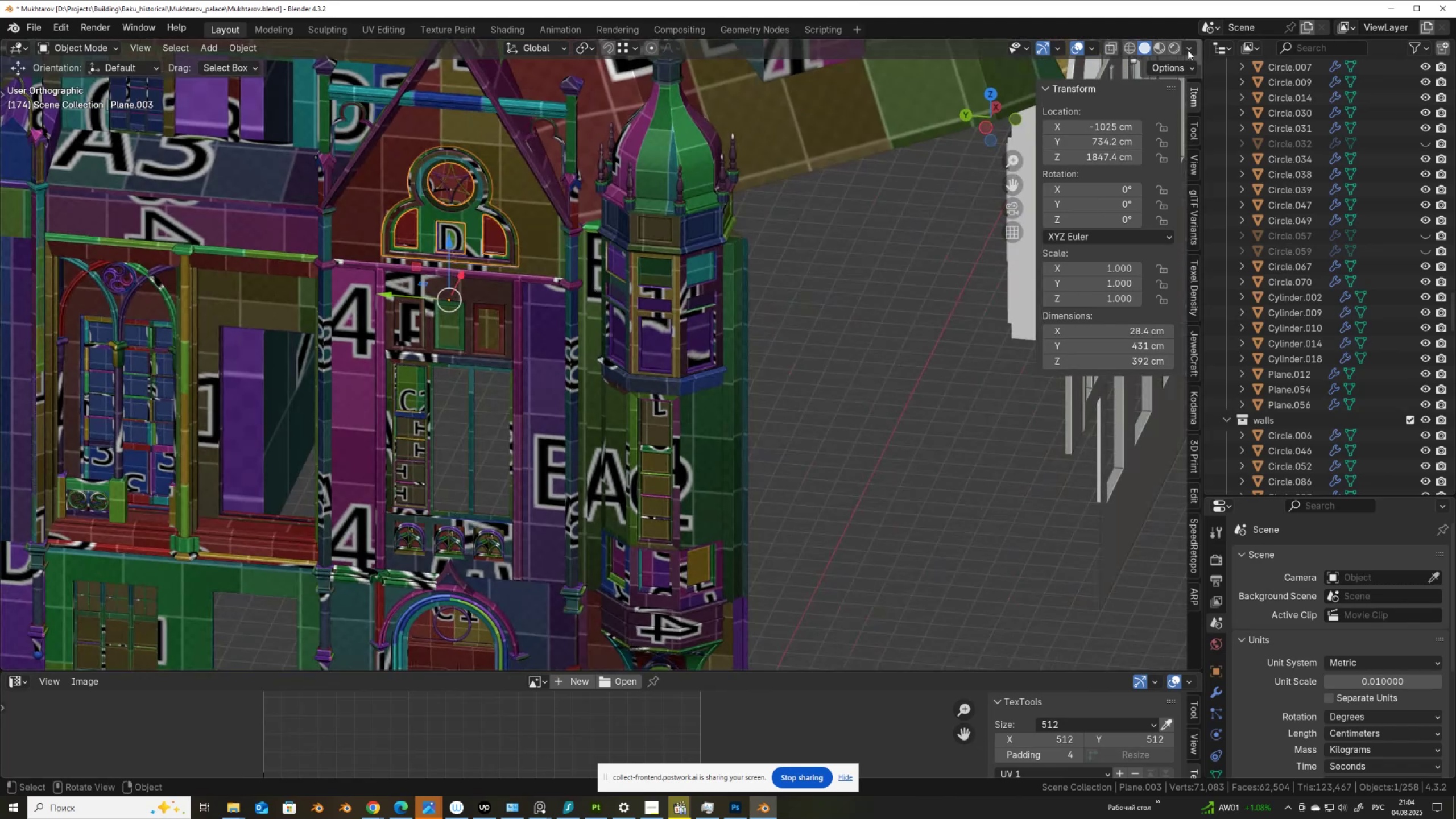 
left_click([1191, 47])
 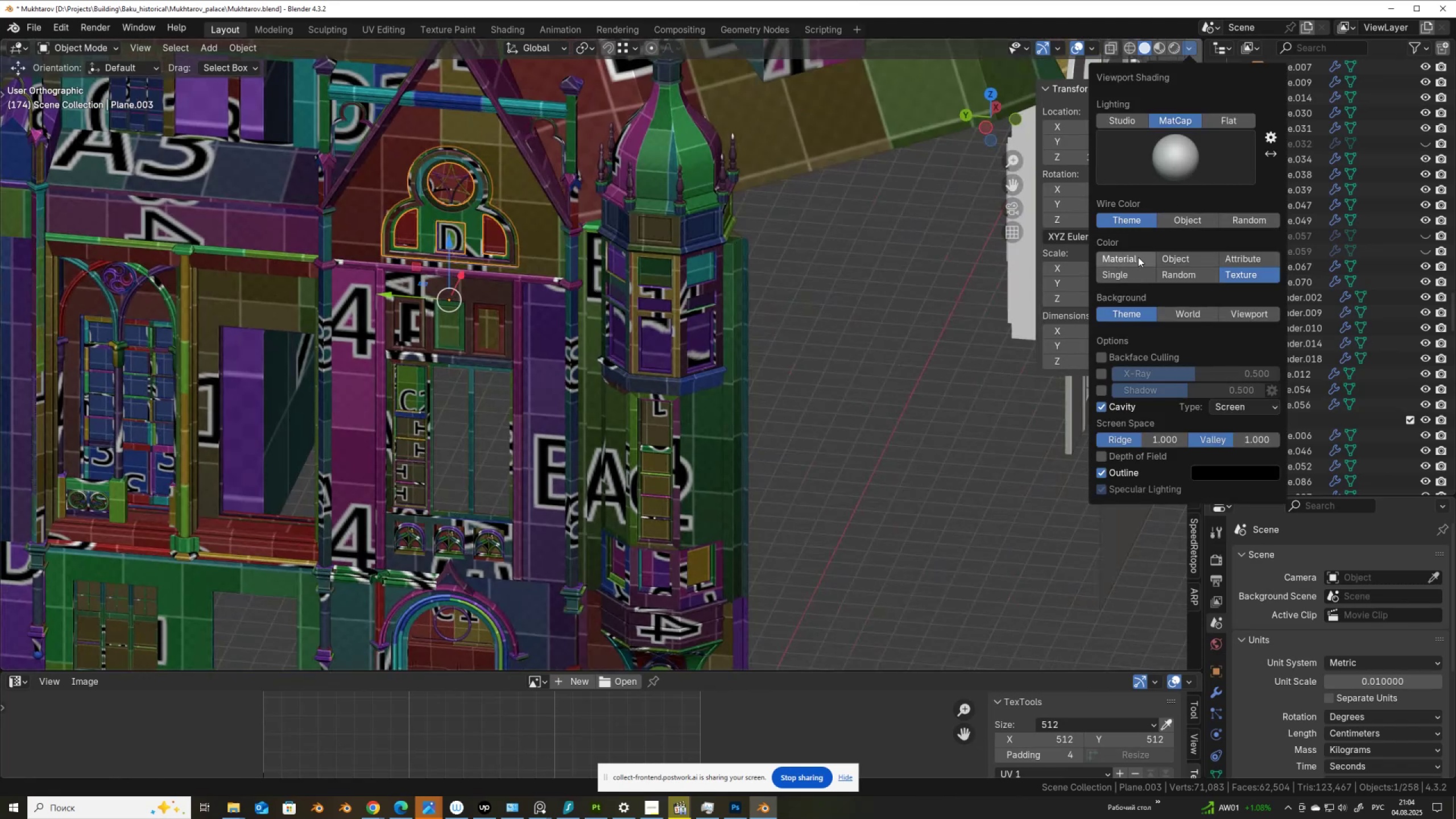 
left_click([1167, 256])
 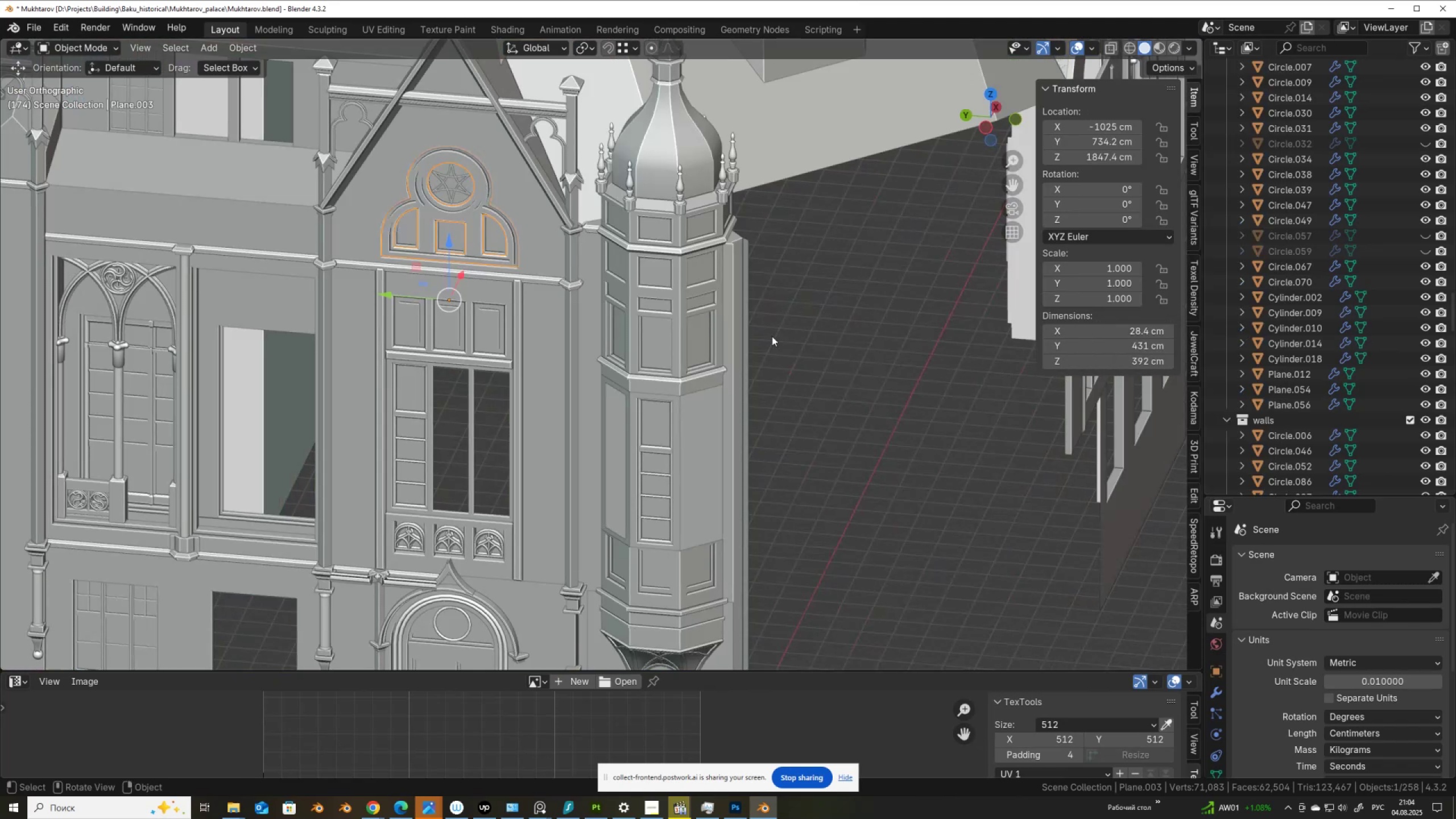 
scroll: coordinate [719, 345], scroll_direction: down, amount: 4.0
 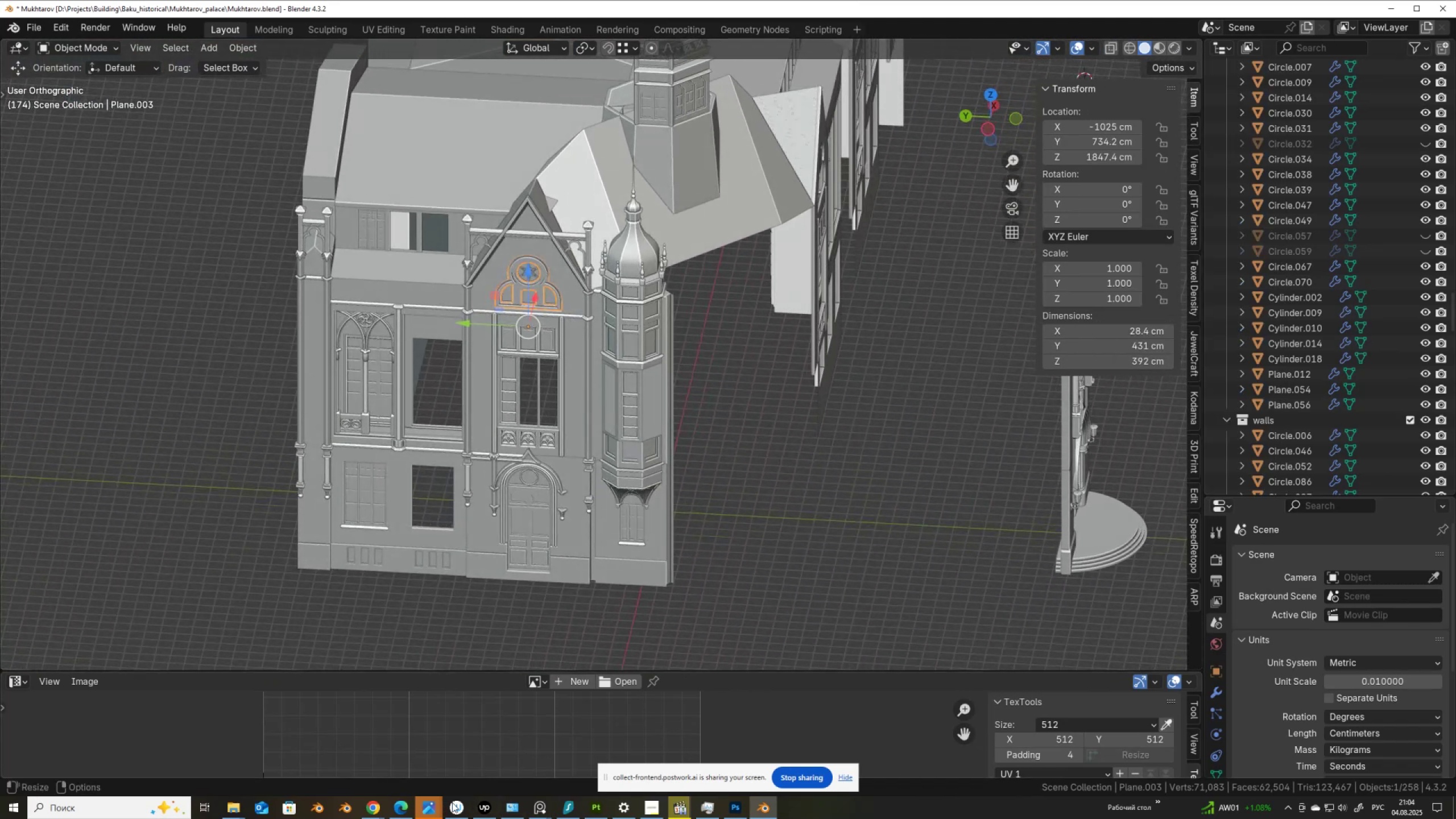 
left_click([538, 807])
 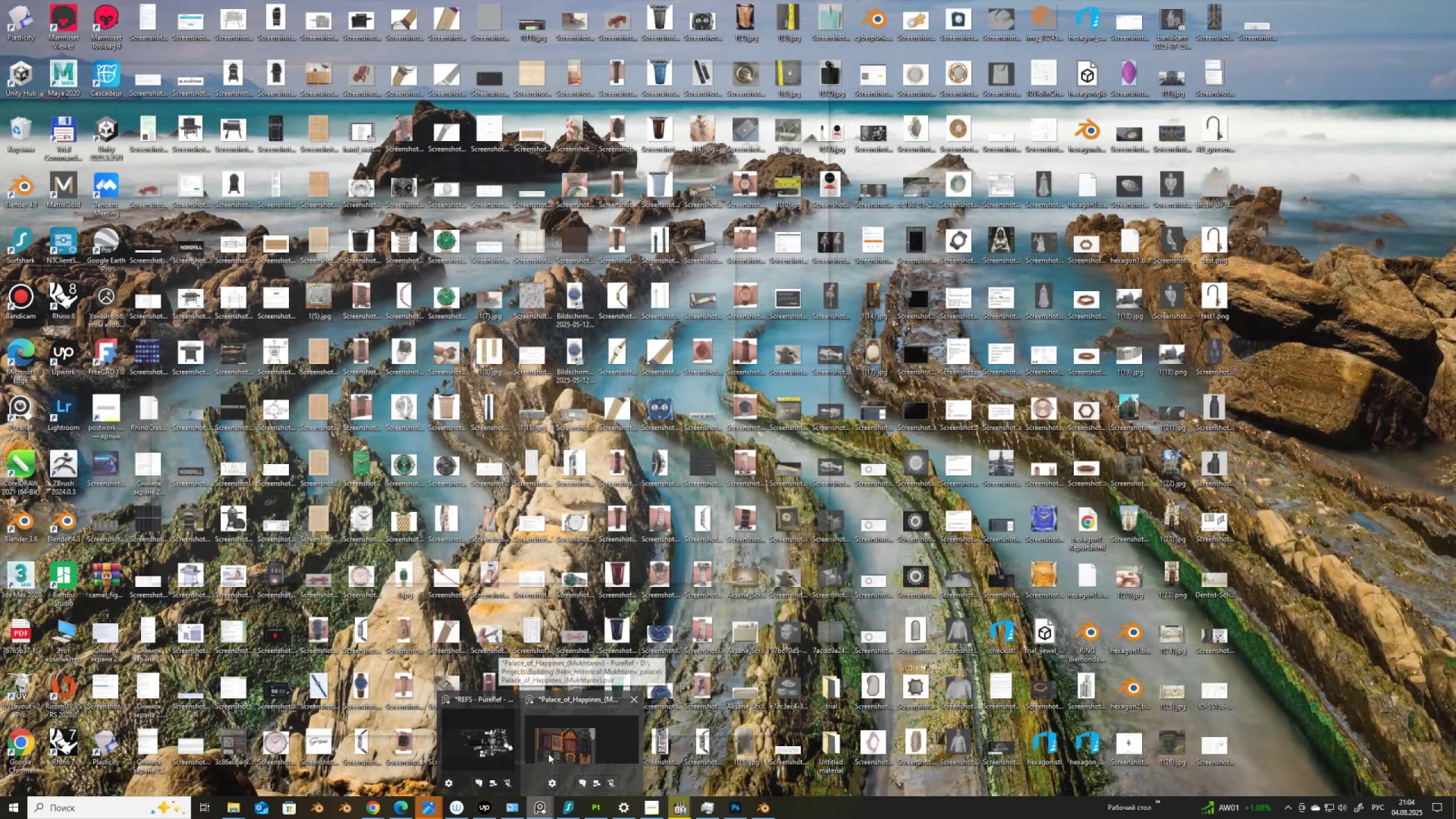 
left_click([557, 746])
 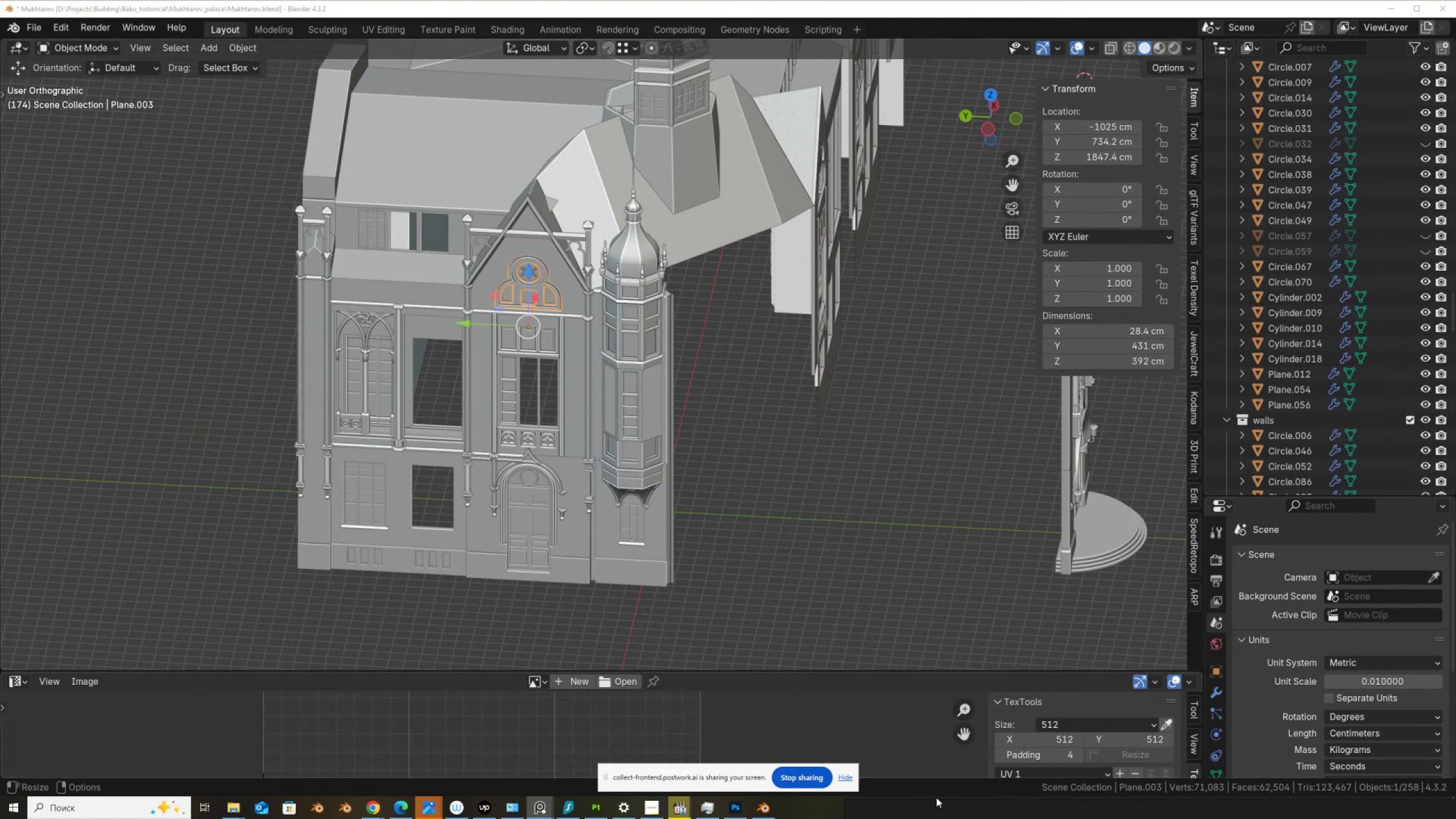 
left_click_drag(start_coordinate=[933, 809], to_coordinate=[861, 154])
 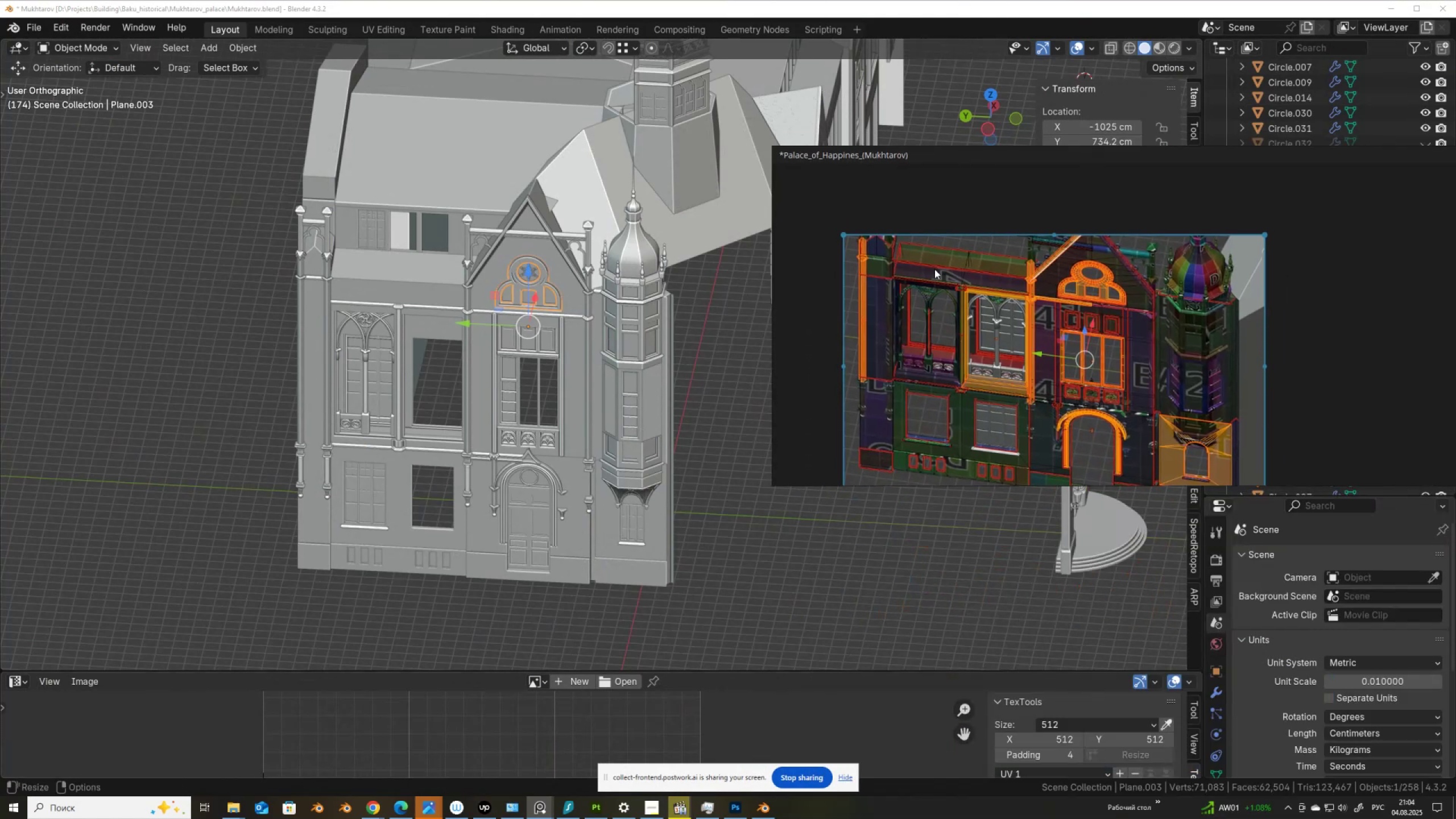 
scroll: coordinate [934, 269], scroll_direction: down, amount: 4.0
 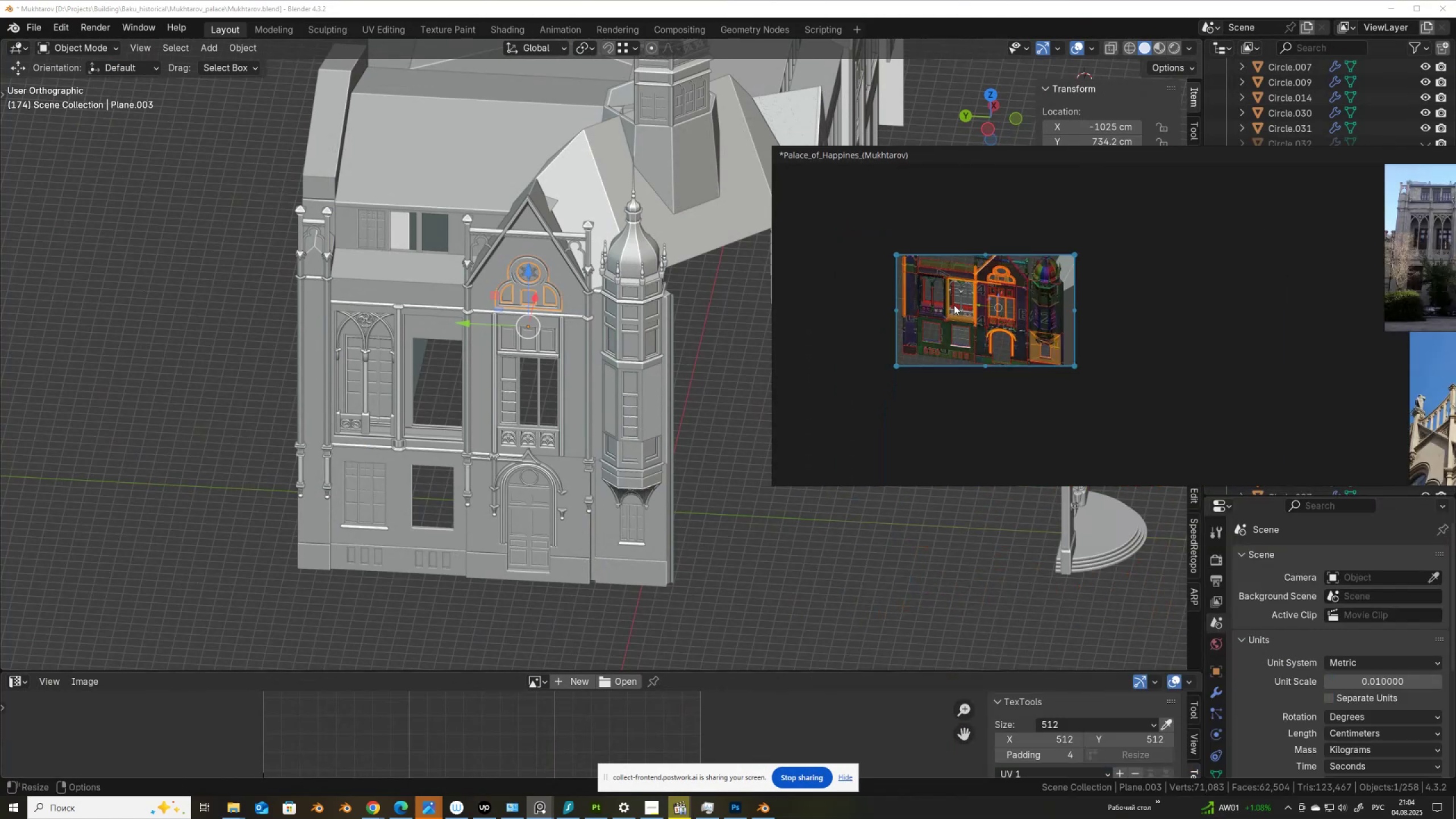 
left_click([954, 305])
 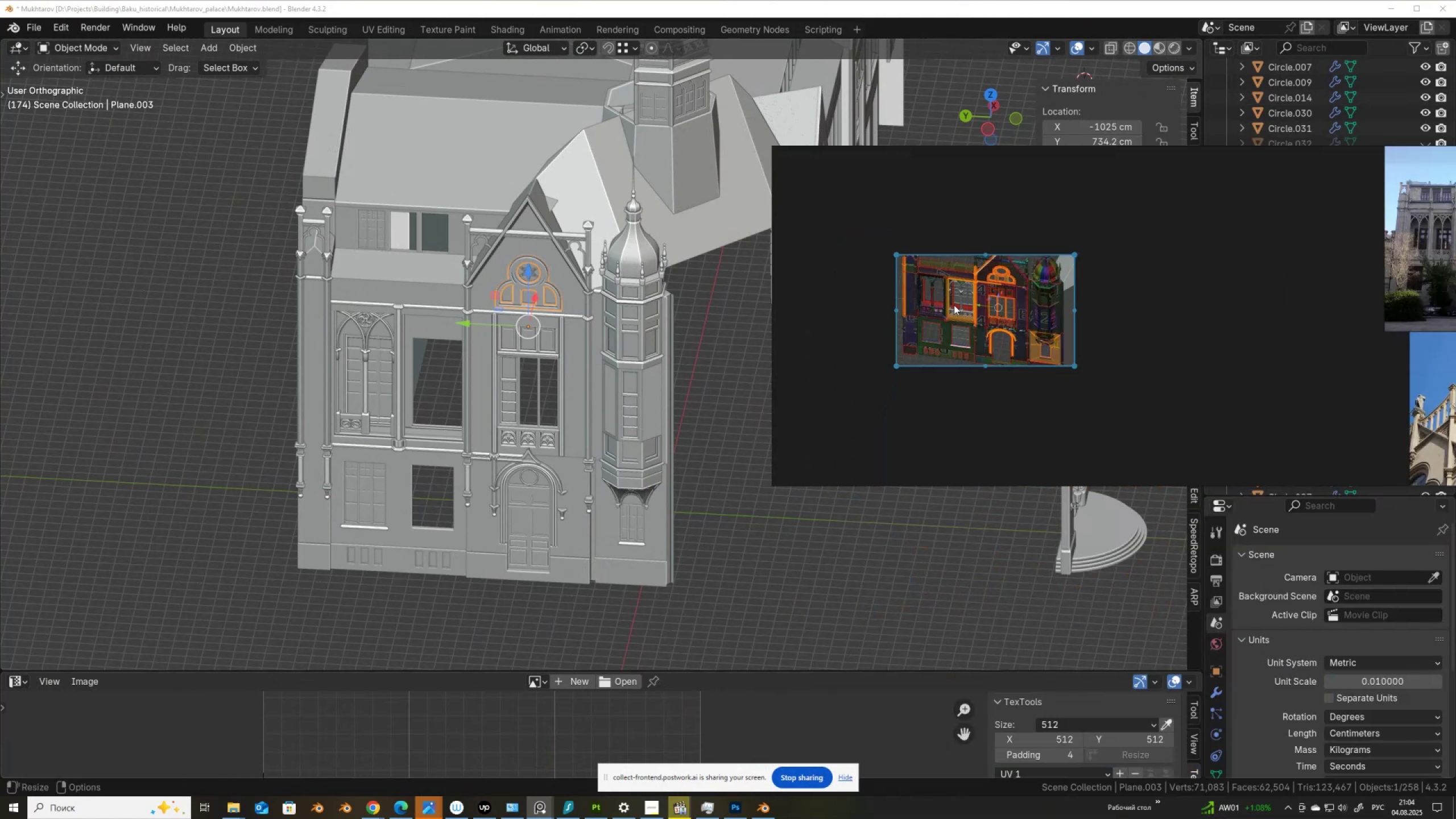 
key(Delete)
 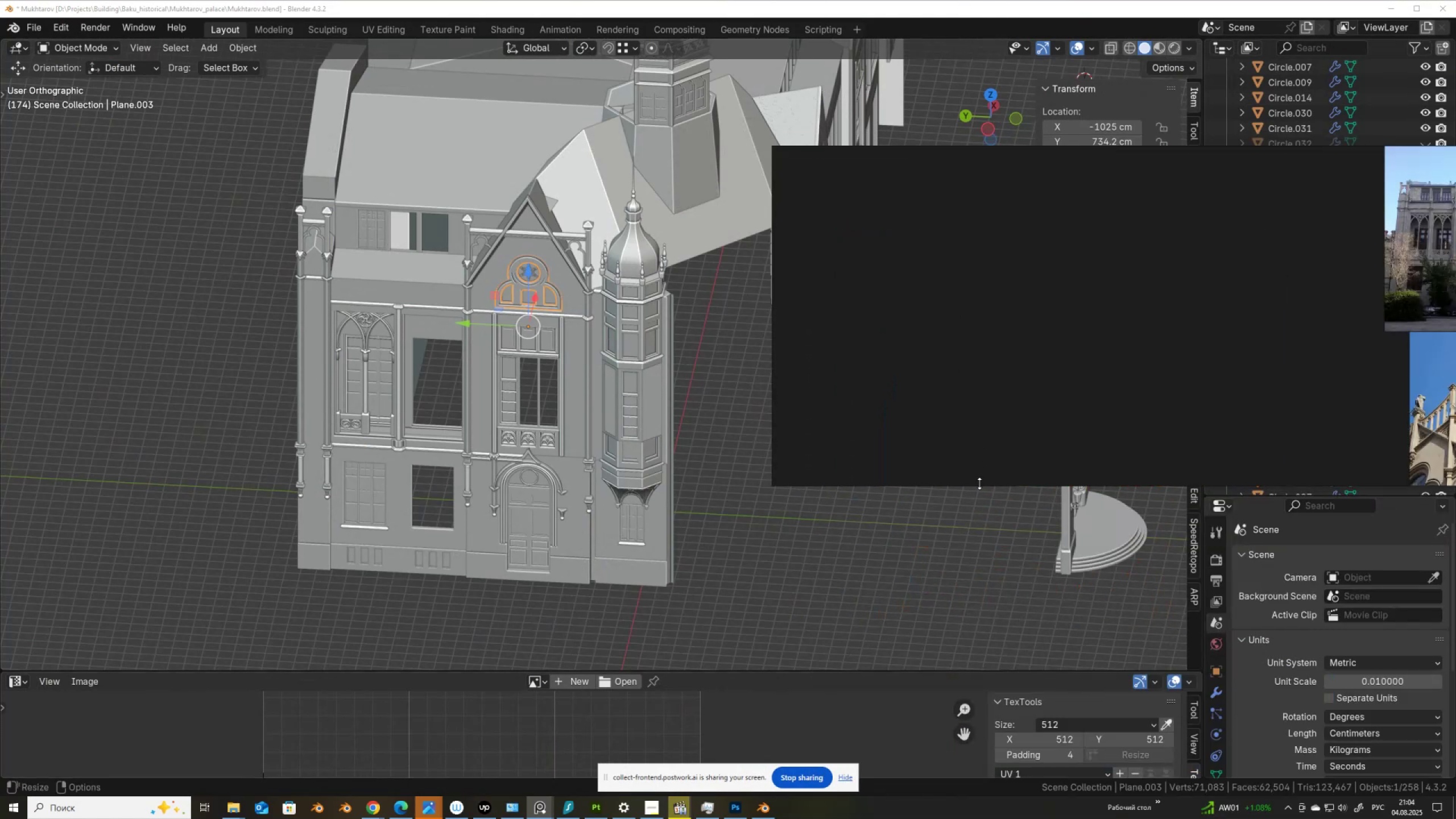 
left_click_drag(start_coordinate=[980, 484], to_coordinate=[981, 756])
 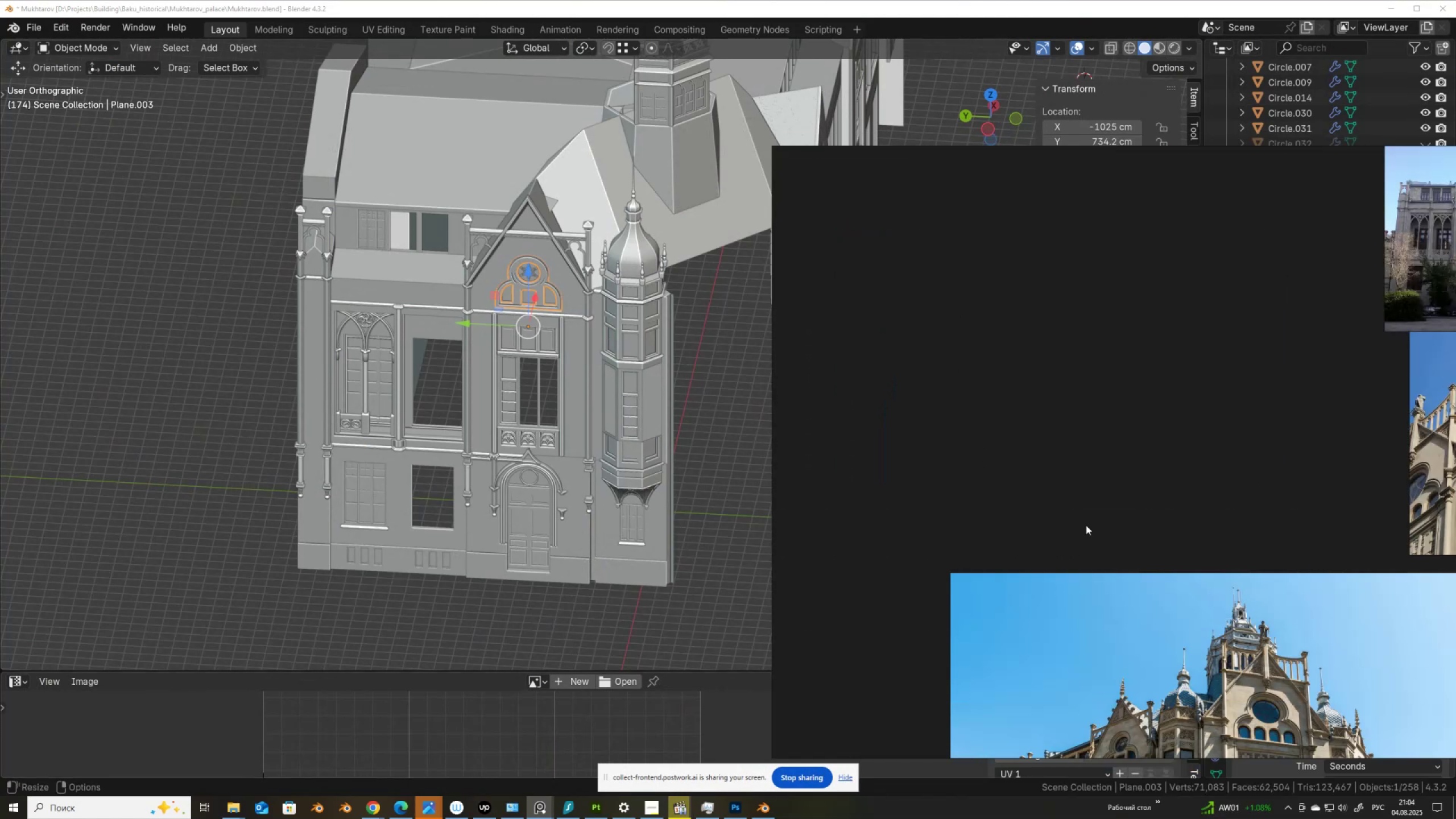 
scroll: coordinate [1035, 508], scroll_direction: down, amount: 4.0
 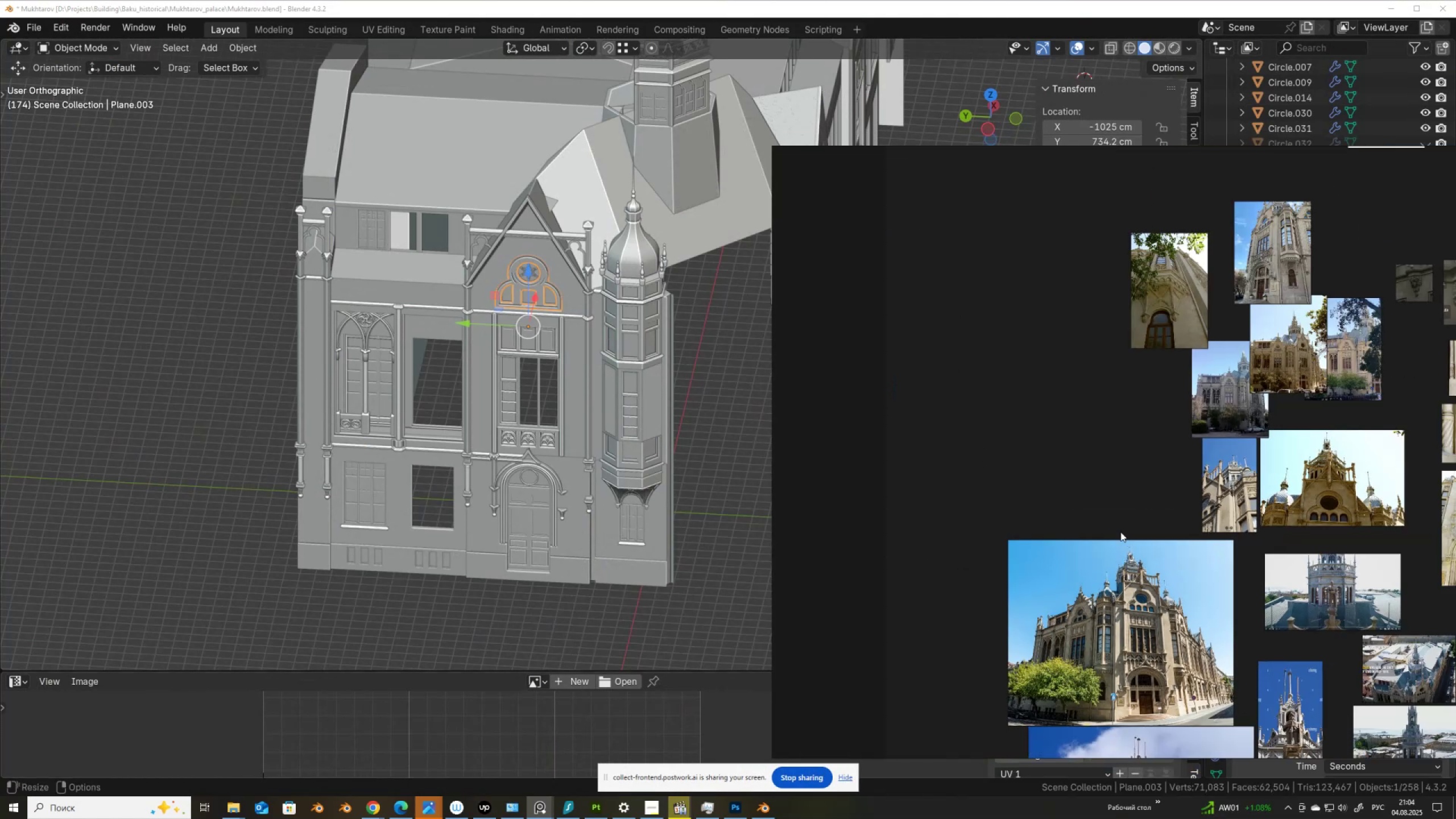 
scroll: coordinate [492, 584], scroll_direction: up, amount: 15.0
 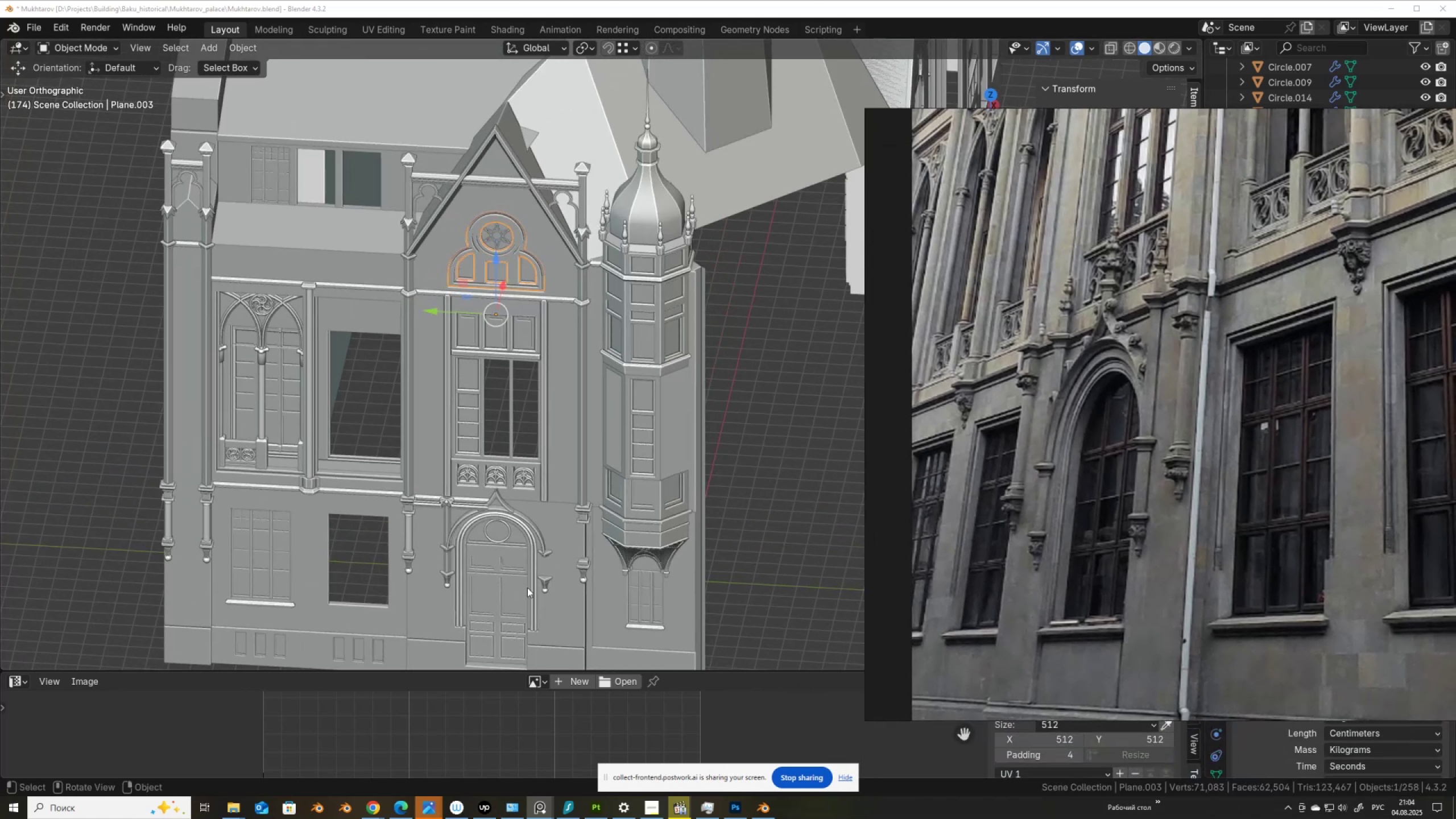 
hold_key(key=ShiftLeft, duration=0.4)
scroll: coordinate [528, 588], scroll_direction: up, amount: 1.0
 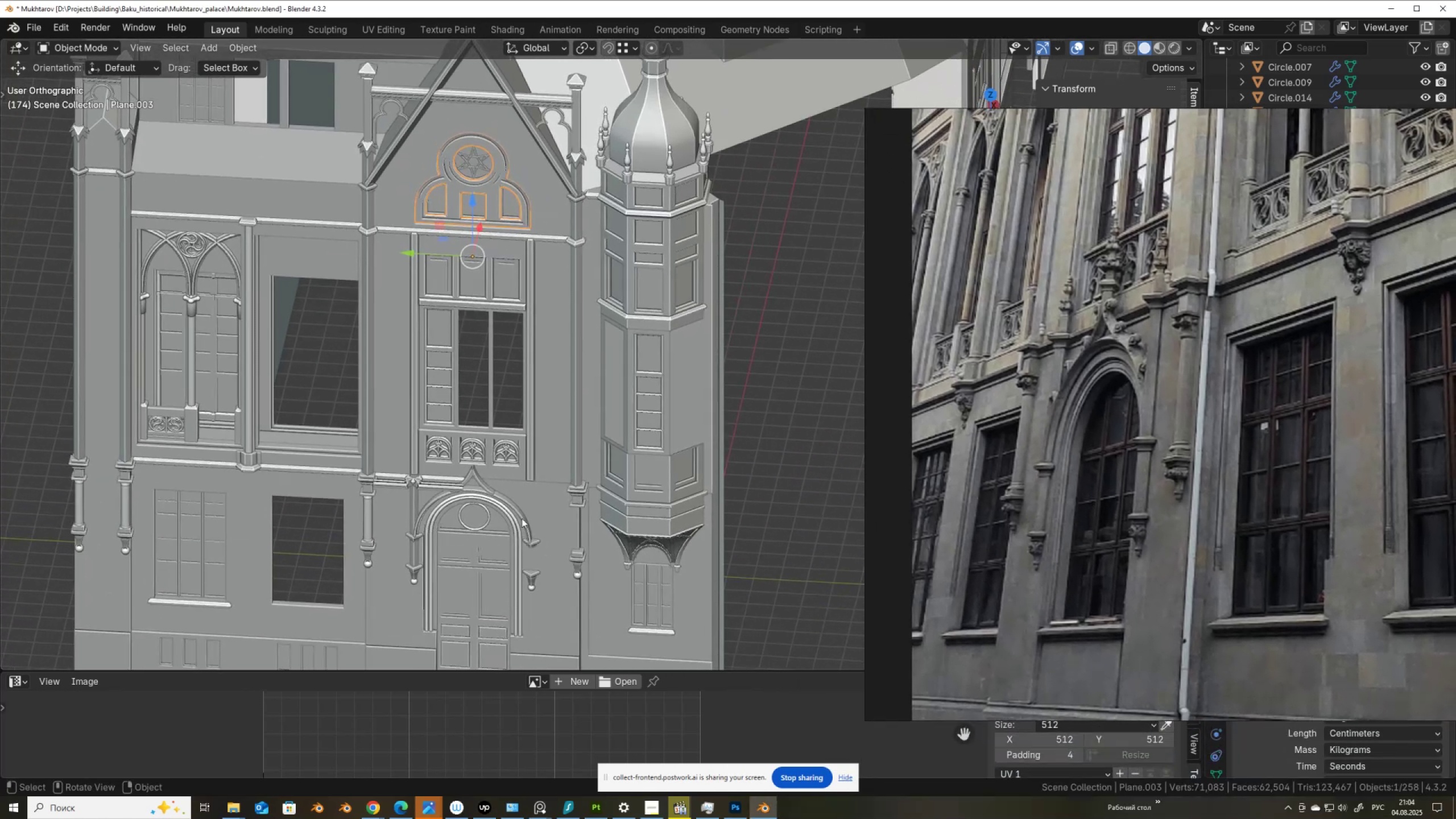 
scroll: coordinate [522, 504], scroll_direction: down, amount: 2.0
 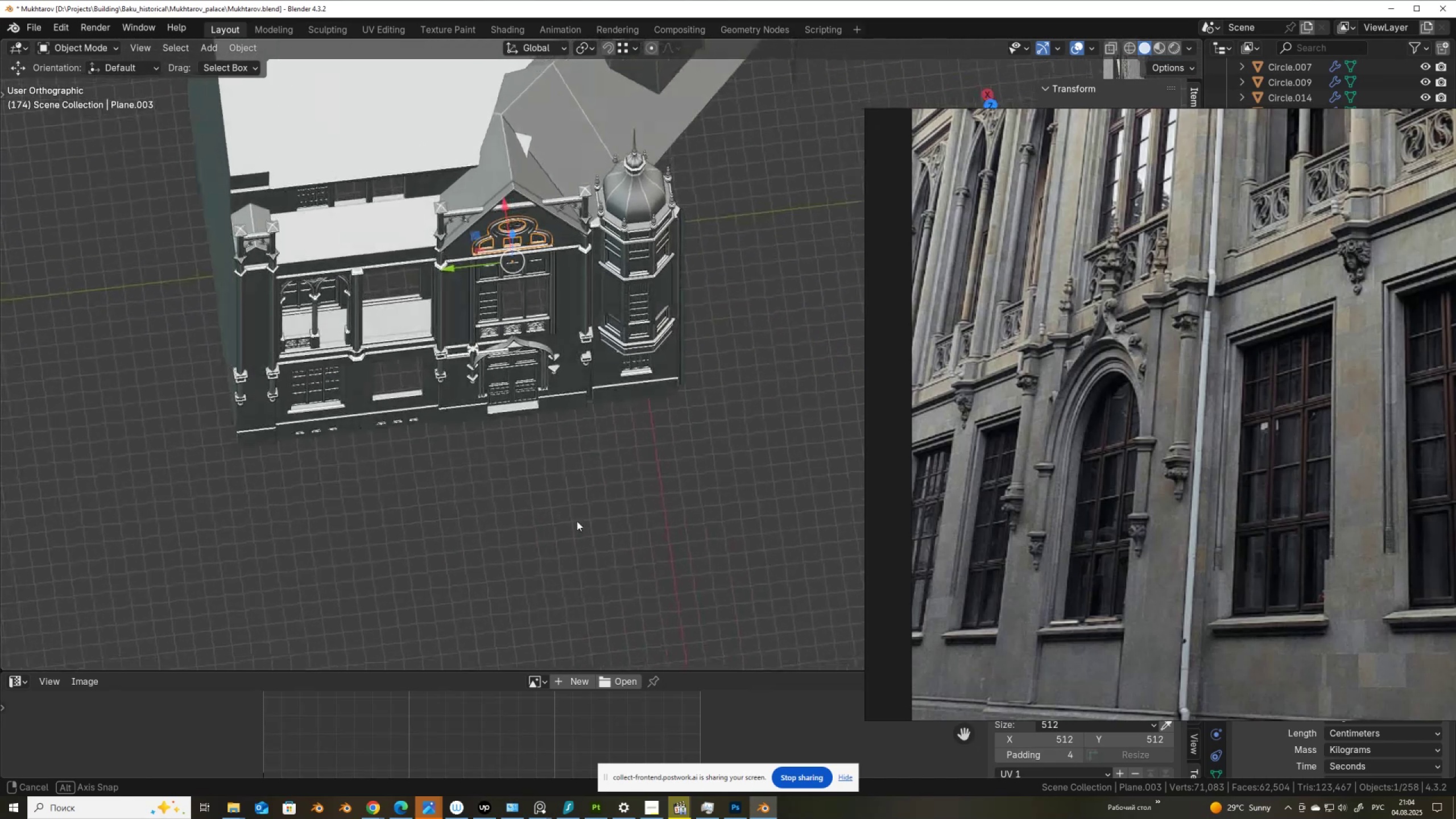 
scroll: coordinate [533, 502], scroll_direction: up, amount: 2.0
 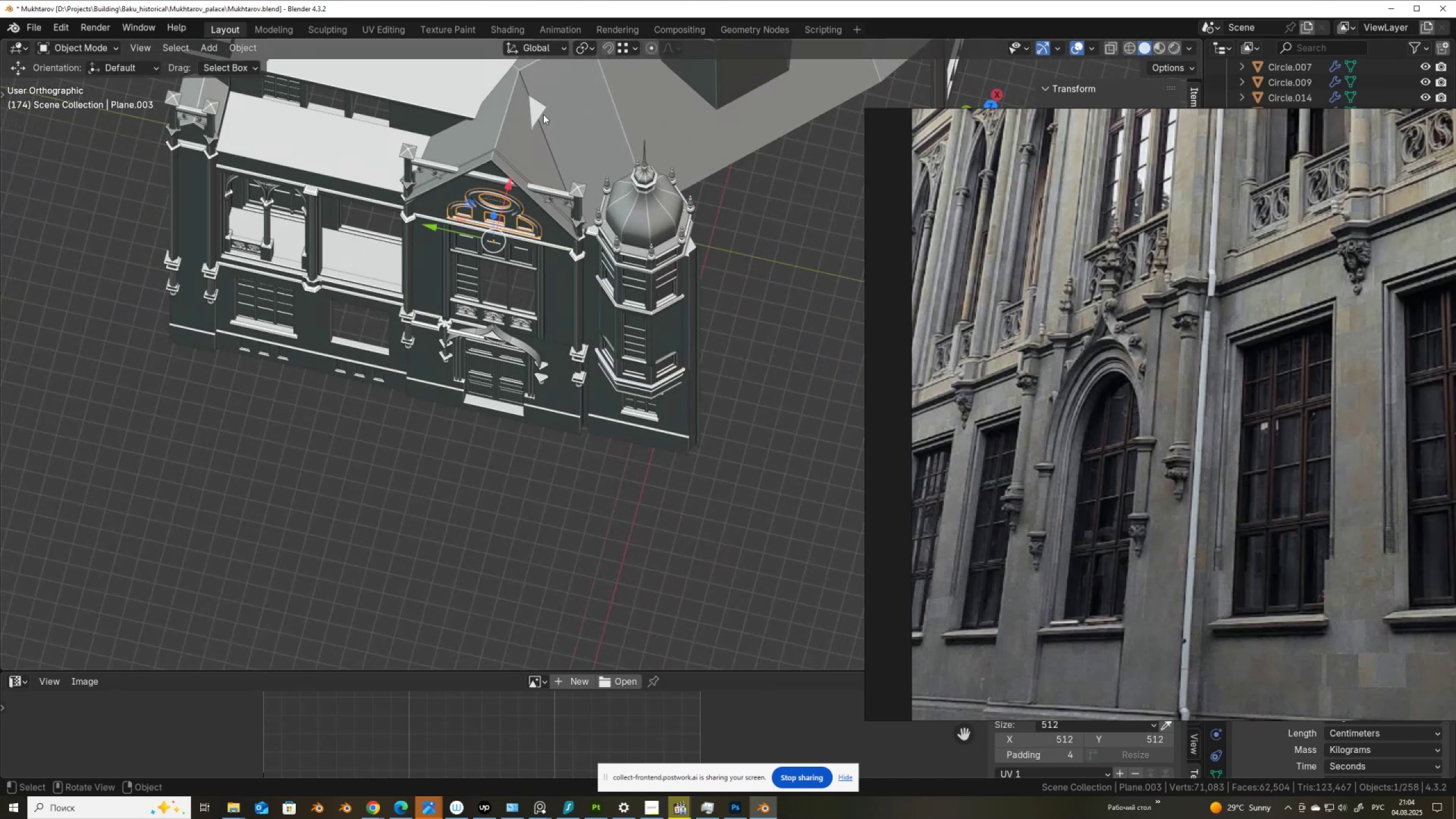 
left_click([542, 112])
 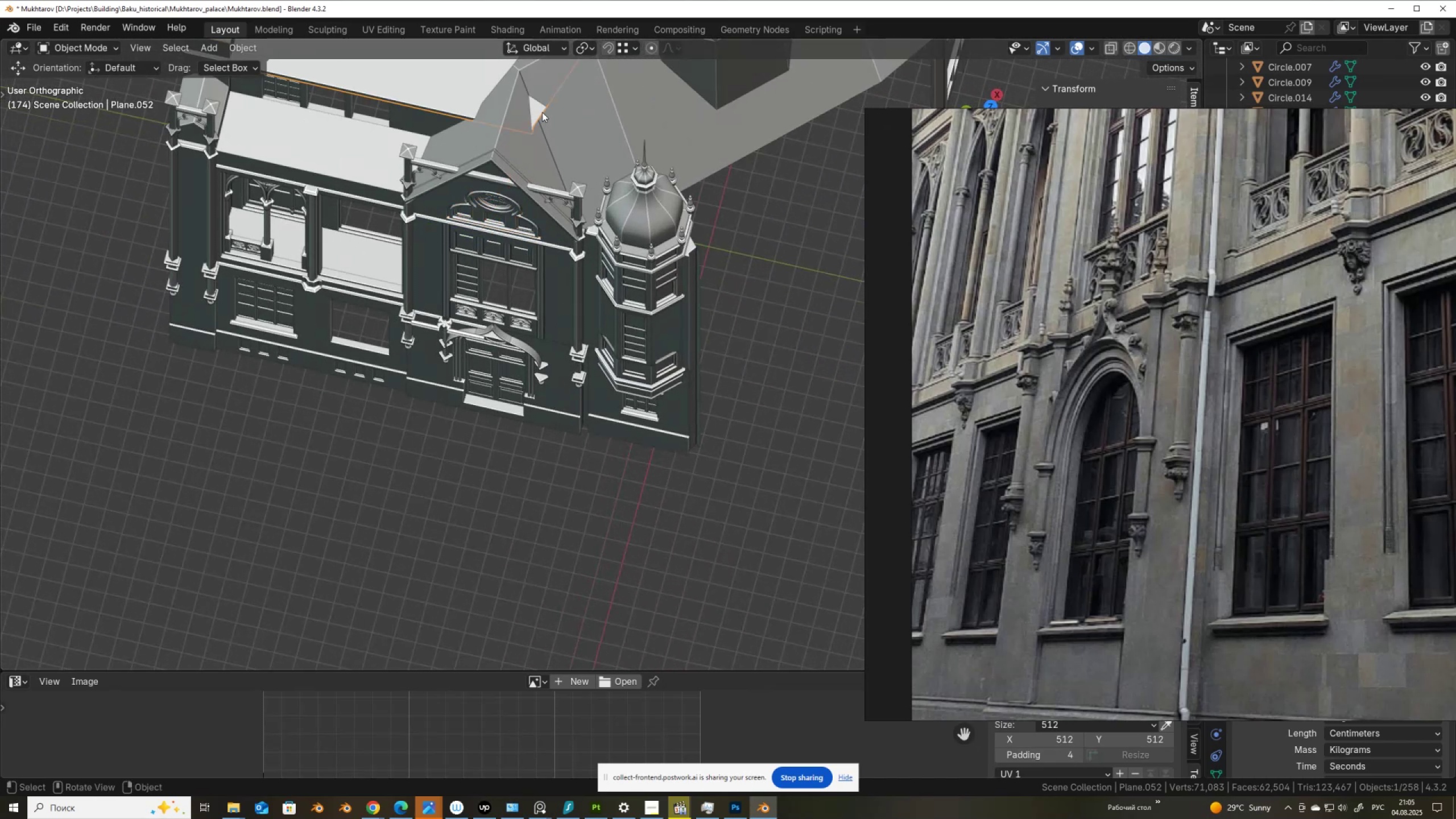 
hold_key(key=ShiftLeft, duration=0.52)
scroll: coordinate [518, 361], scroll_direction: up, amount: 4.0
 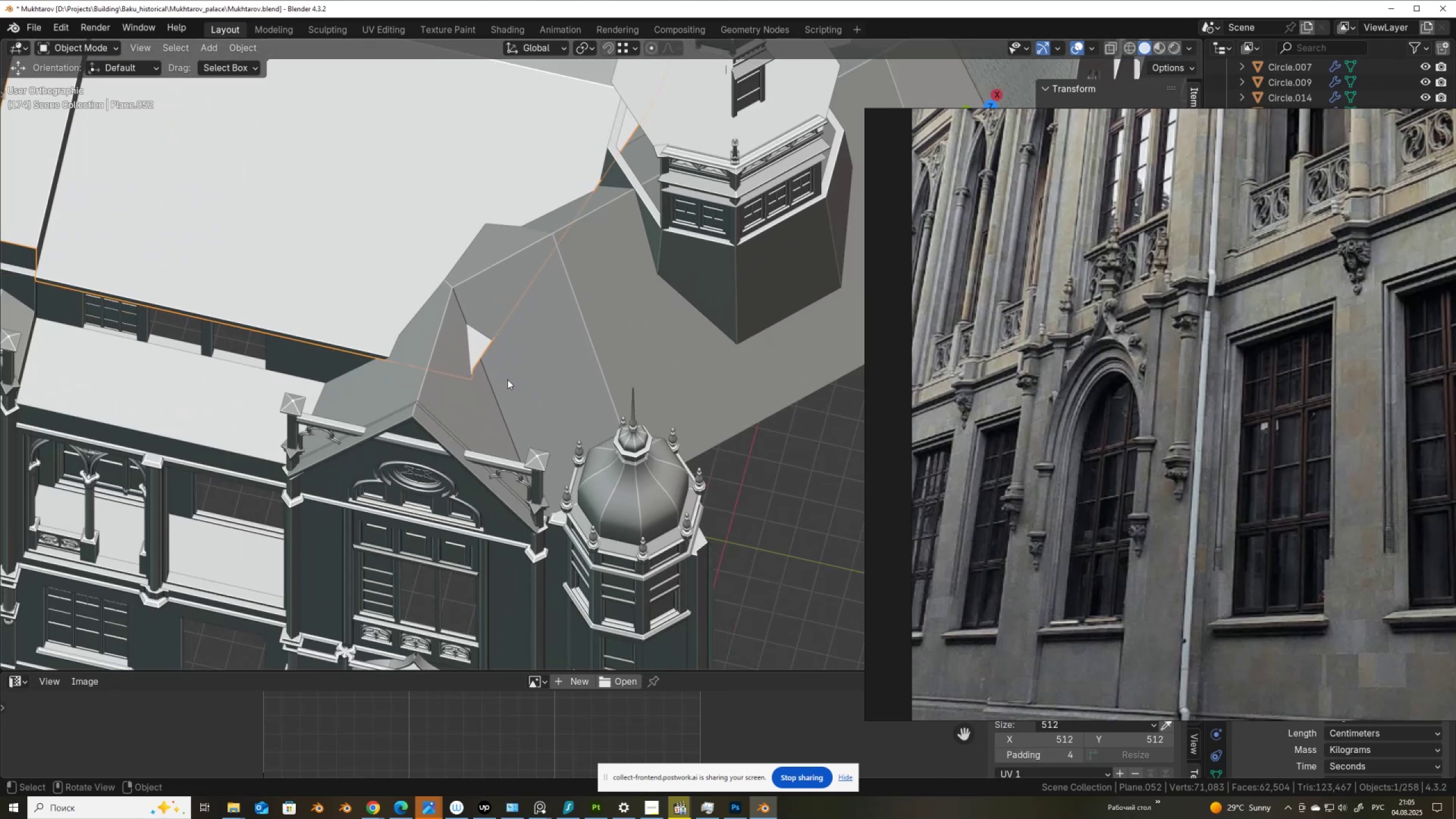 
key(Tab)
type(gg)
 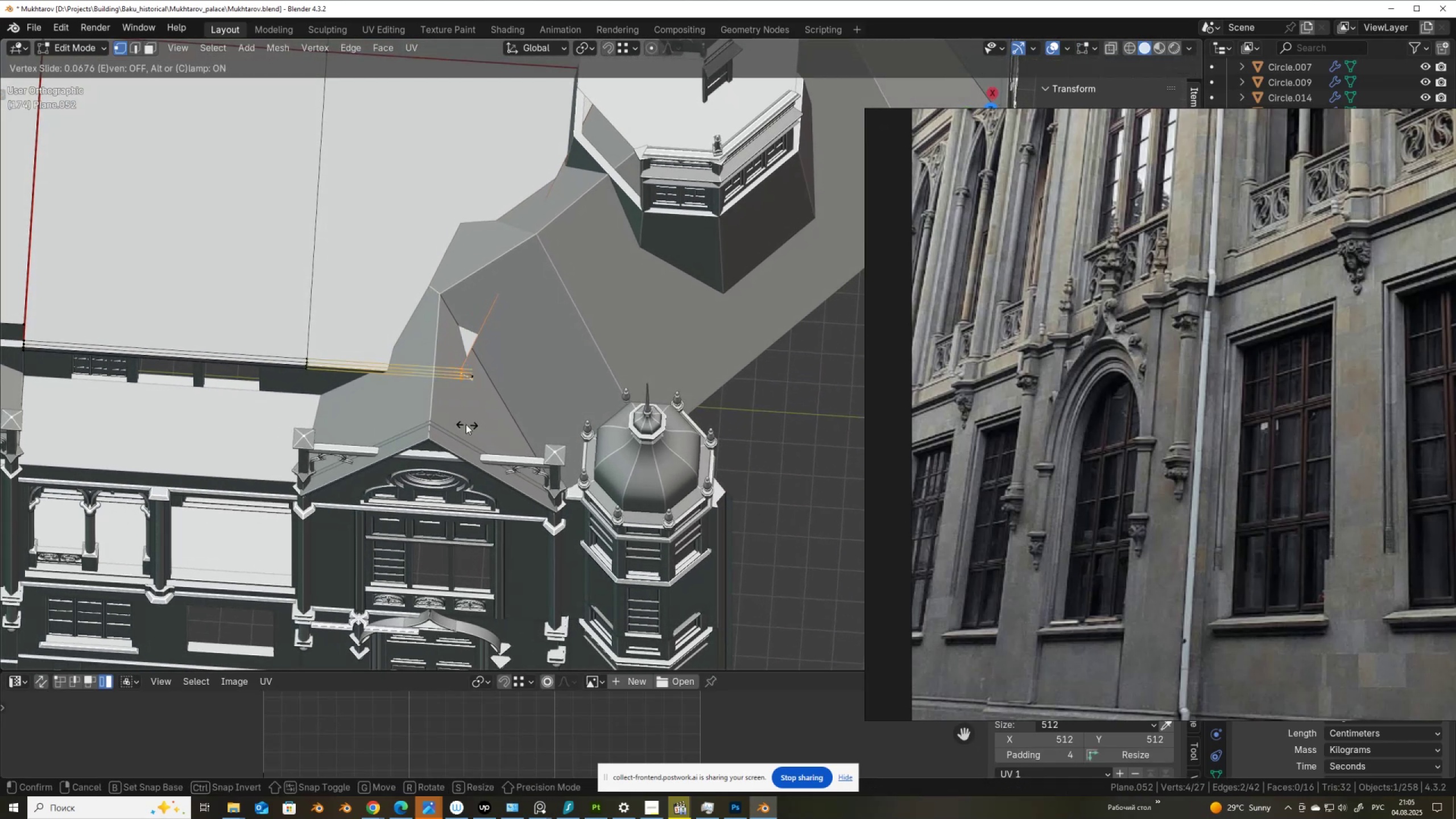 
left_click_drag(start_coordinate=[491, 398], to_coordinate=[450, 353])
 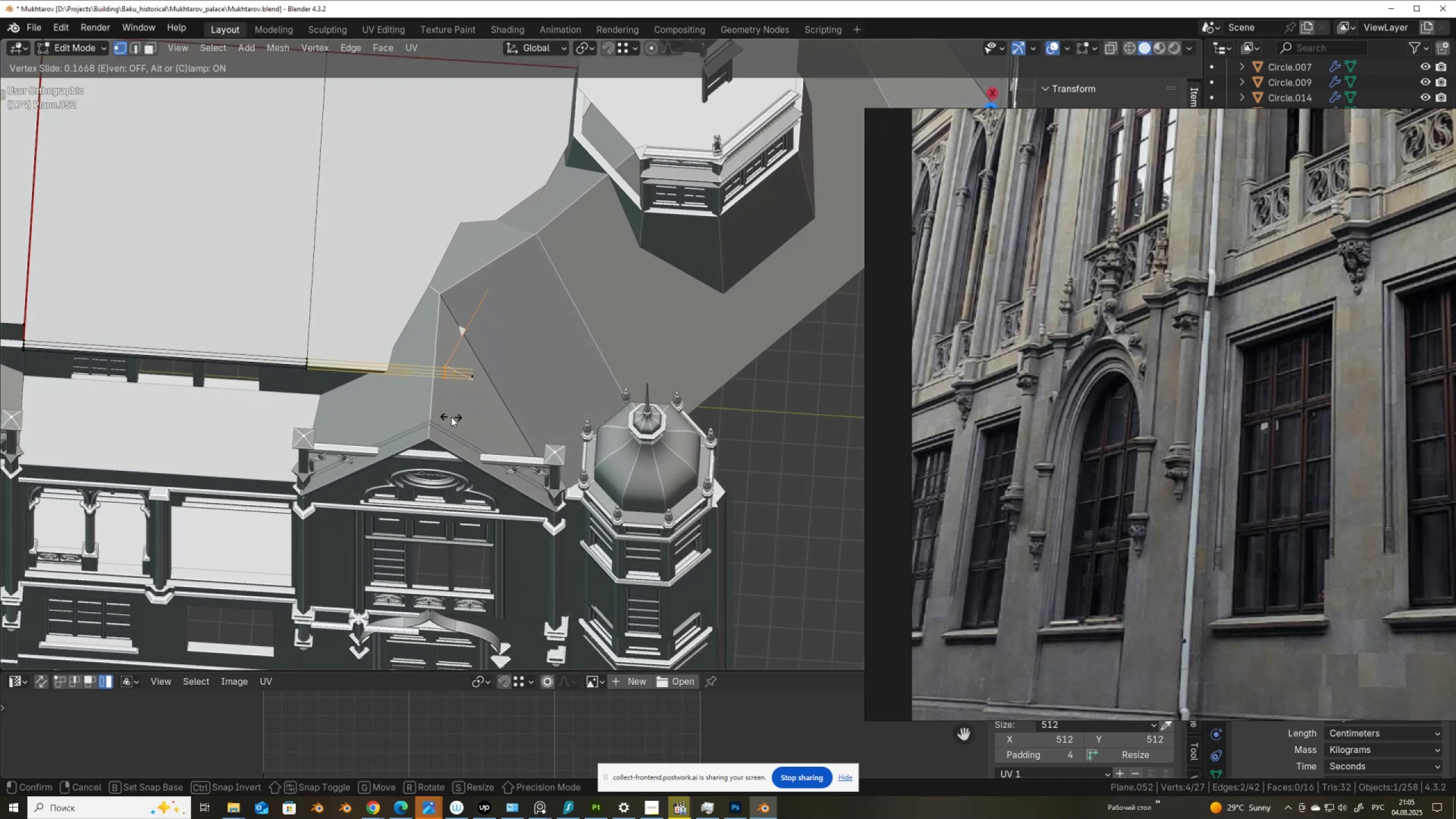 
left_click([435, 403])
 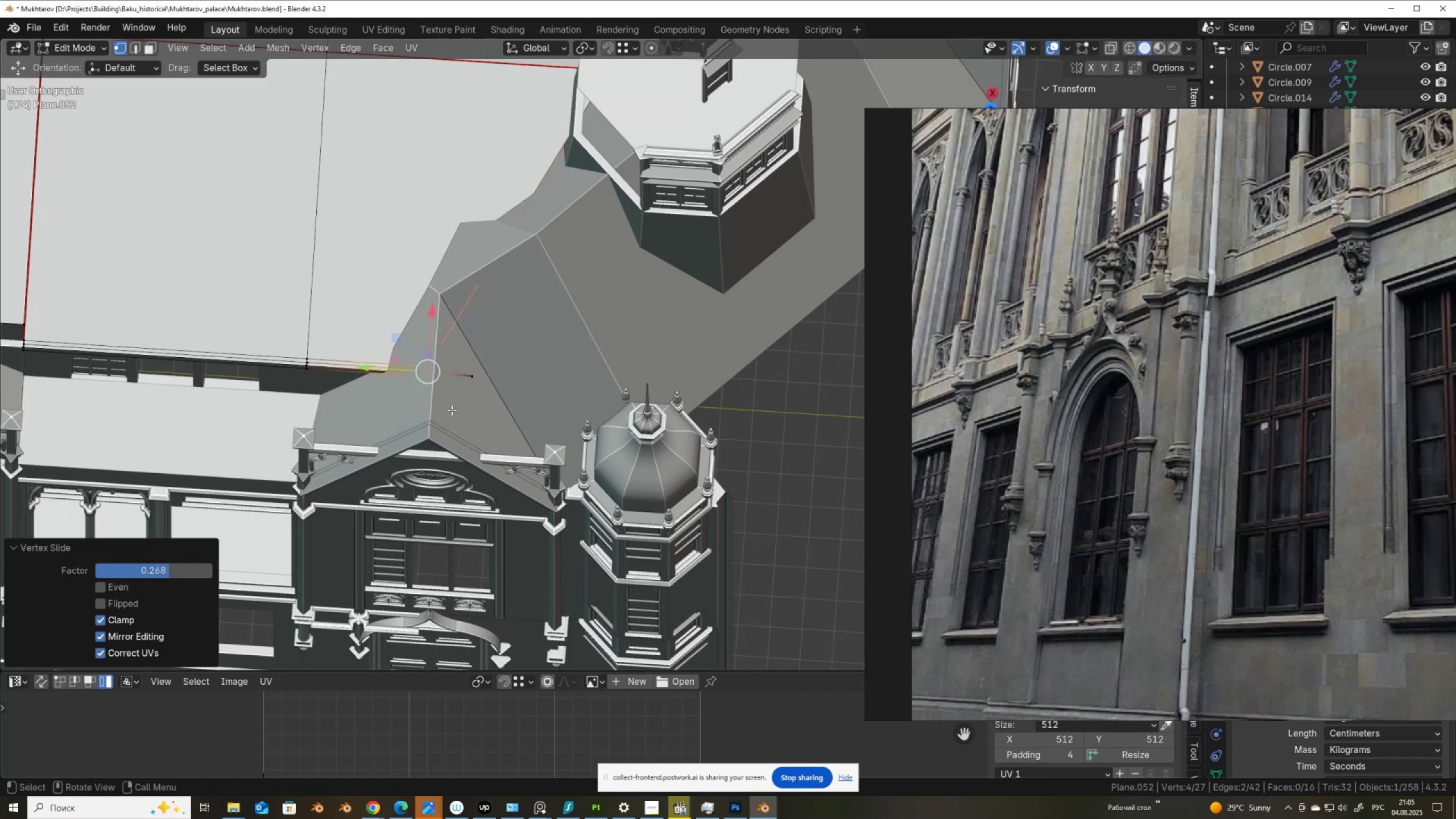 
scroll: coordinate [463, 416], scroll_direction: down, amount: 1.0
 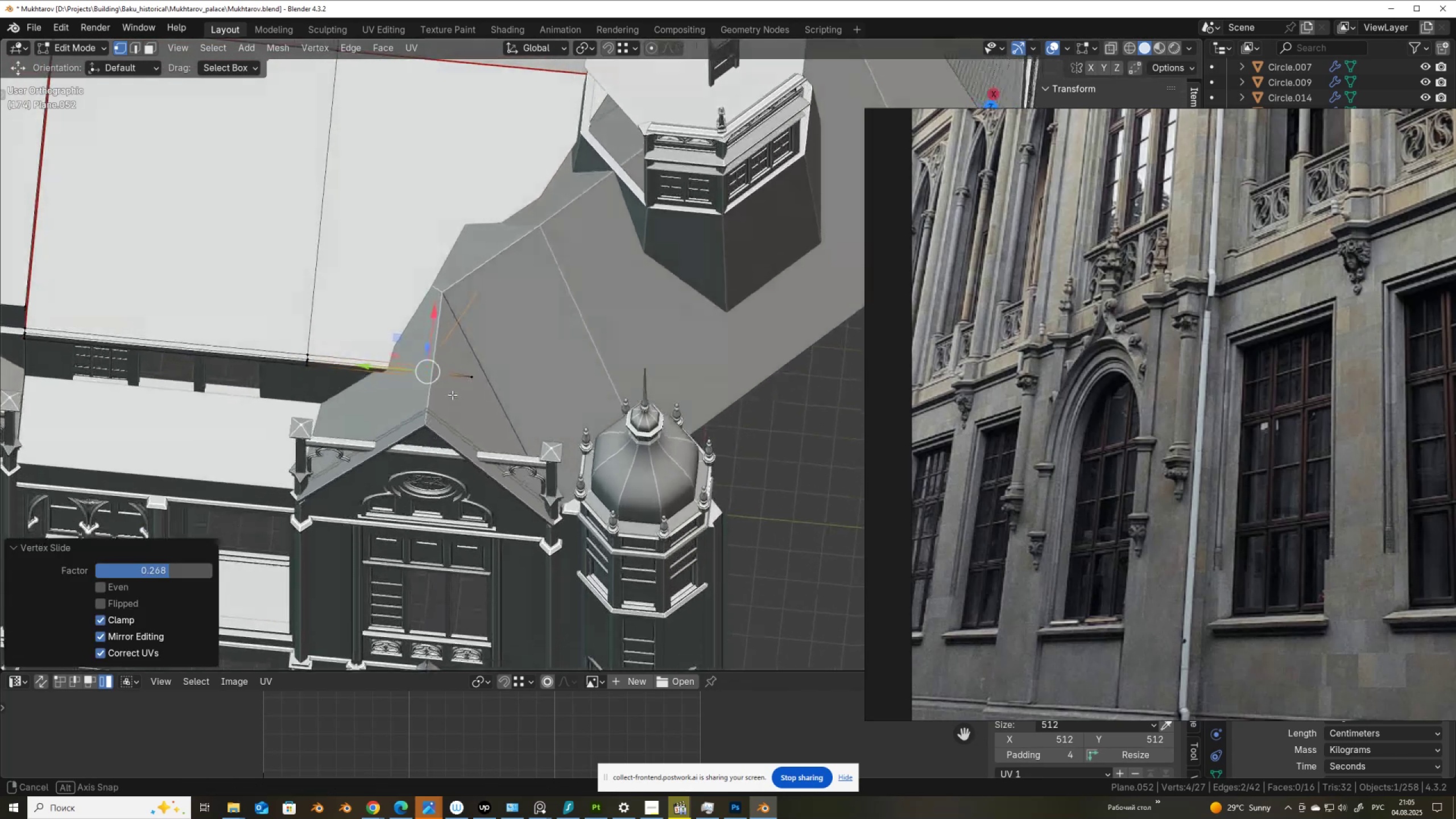 
scroll: coordinate [452, 390], scroll_direction: up, amount: 2.0
 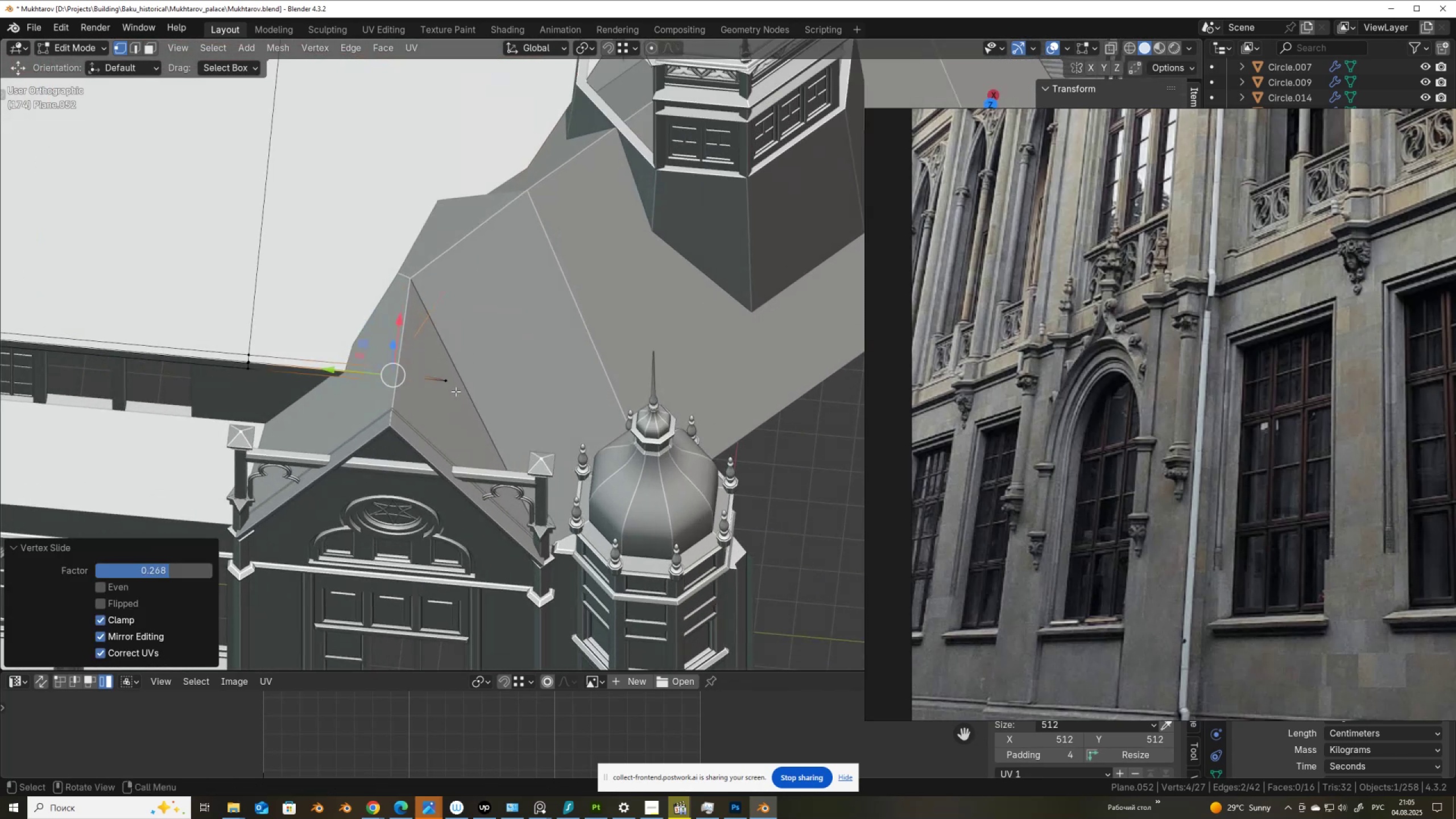 
key(Control+ControlLeft)
 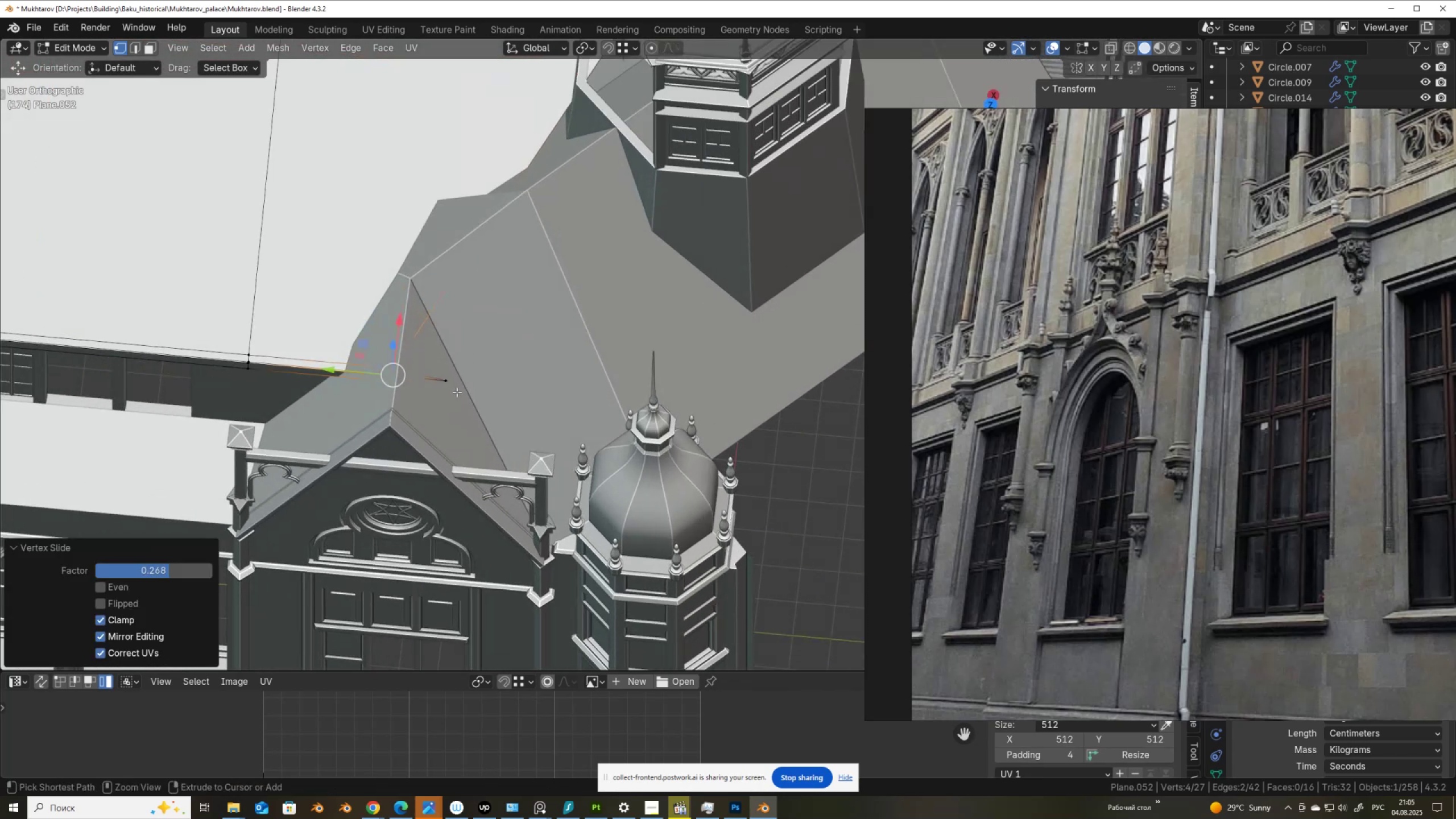 
key(Control+Z)
 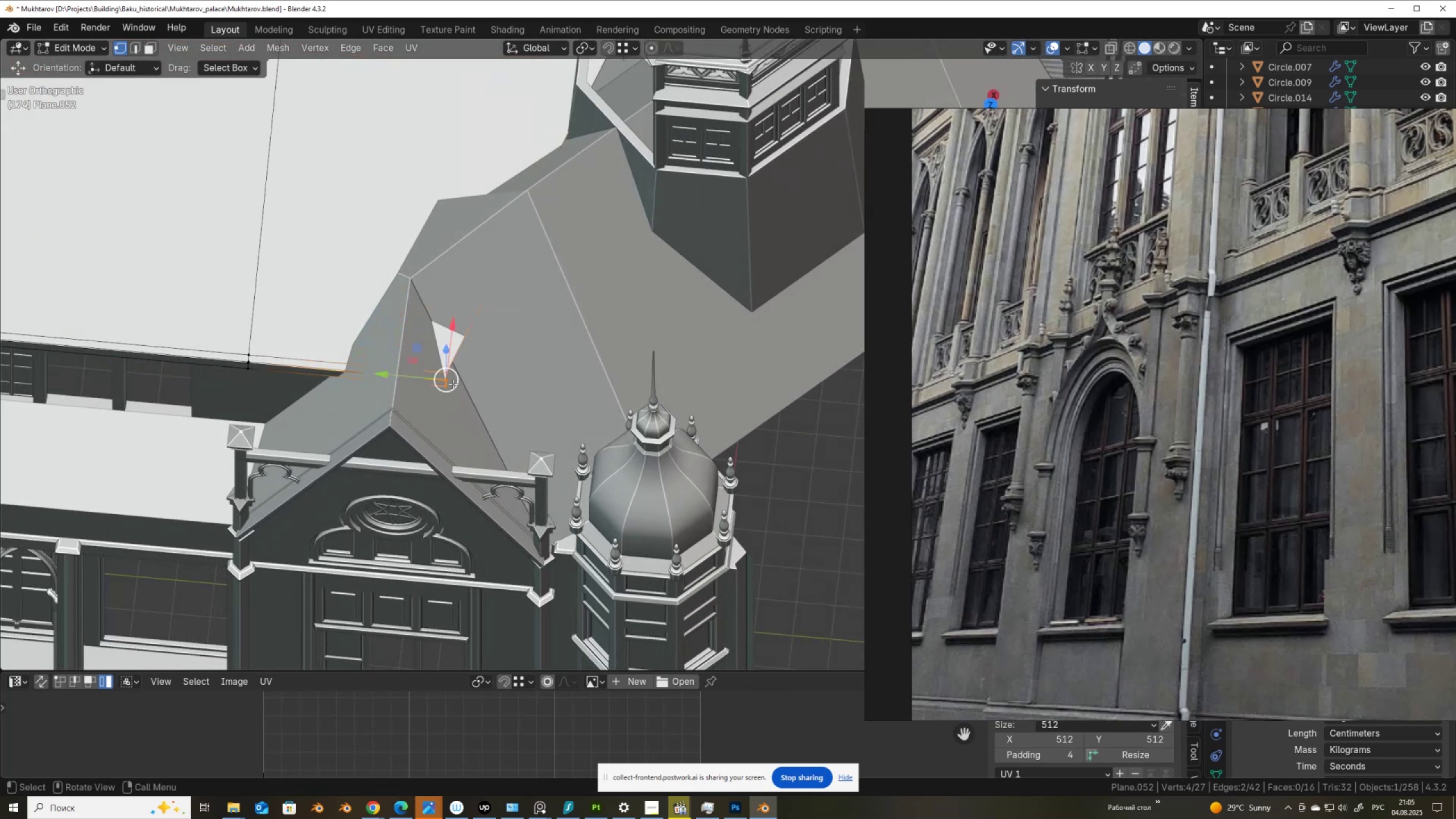 
key(Alt+Control+AltLeft)
 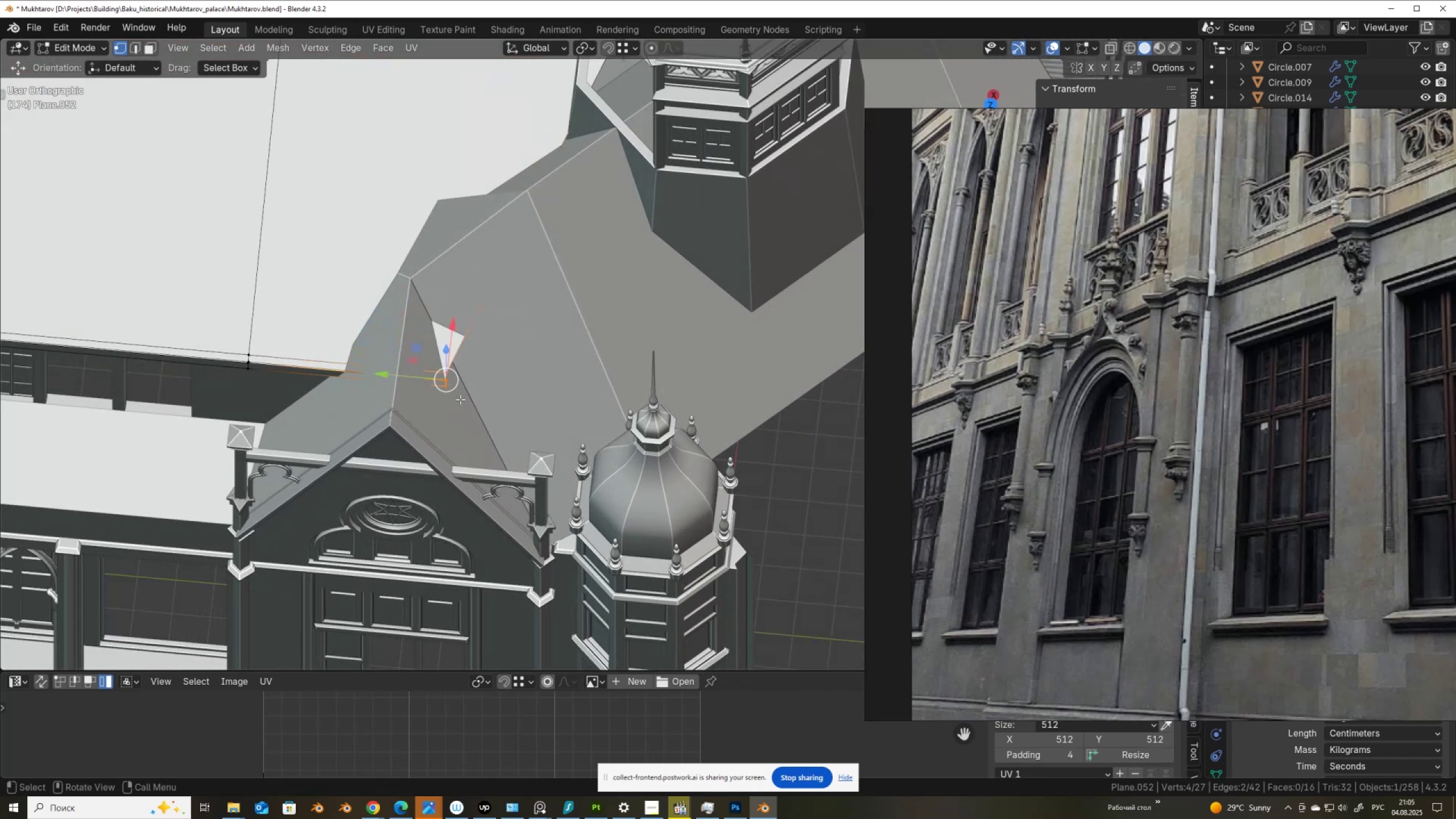 
key(Alt+Z)
 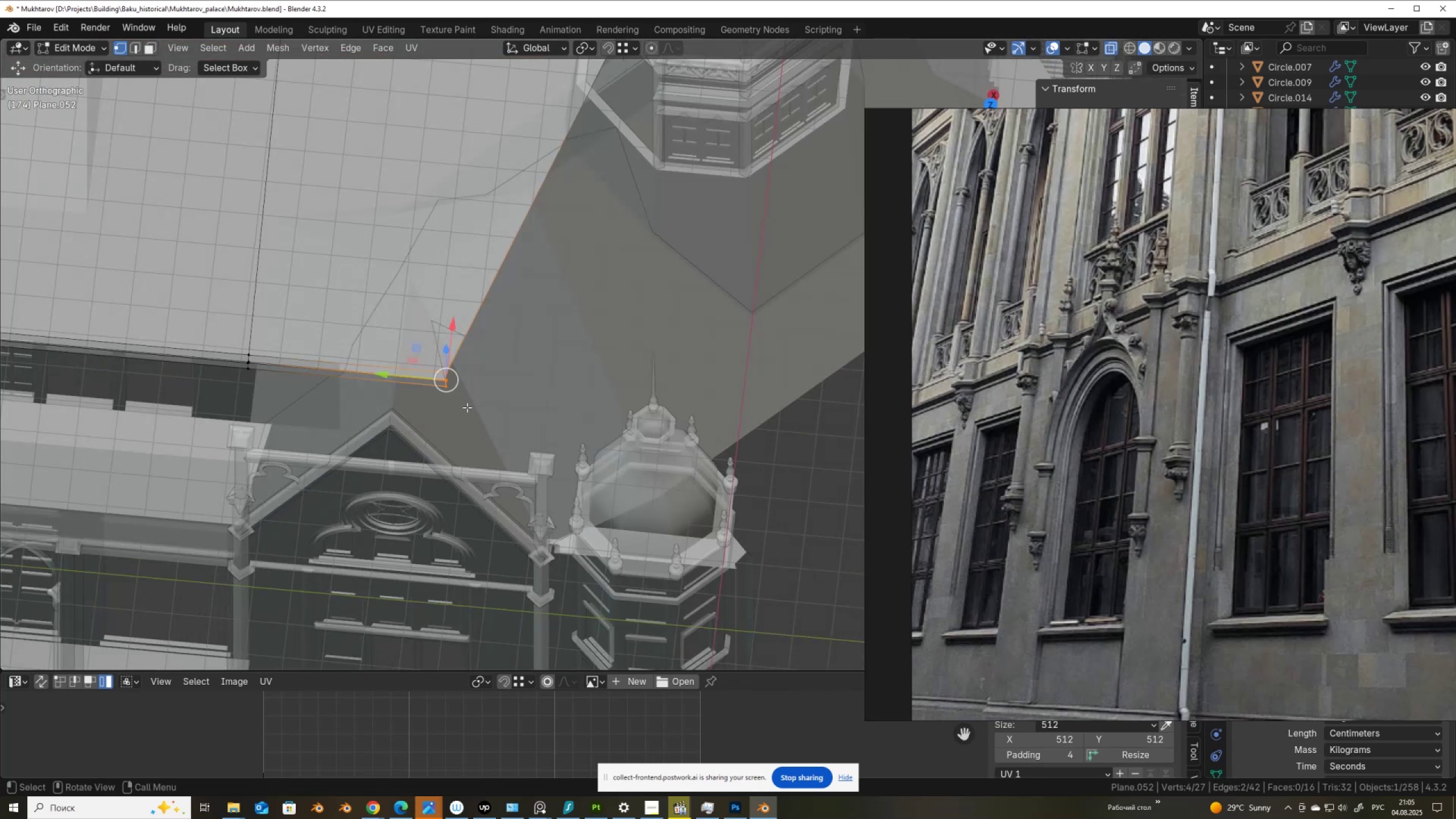 
key(Alt+AltLeft)
 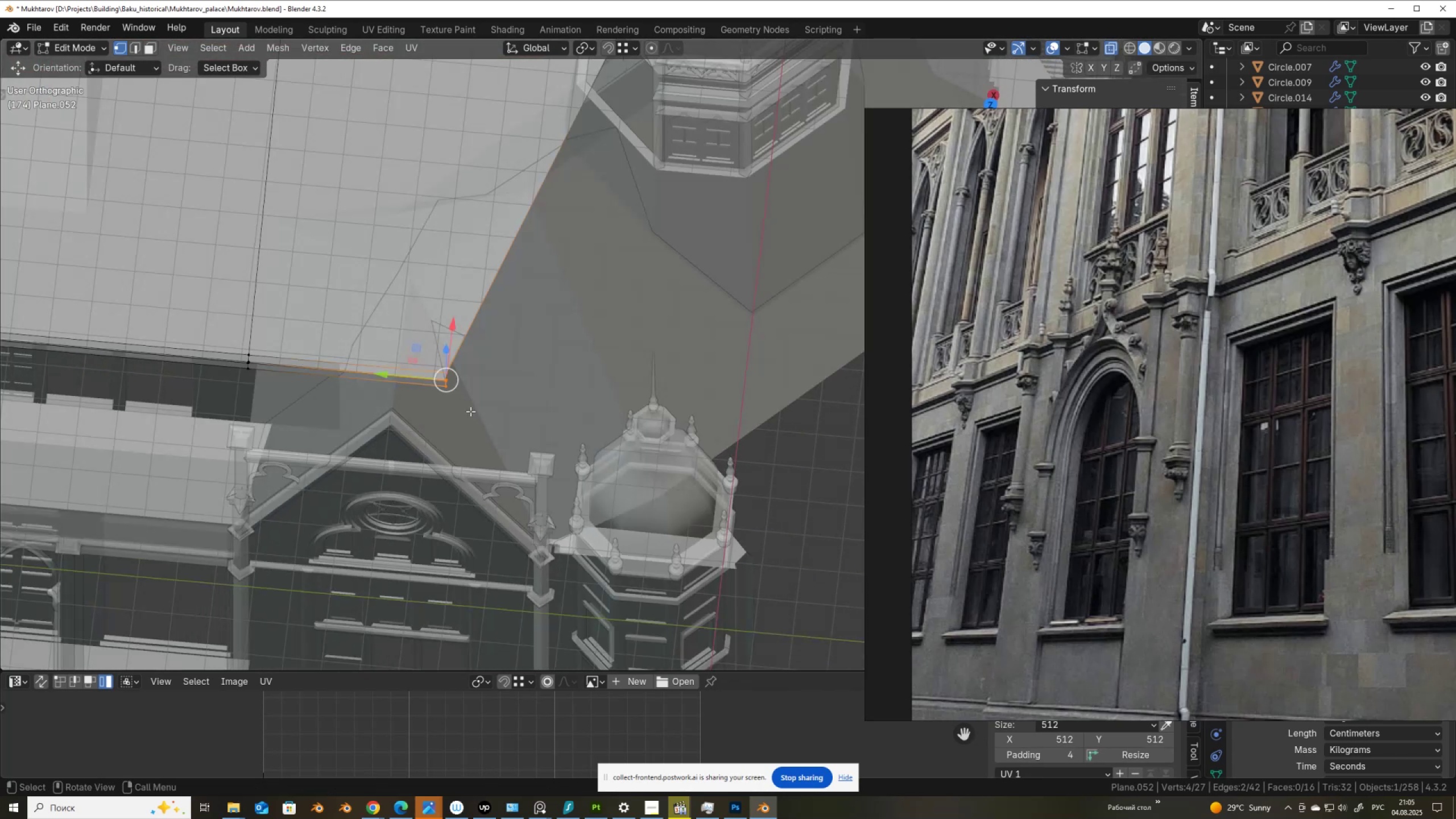 
left_click_drag(start_coordinate=[475, 416], to_coordinate=[411, 335])
 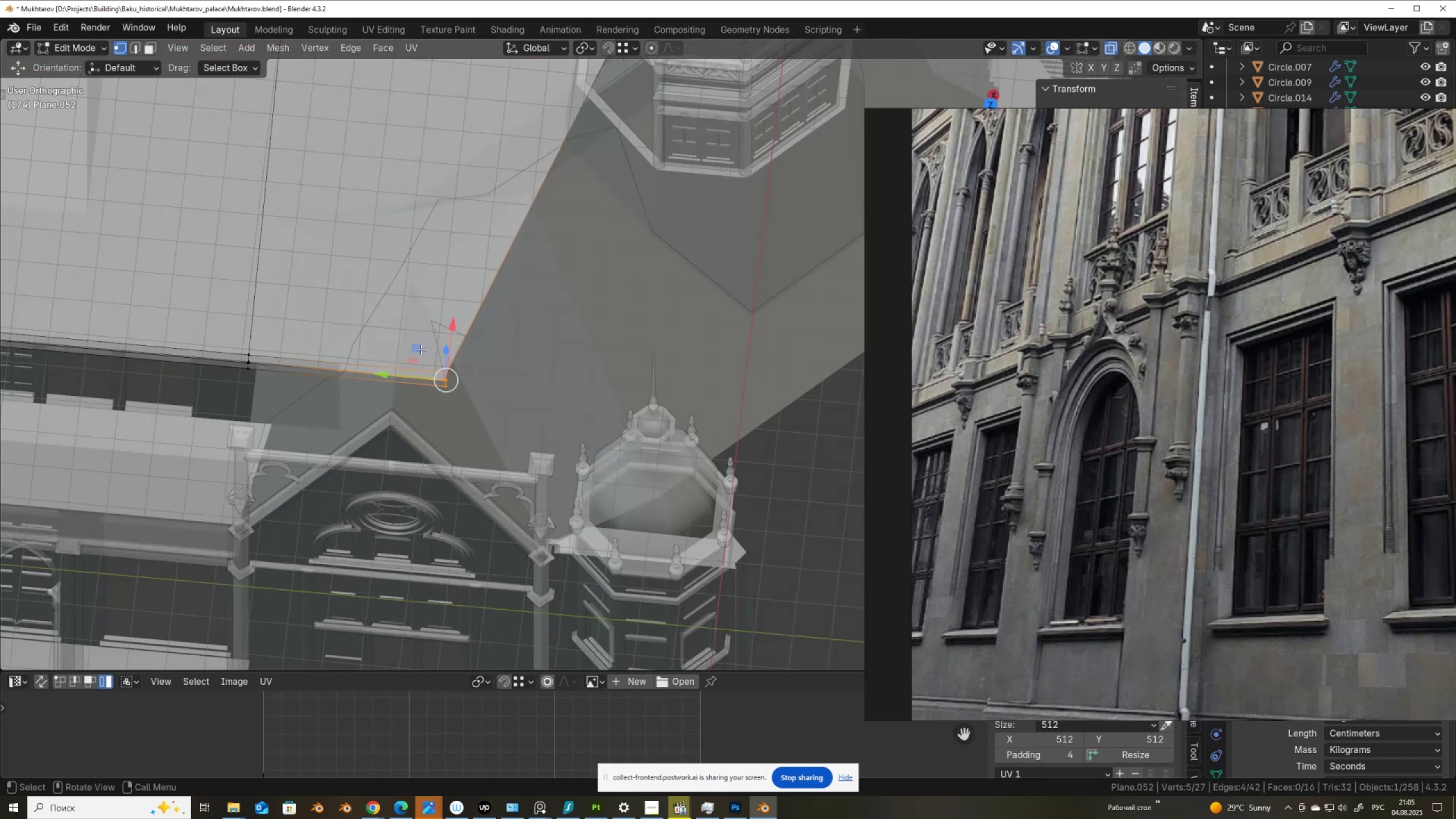 
key(Alt+Z)
 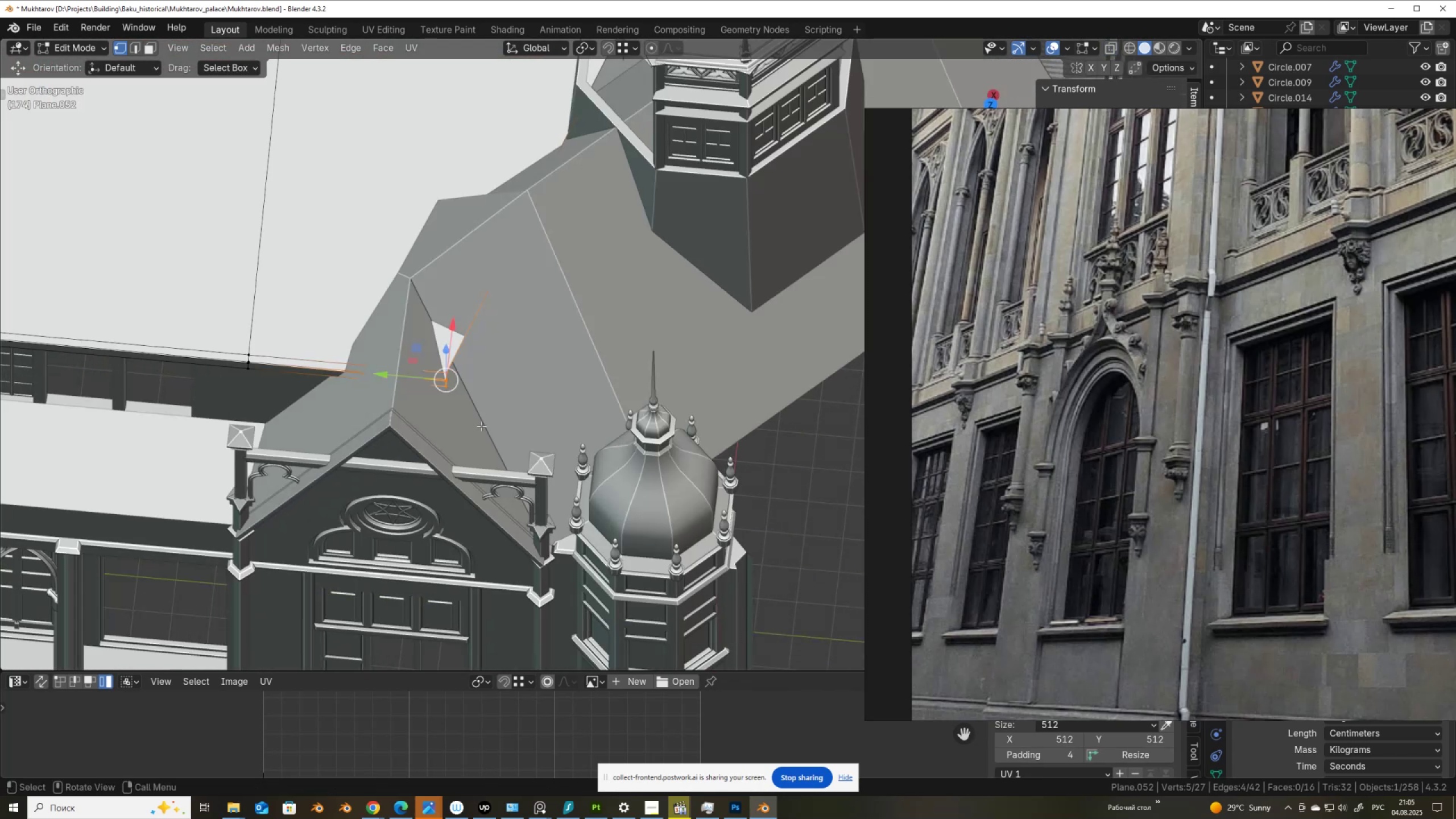 
key(Alt+AltLeft)
 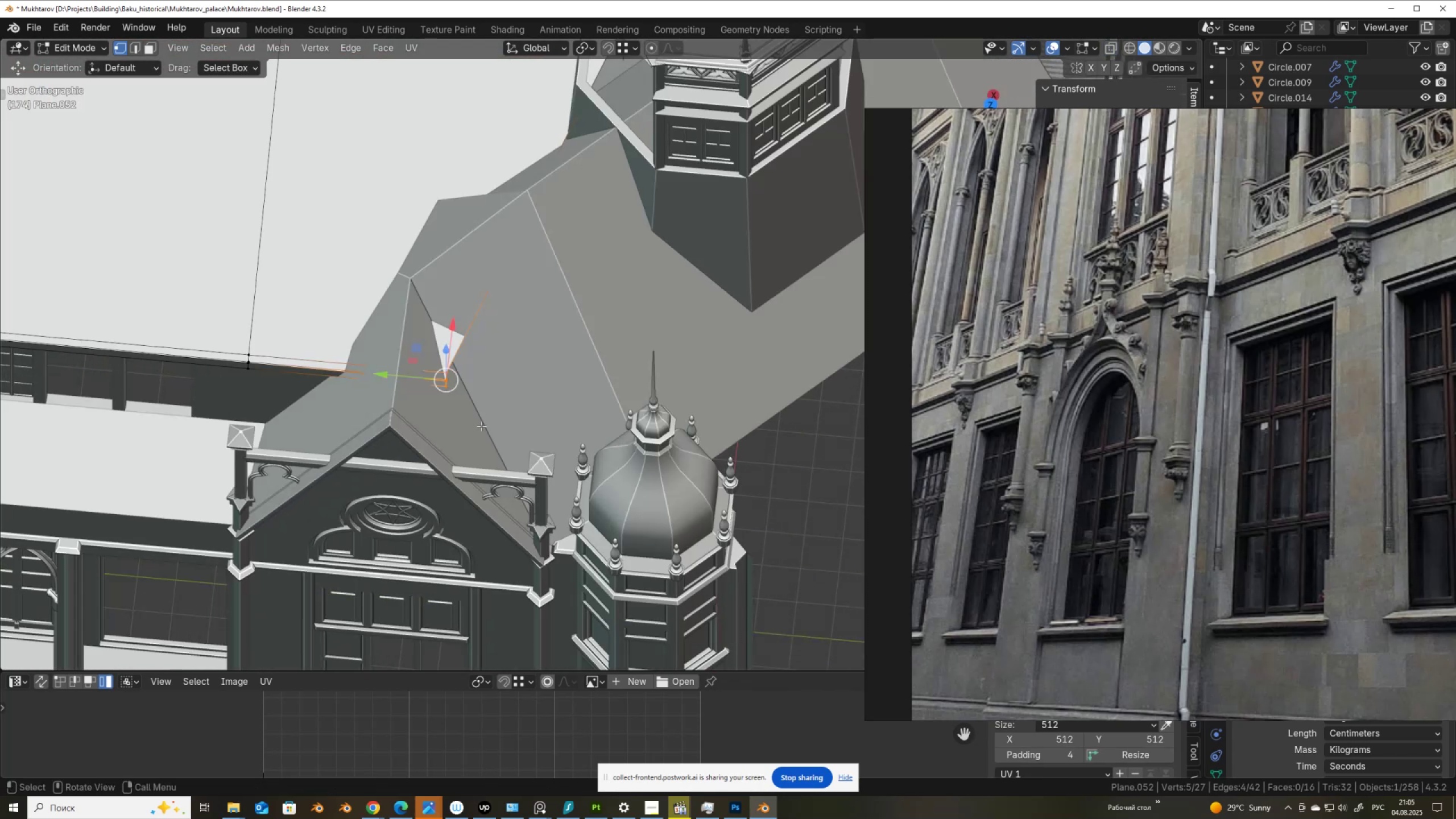 
type(ggg)
 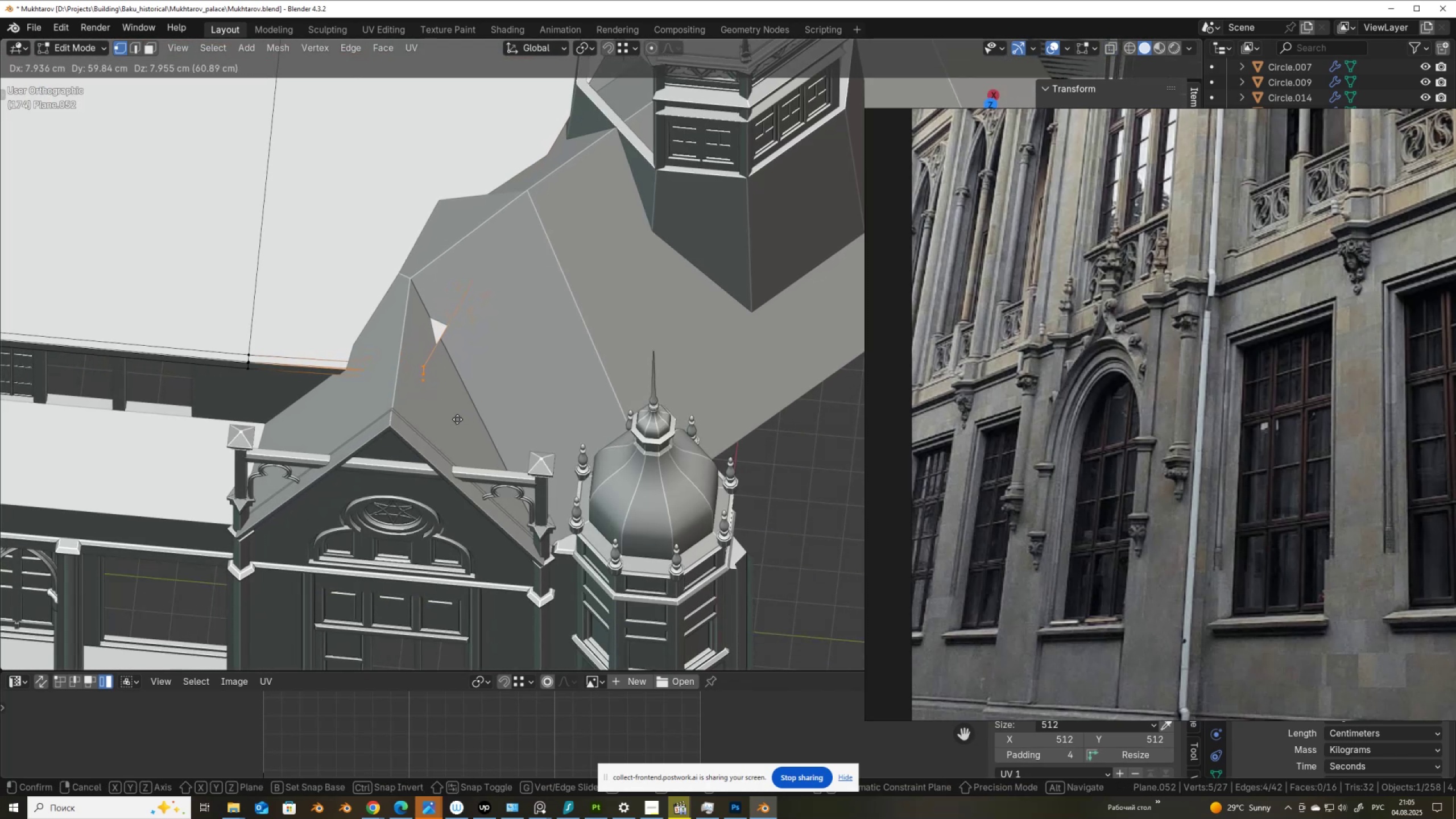 
scroll: coordinate [526, 450], scroll_direction: down, amount: 2.0
 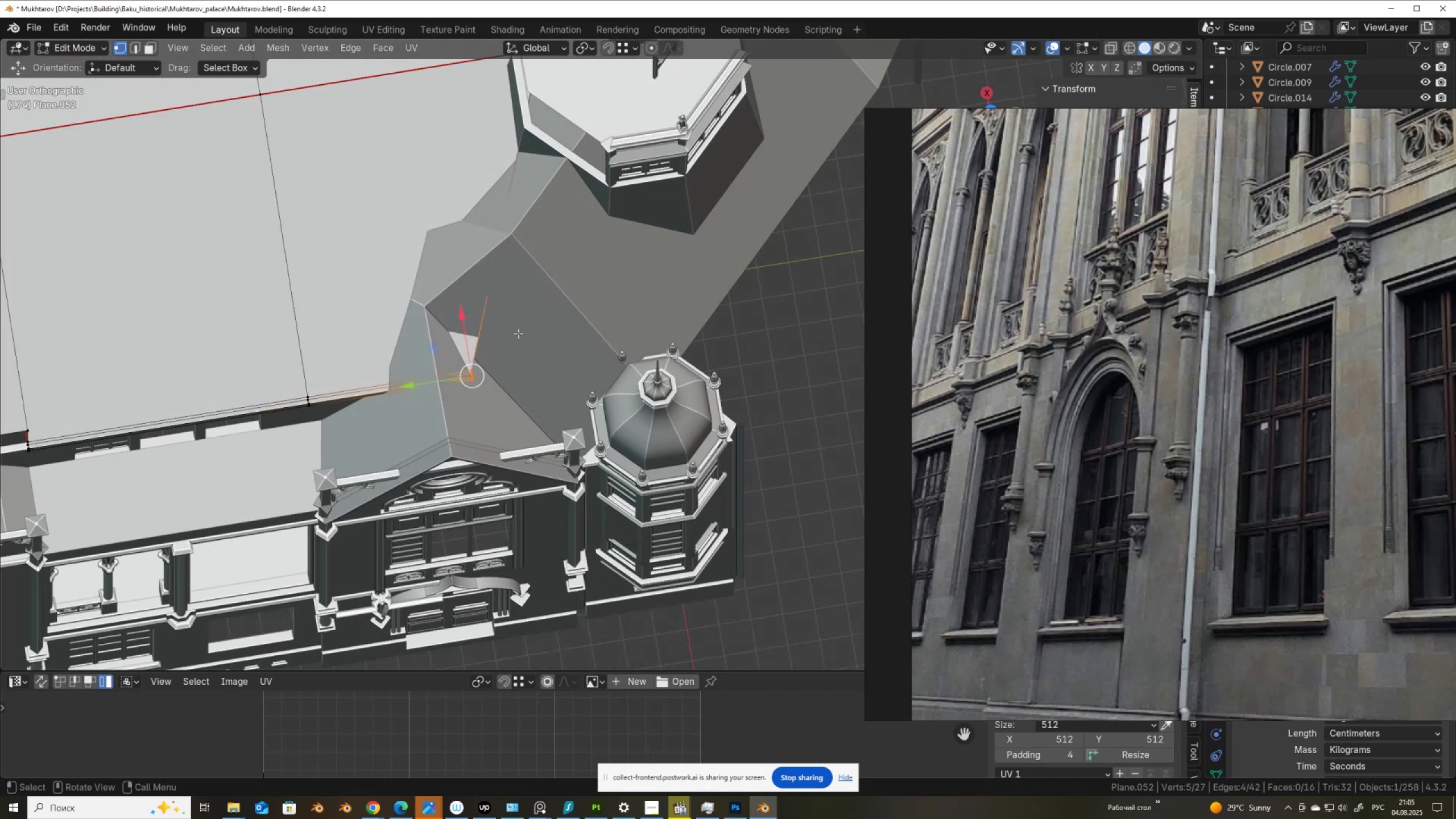 
hold_key(key=ShiftLeft, duration=0.58)
 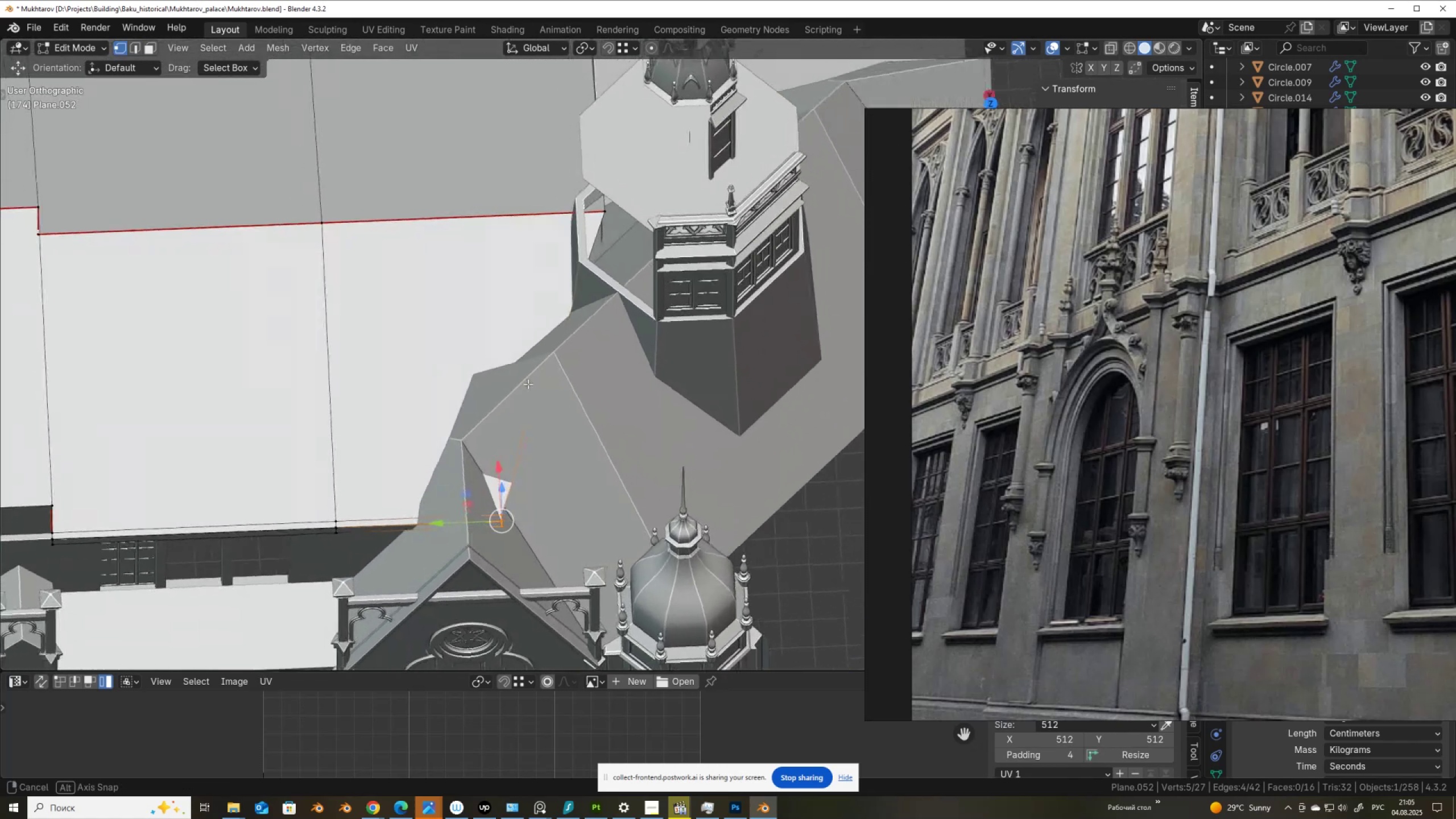 
scroll: coordinate [527, 402], scroll_direction: up, amount: 2.0
 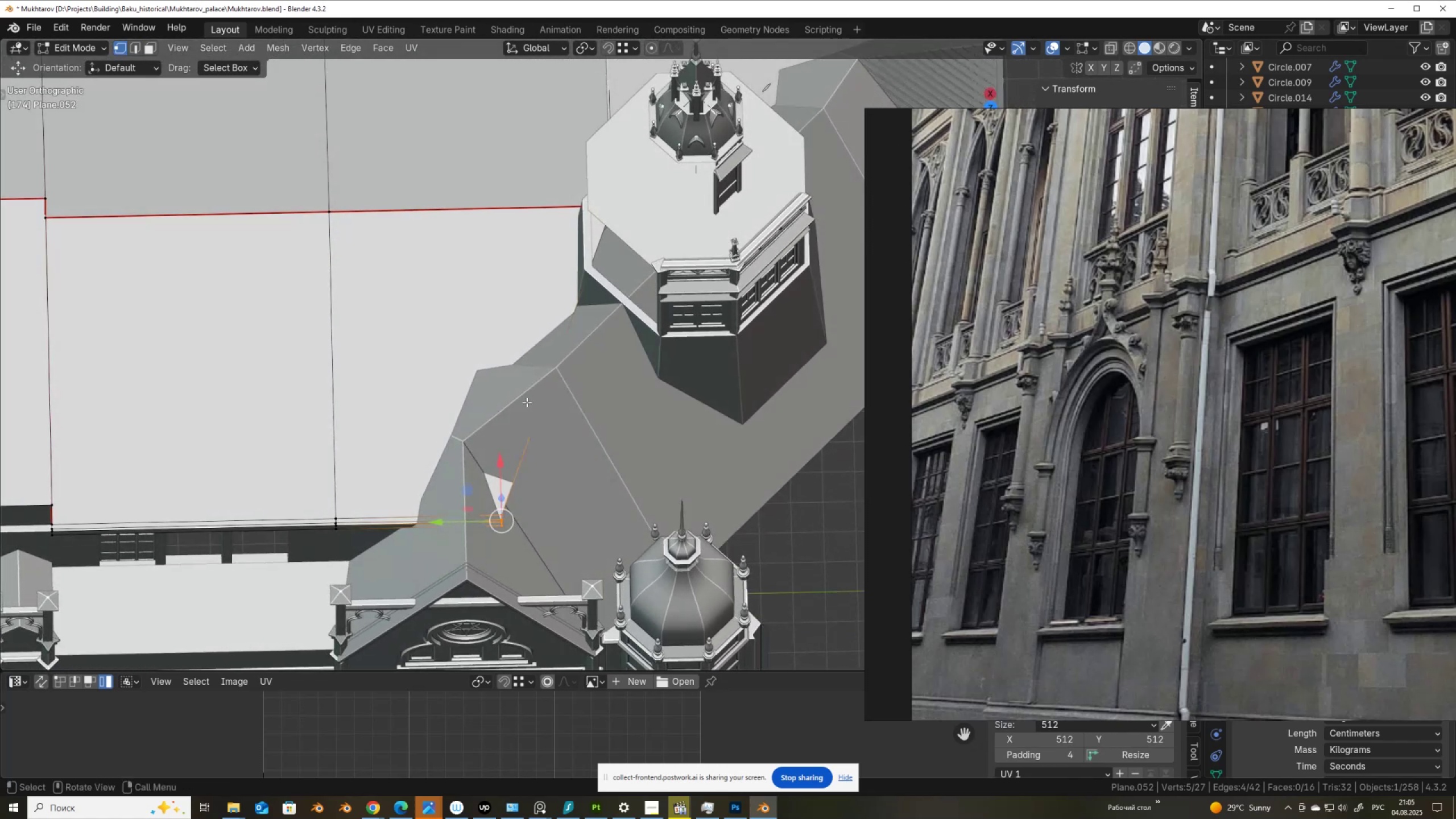 
key(Alt+AltLeft)
 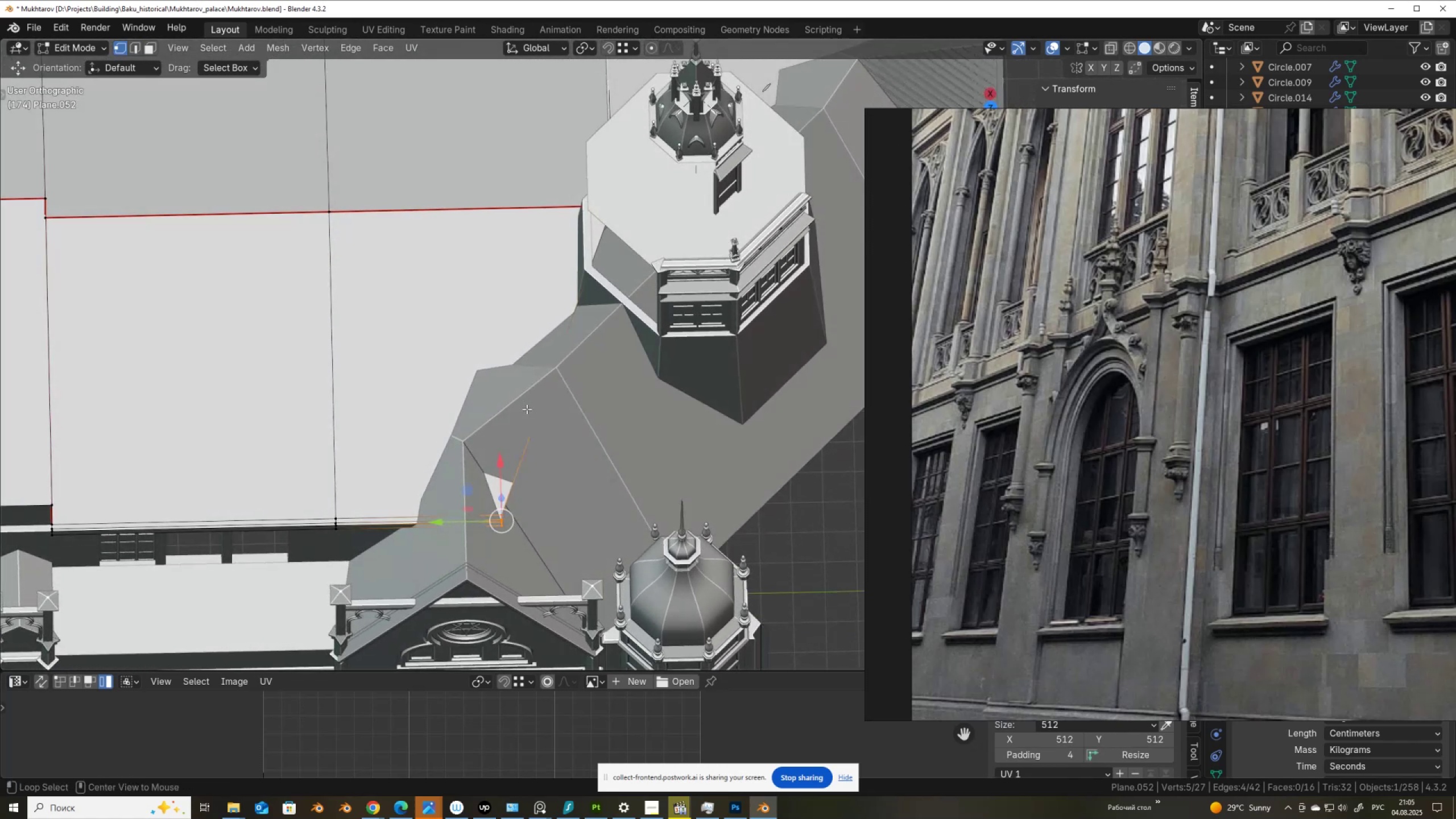 
key(Alt+Z)
 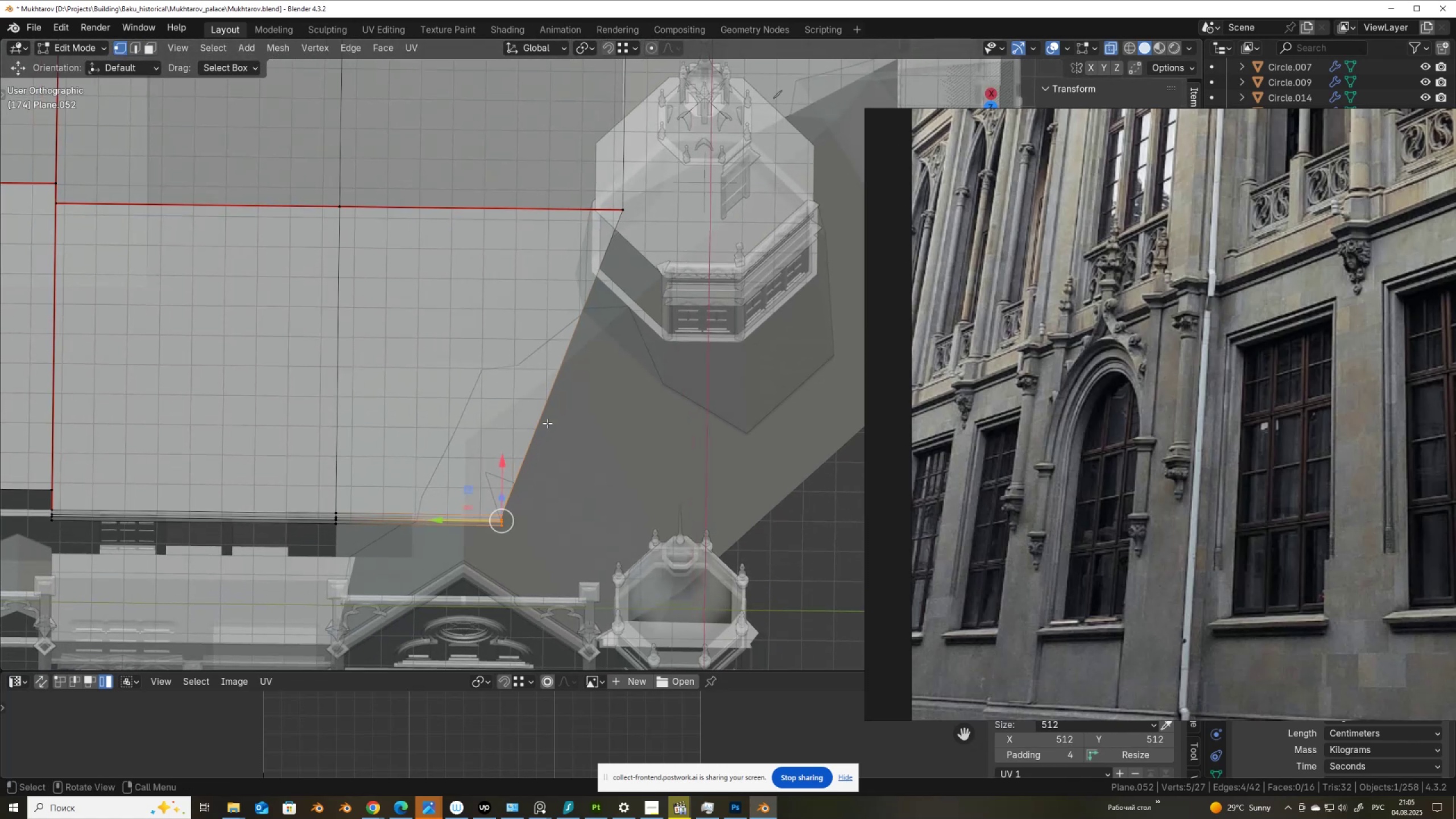 
left_click([552, 410])
 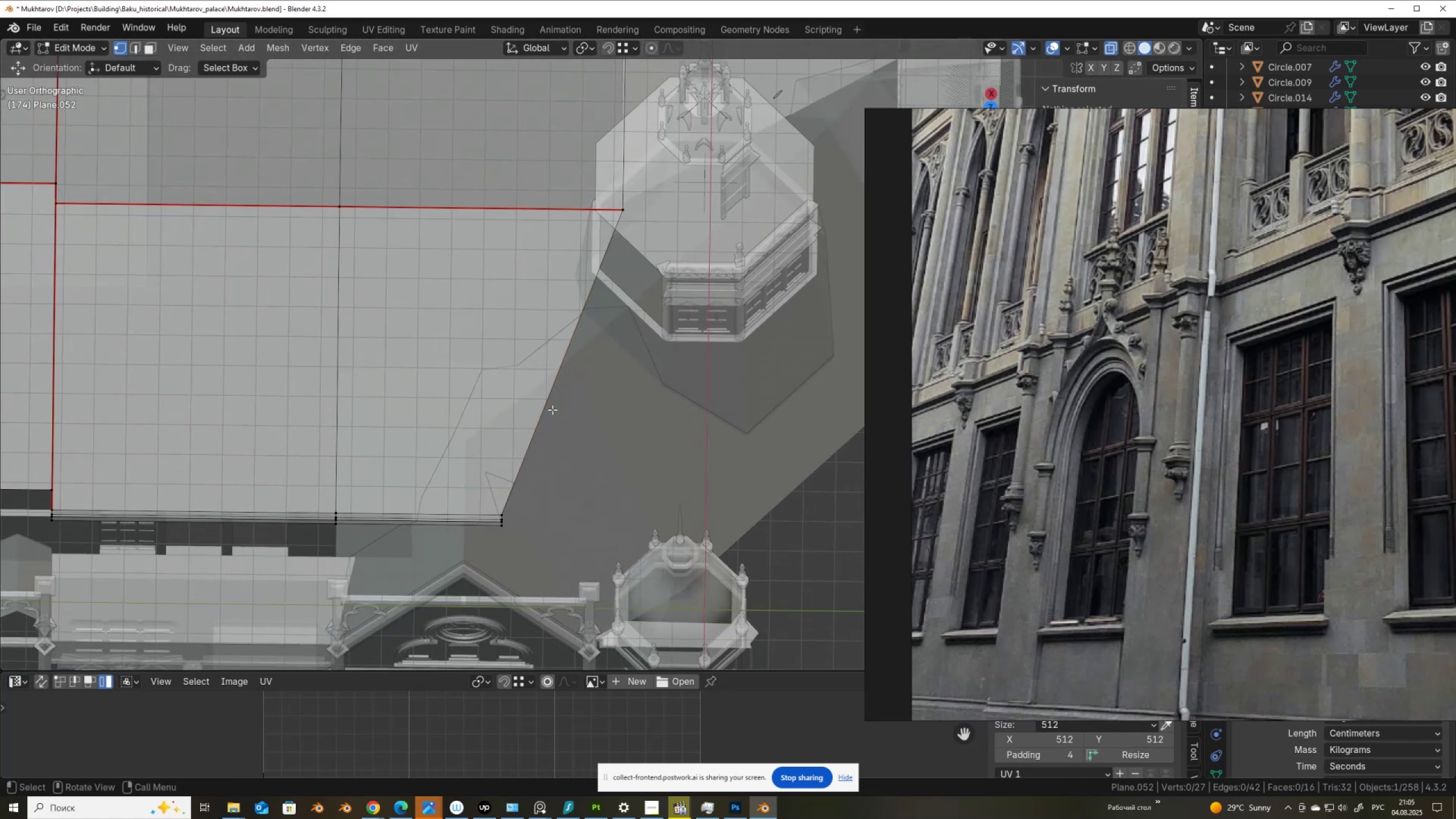 
key(2)
 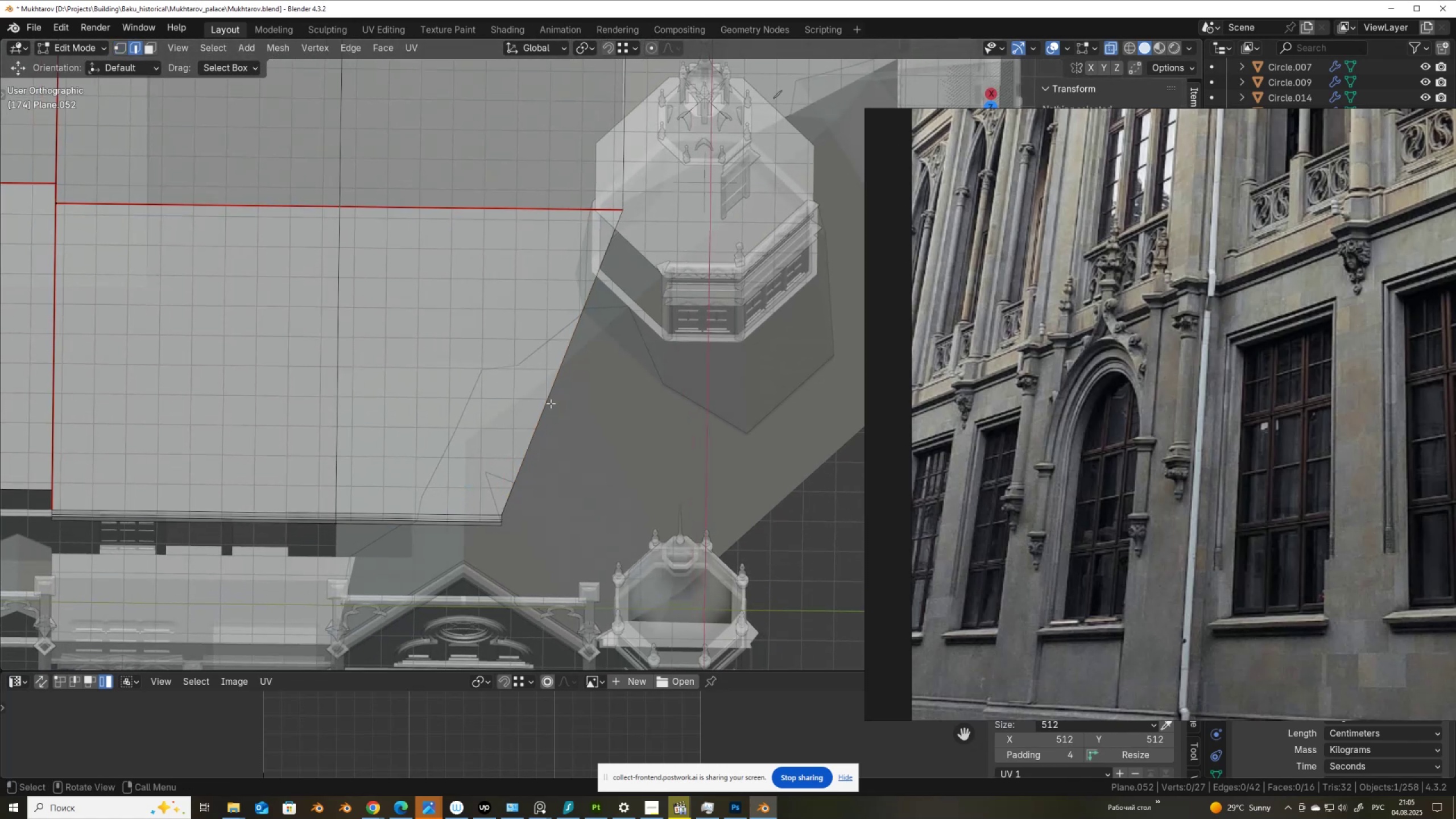 
left_click([551, 403])
 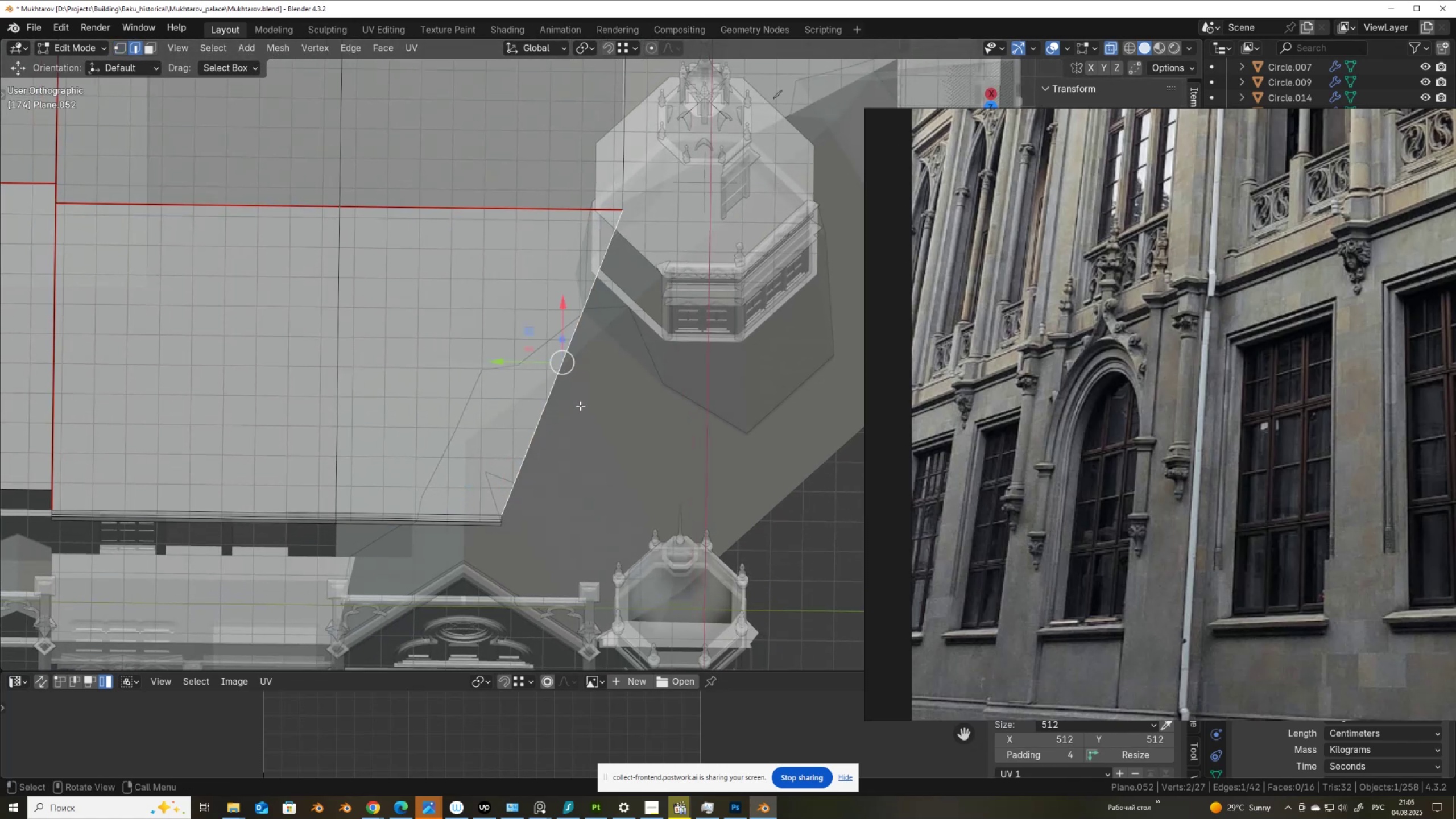 
right_click([580, 406])
 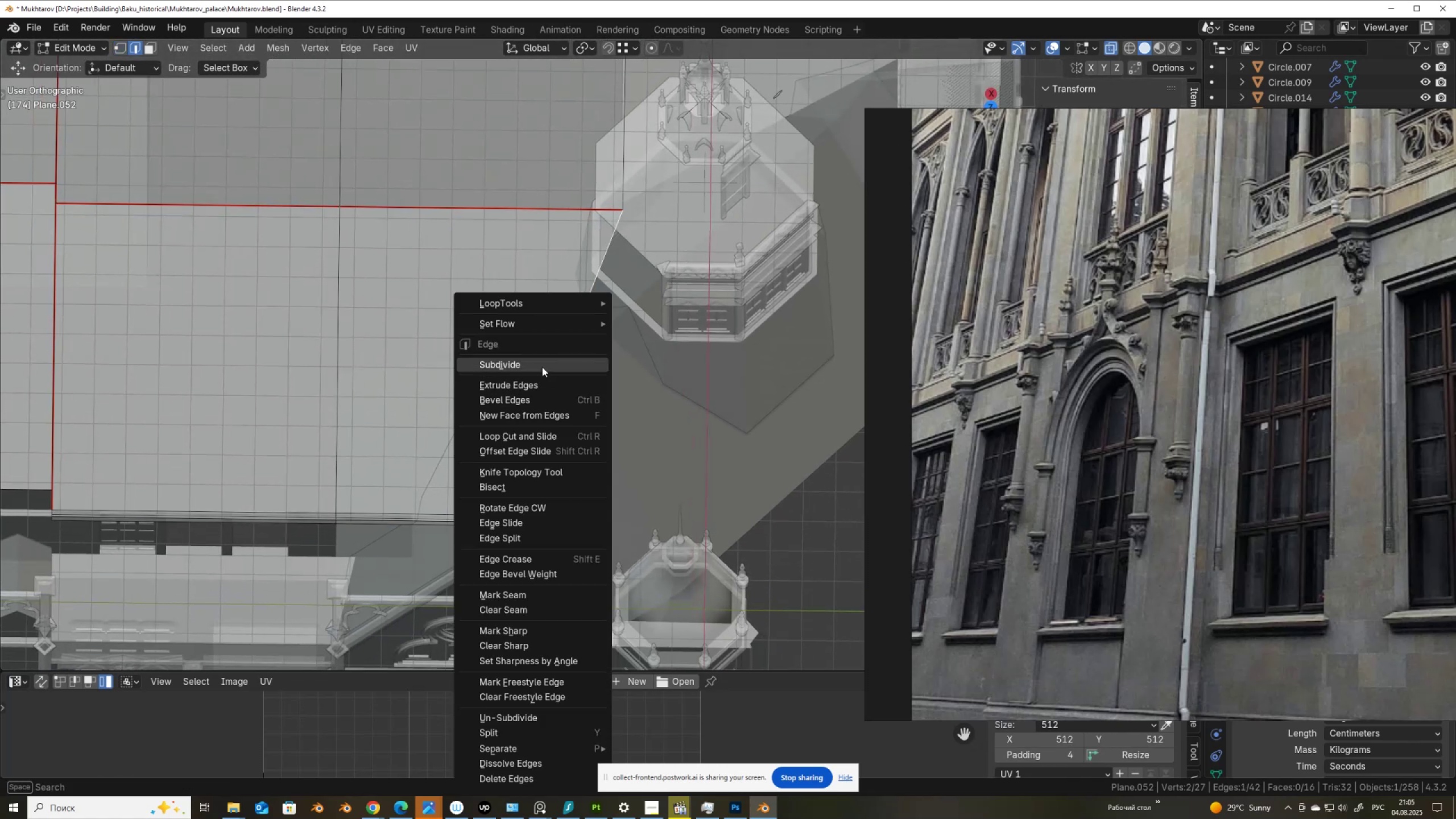 
left_click([541, 363])
 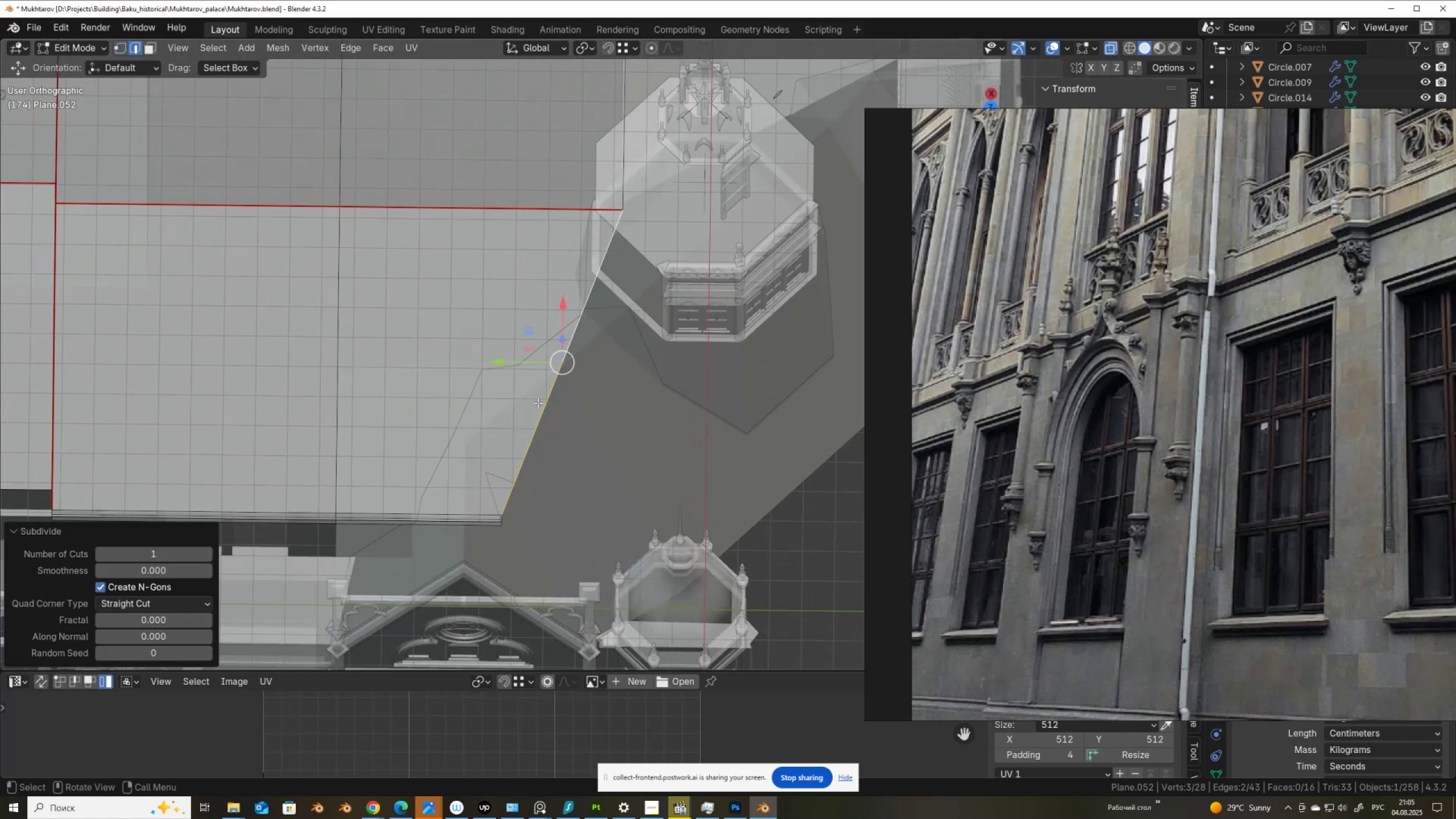 
scroll: coordinate [536, 408], scroll_direction: up, amount: 2.0
 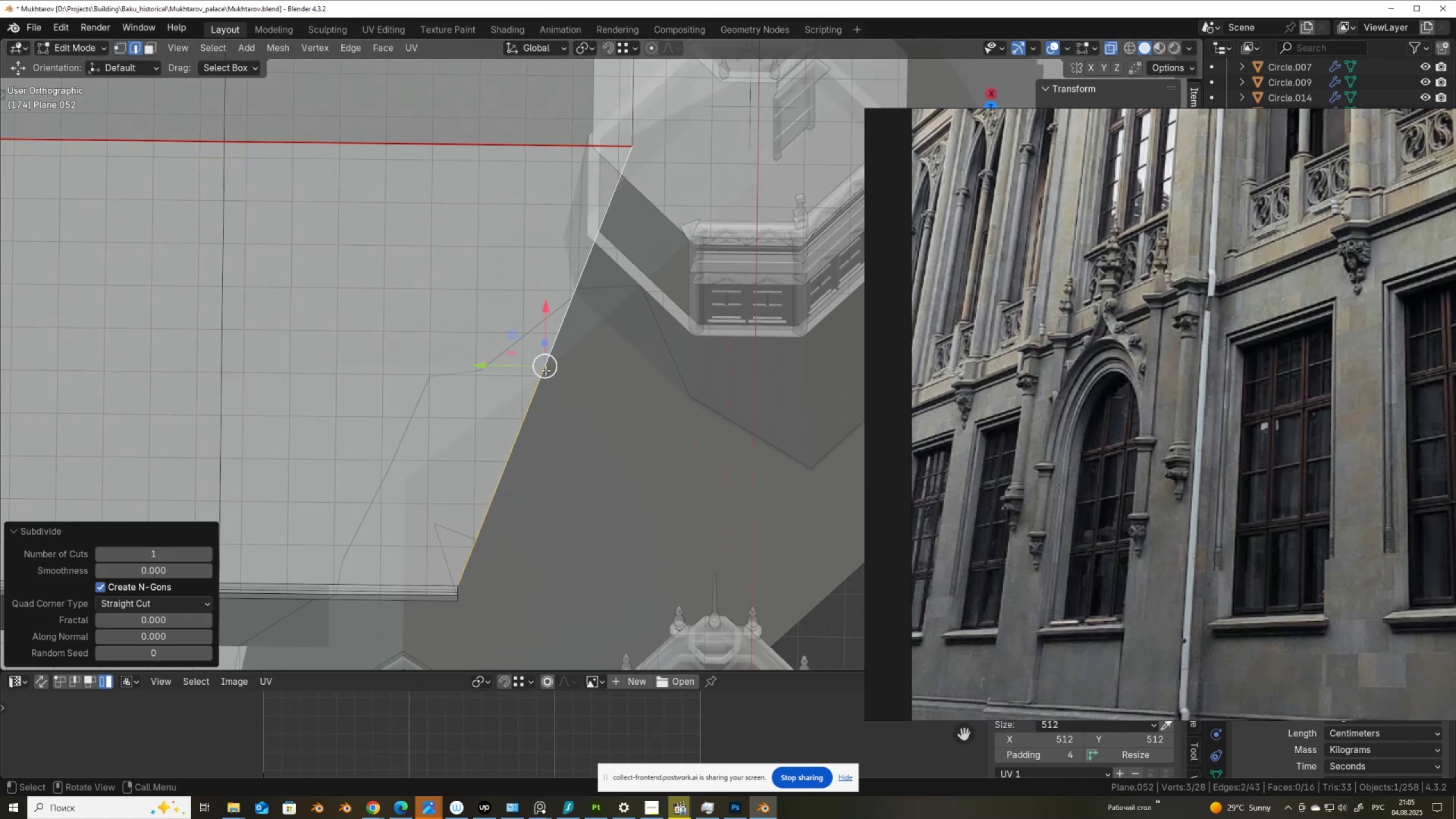 
key(1)
 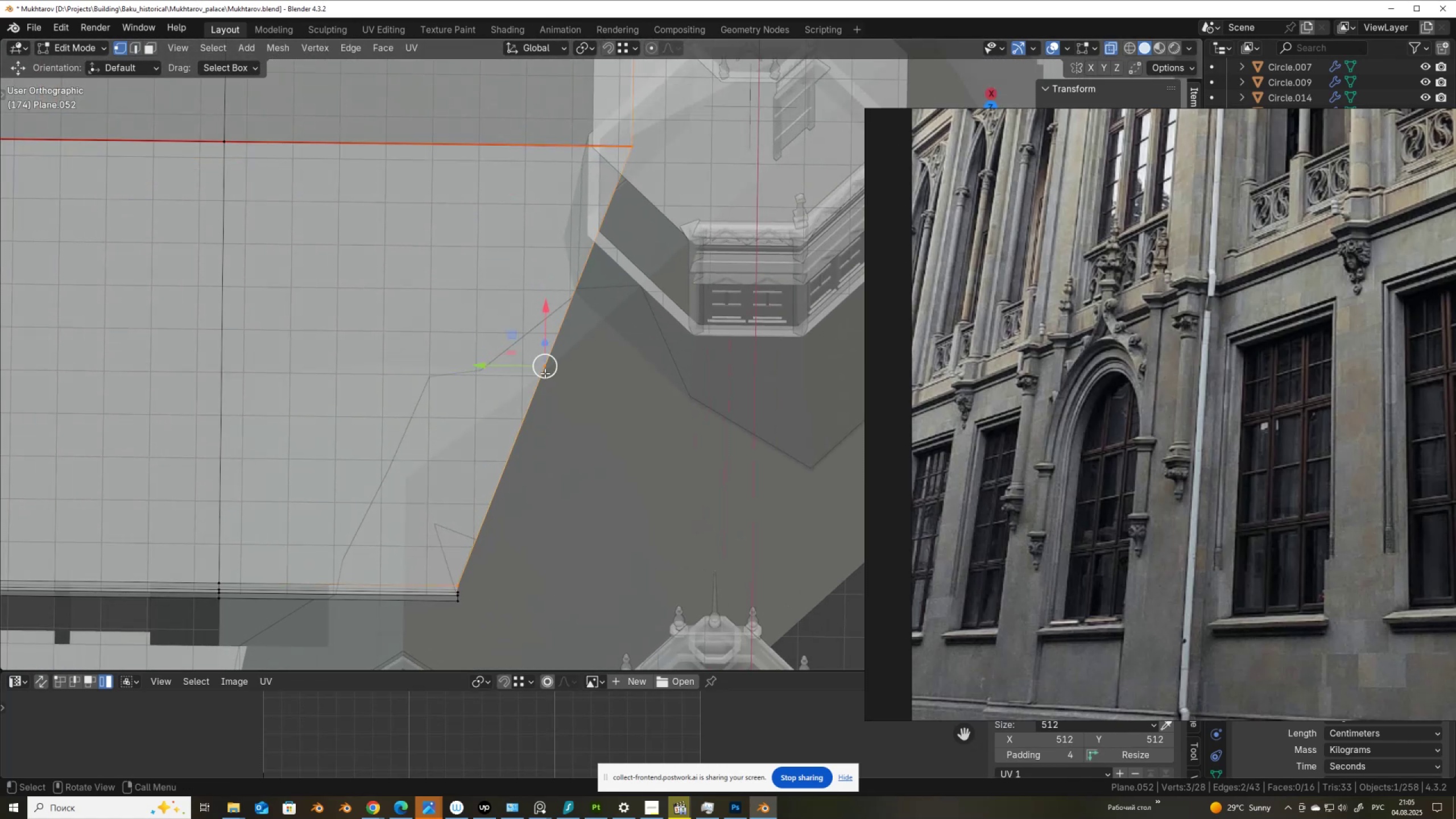 
left_click([545, 373])
 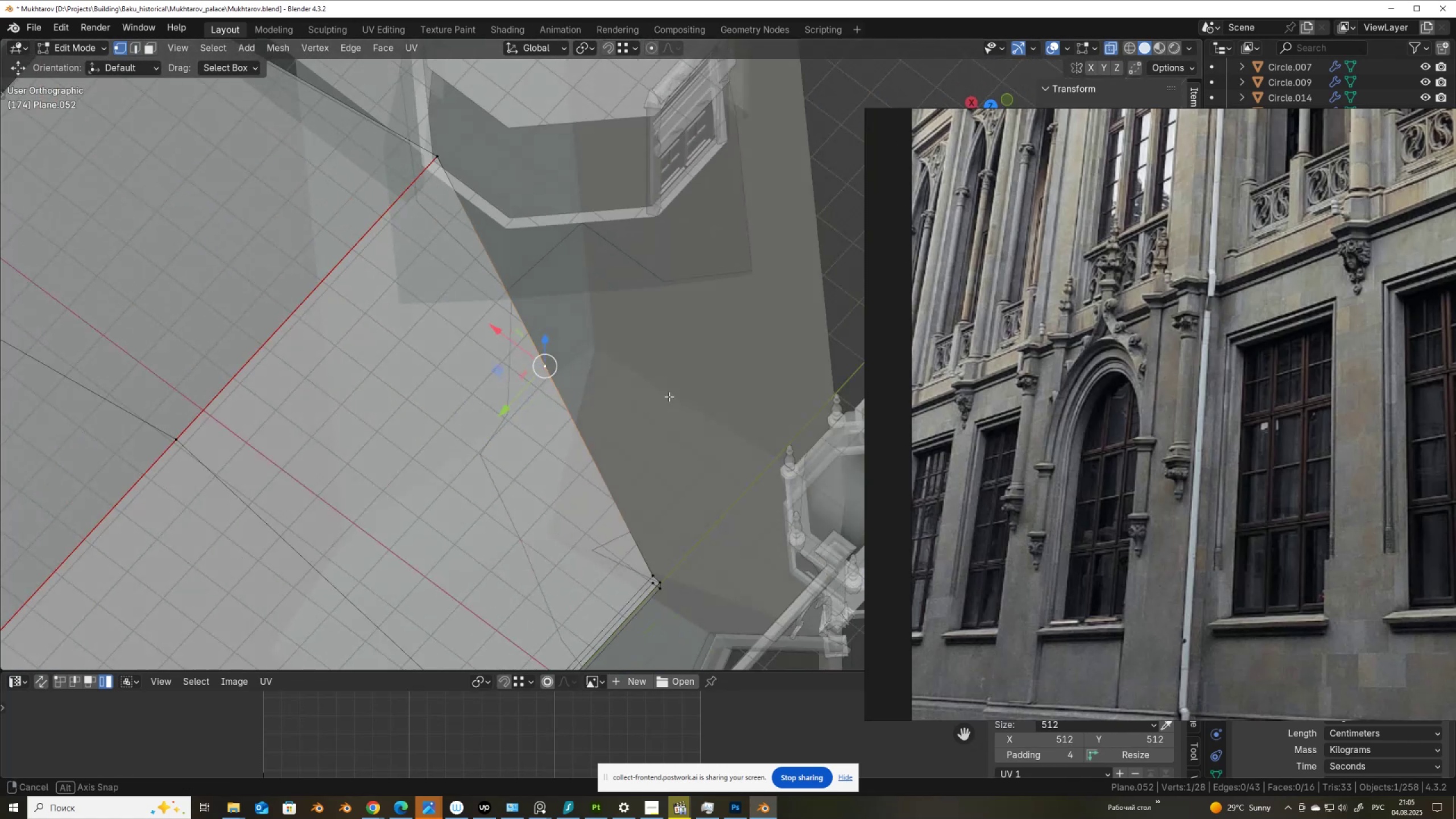 
key(Alt+AltLeft)
 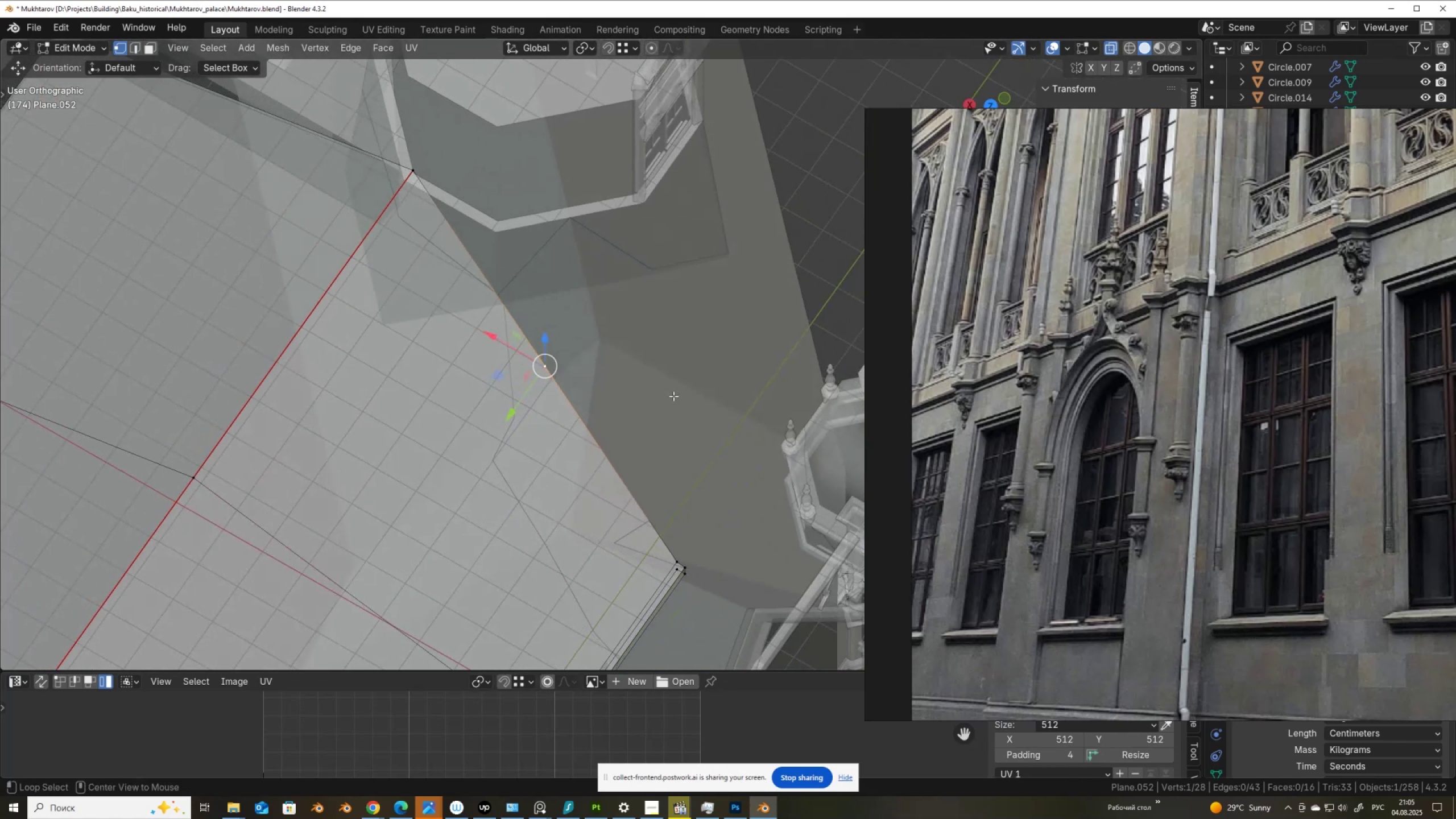 
key(Alt+Z)
 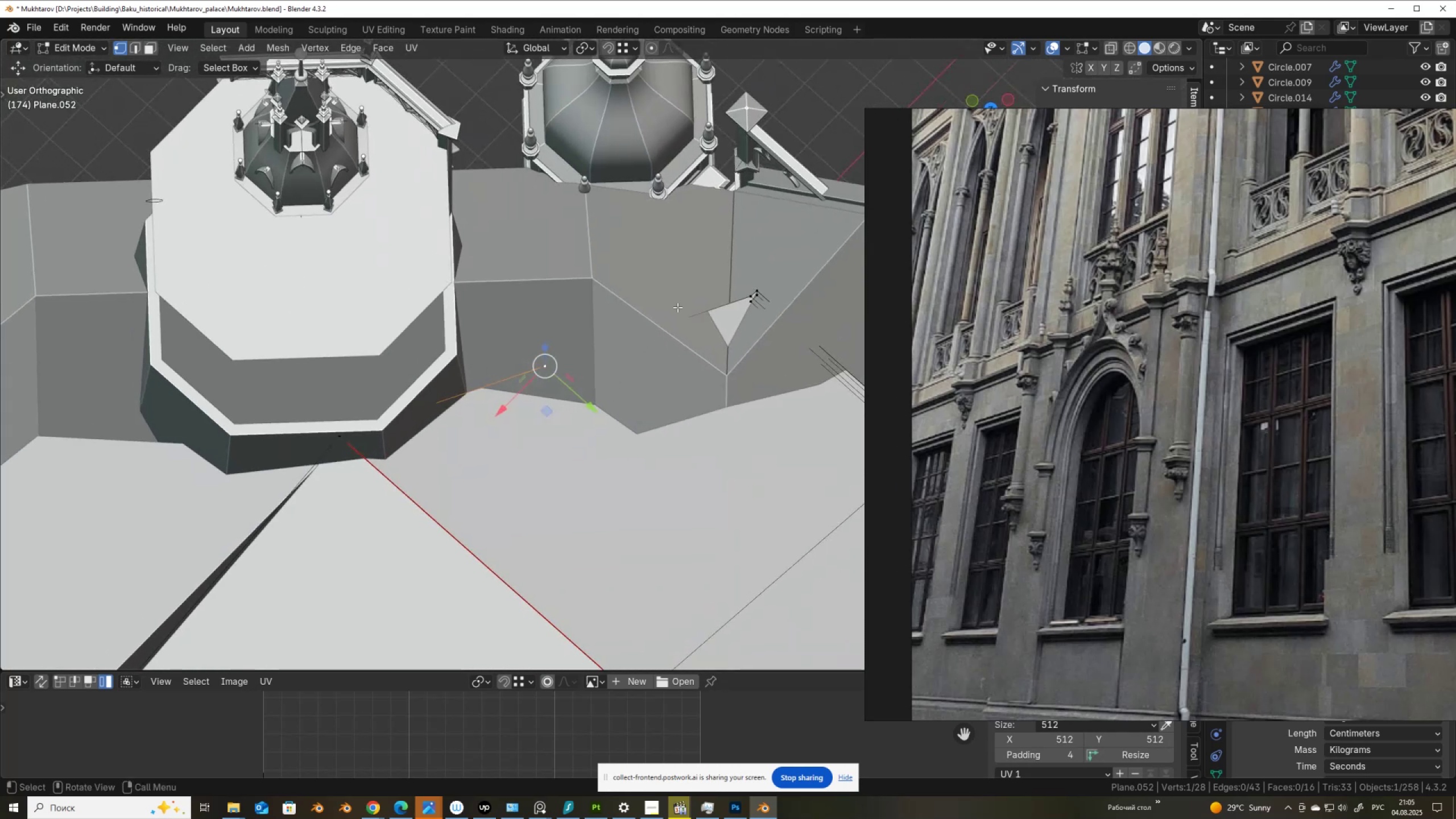 
left_click_drag(start_coordinate=[704, 258], to_coordinate=[806, 345])
 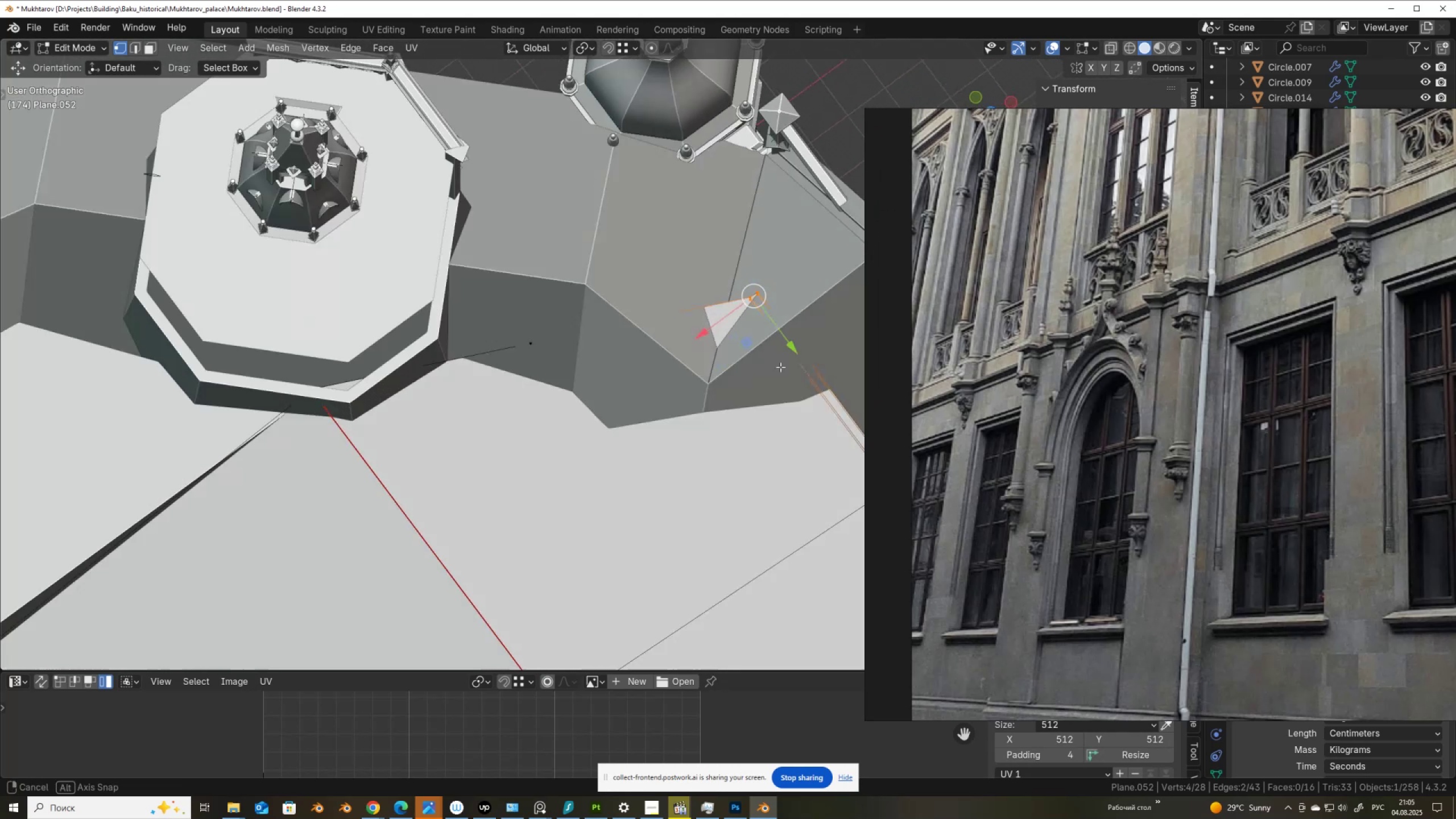 
key(Alt+Z)
 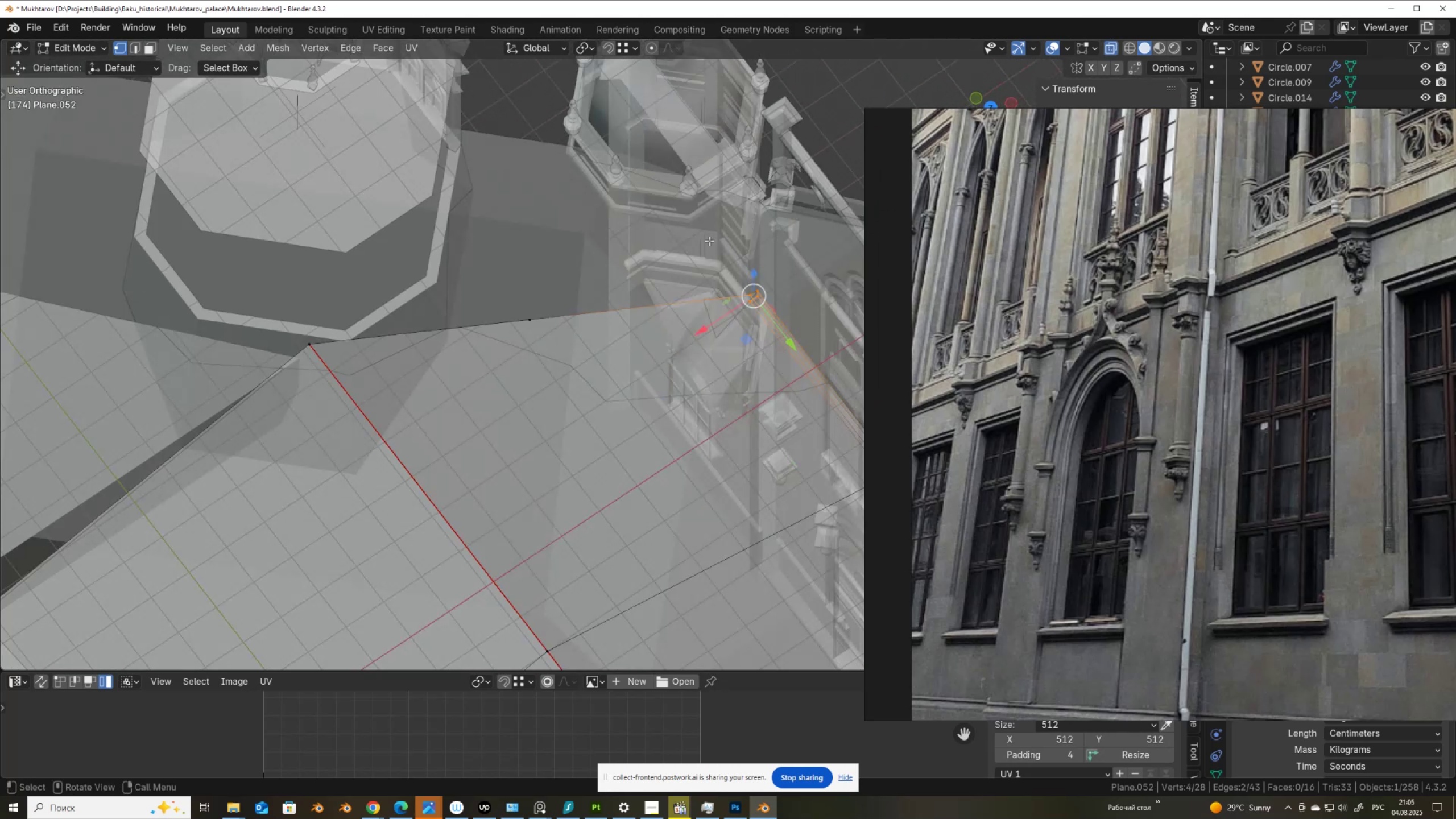 
left_click_drag(start_coordinate=[710, 243], to_coordinate=[808, 351])
 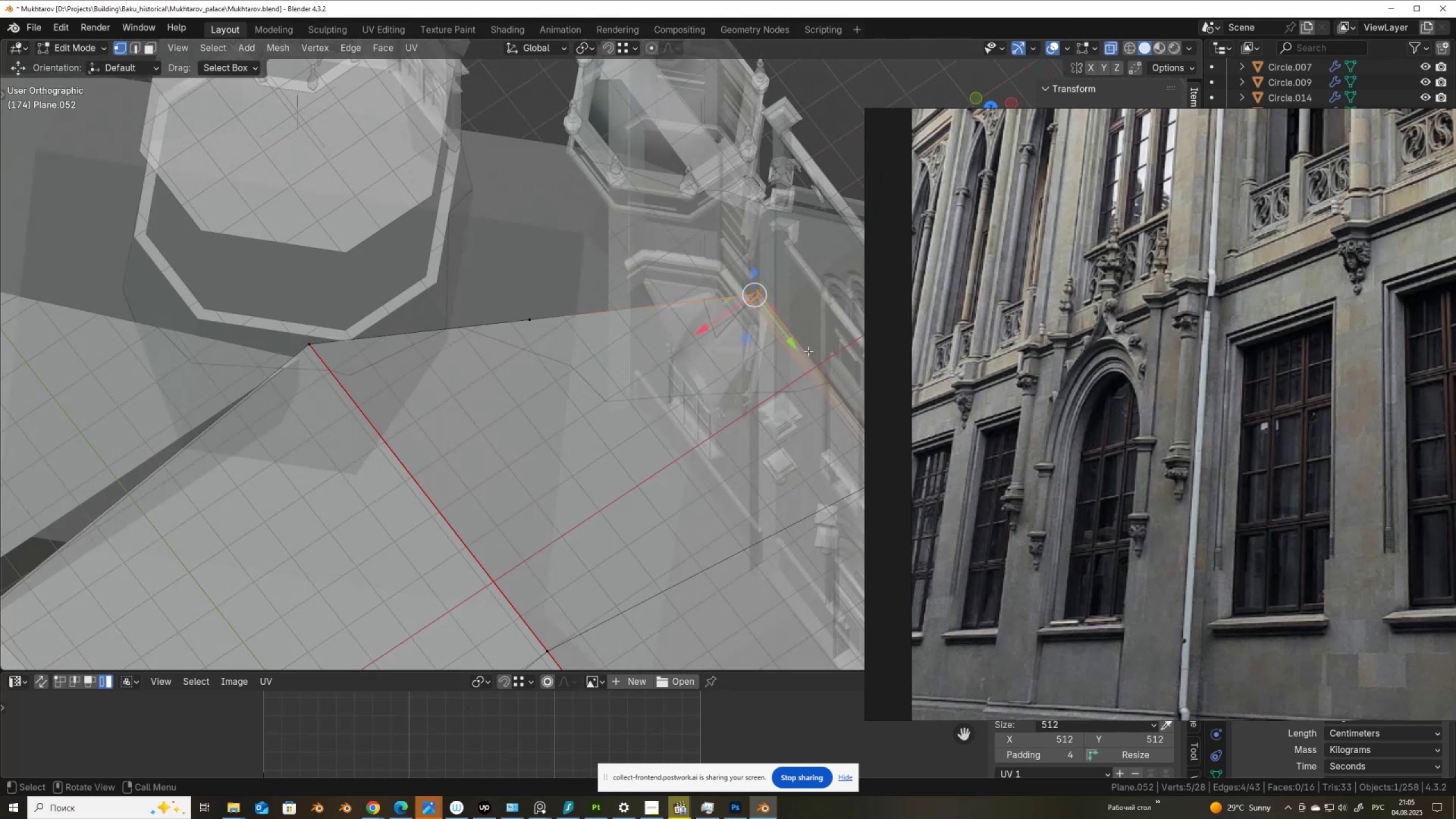 
key(Alt+AltLeft)
 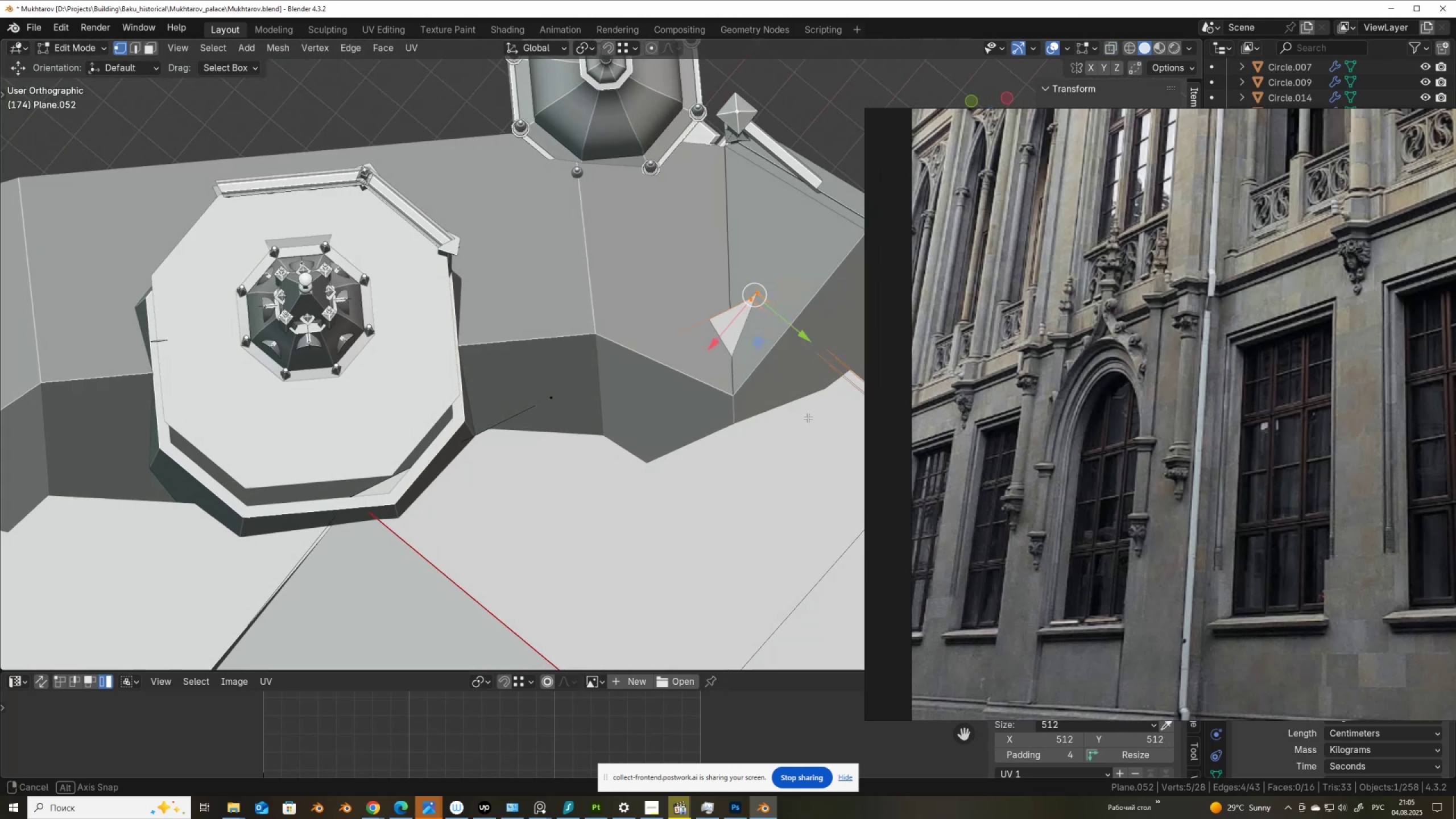 
type(zggg)
 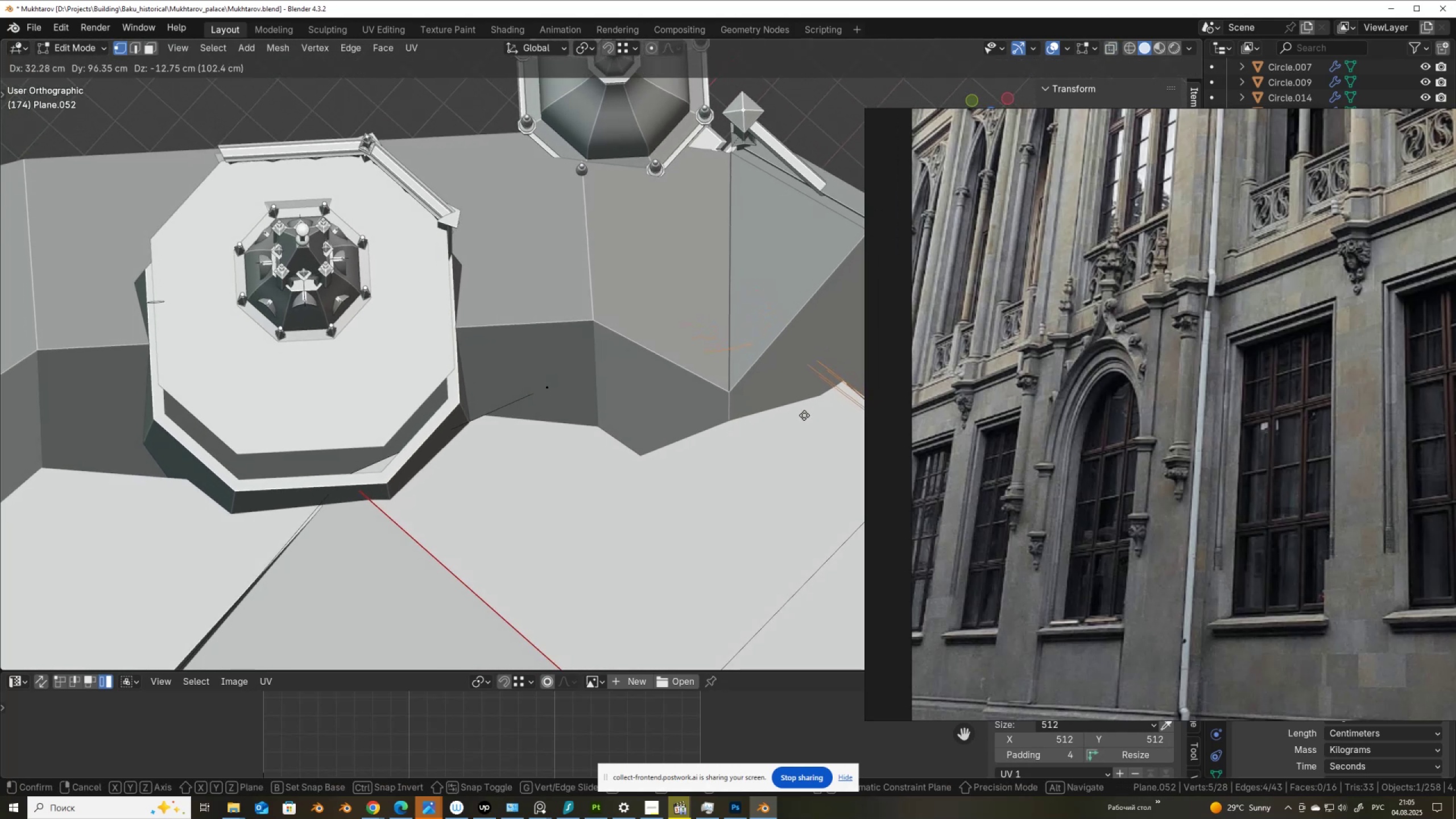 
left_click([804, 415])
 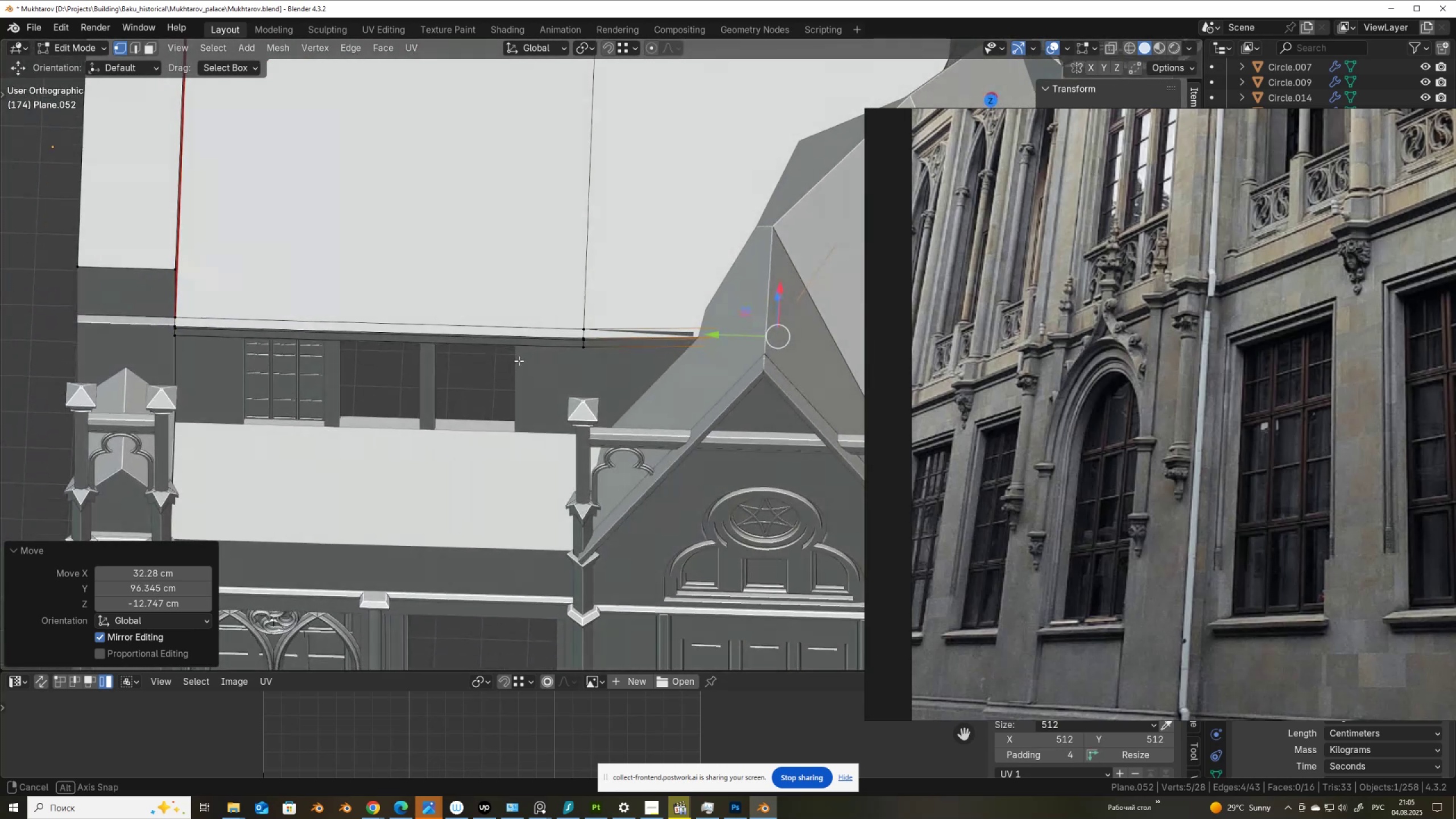 
key(Alt+AltLeft)
 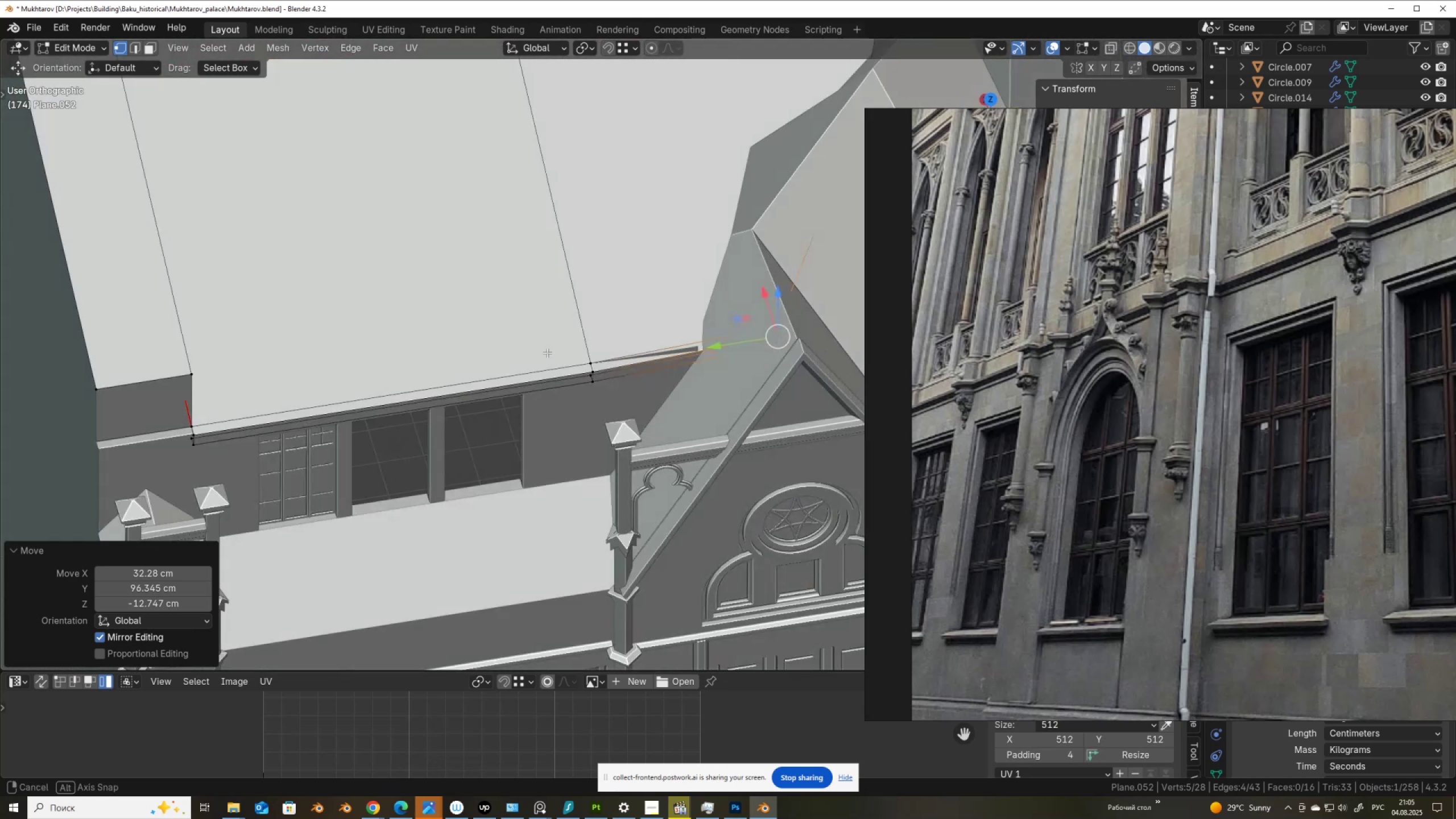 
key(Alt+Z)
 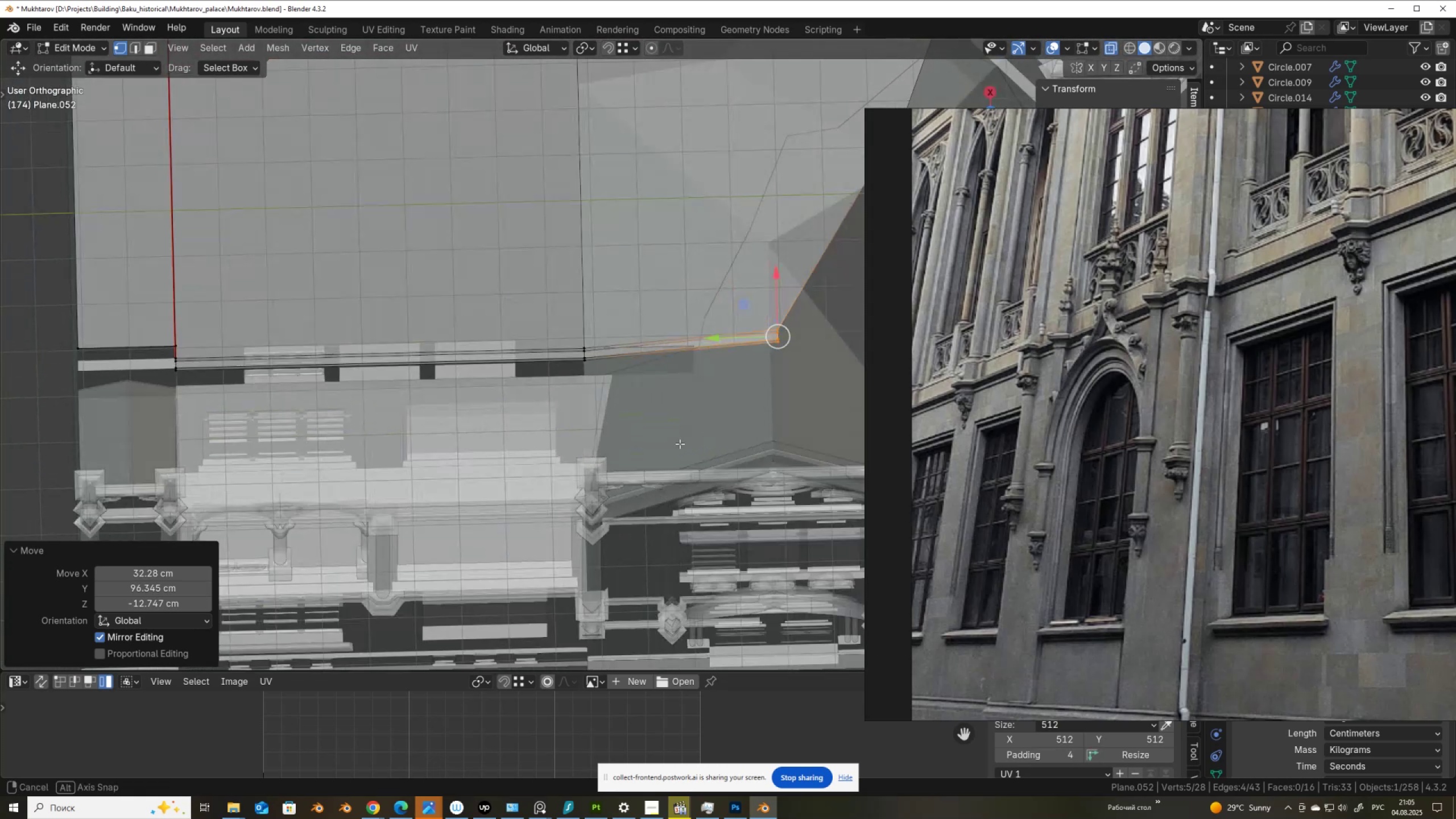 
hold_key(key=AltLeft, duration=0.38)
 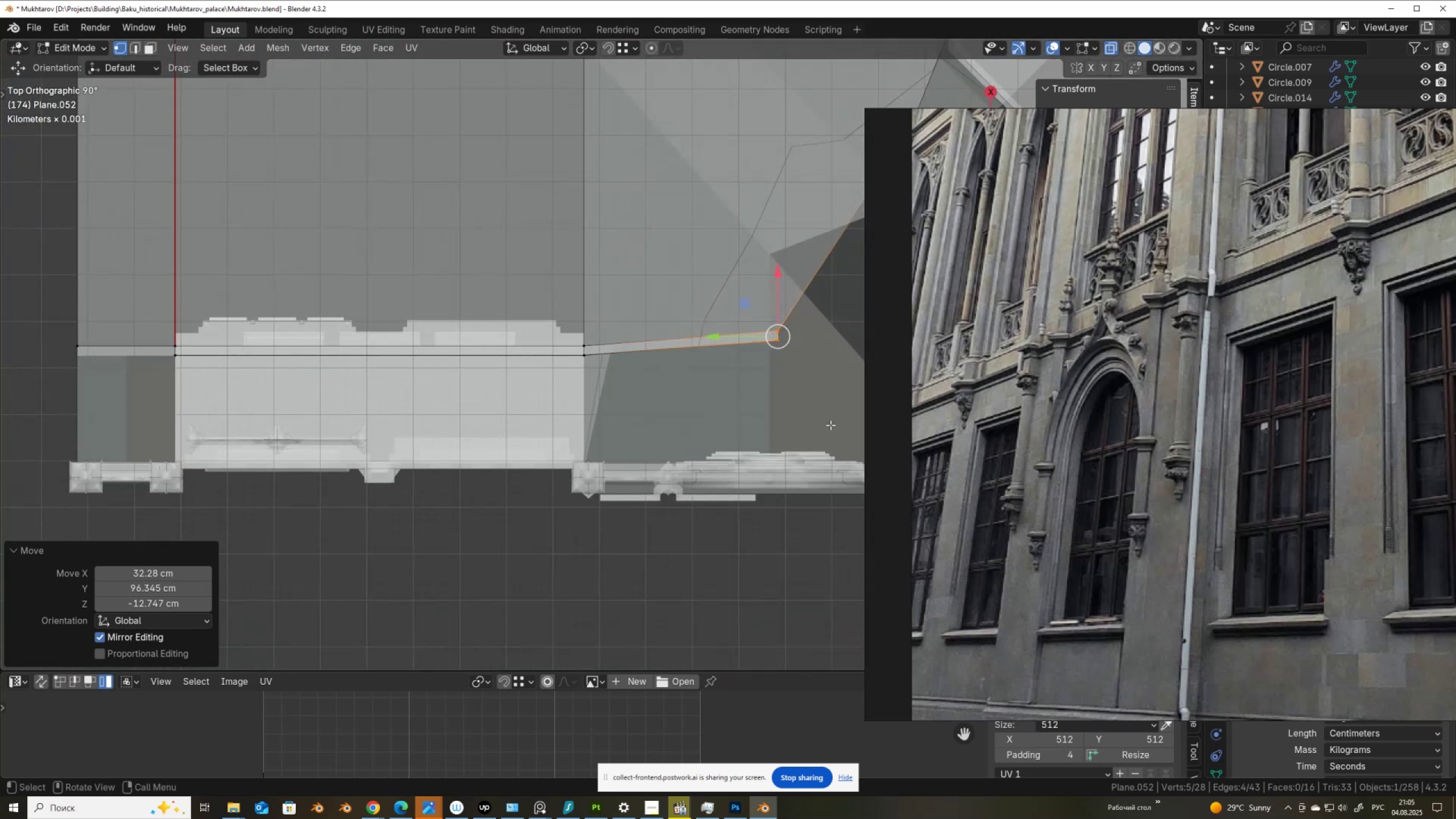 
hold_key(key=ControlLeft, duration=0.42)
 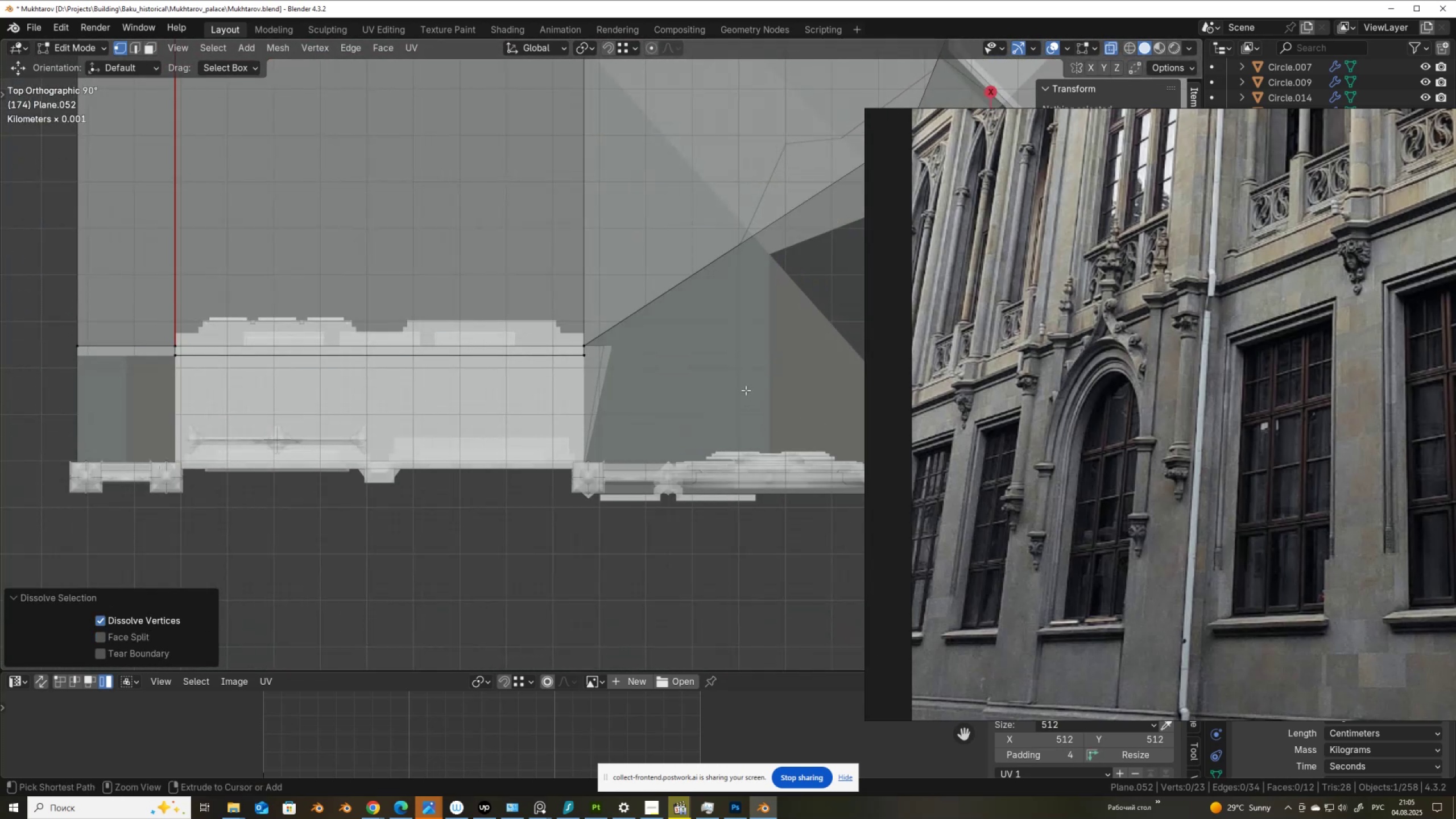 
key(X)
 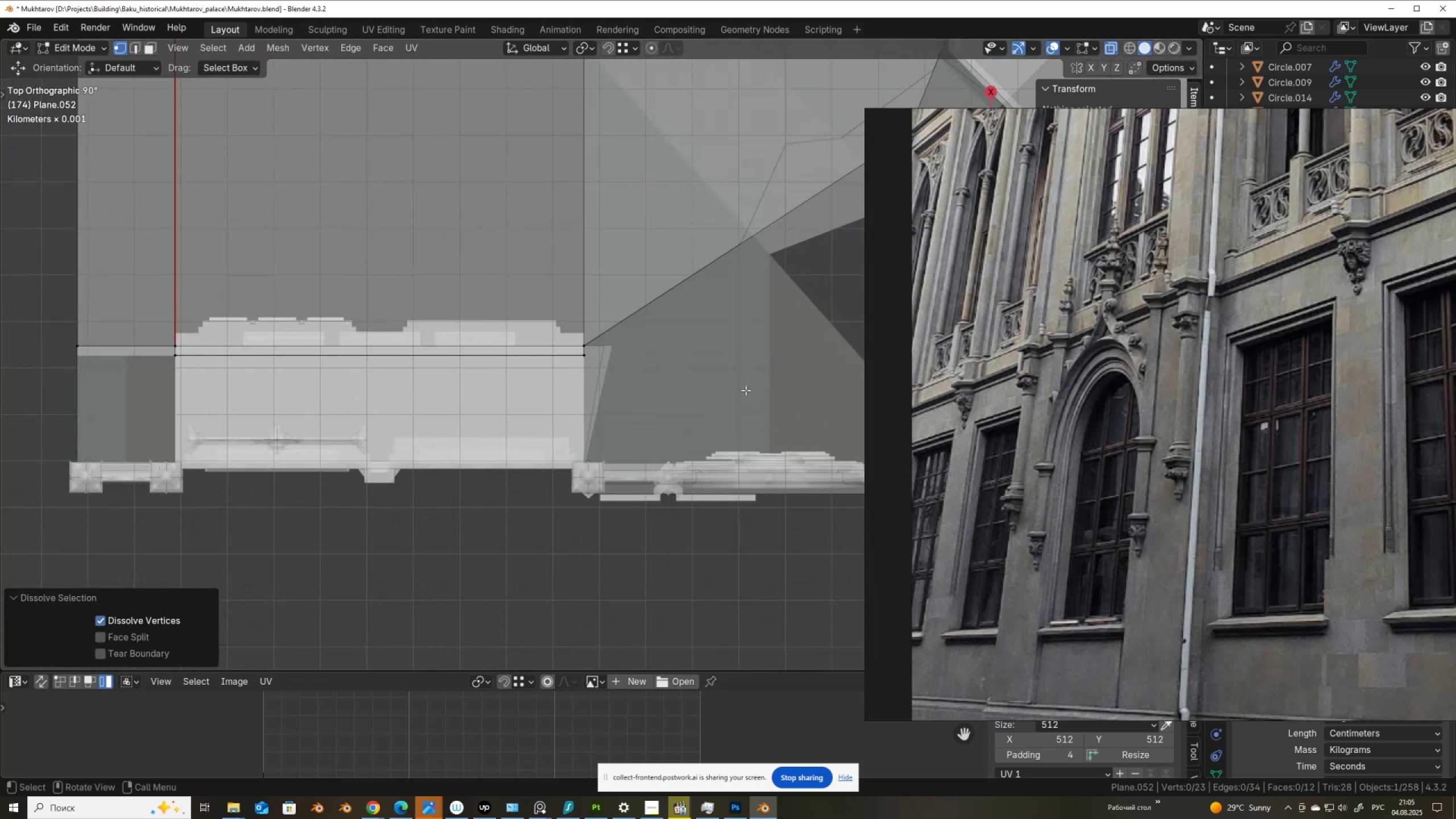 
hold_key(key=ControlLeft, duration=0.47)
 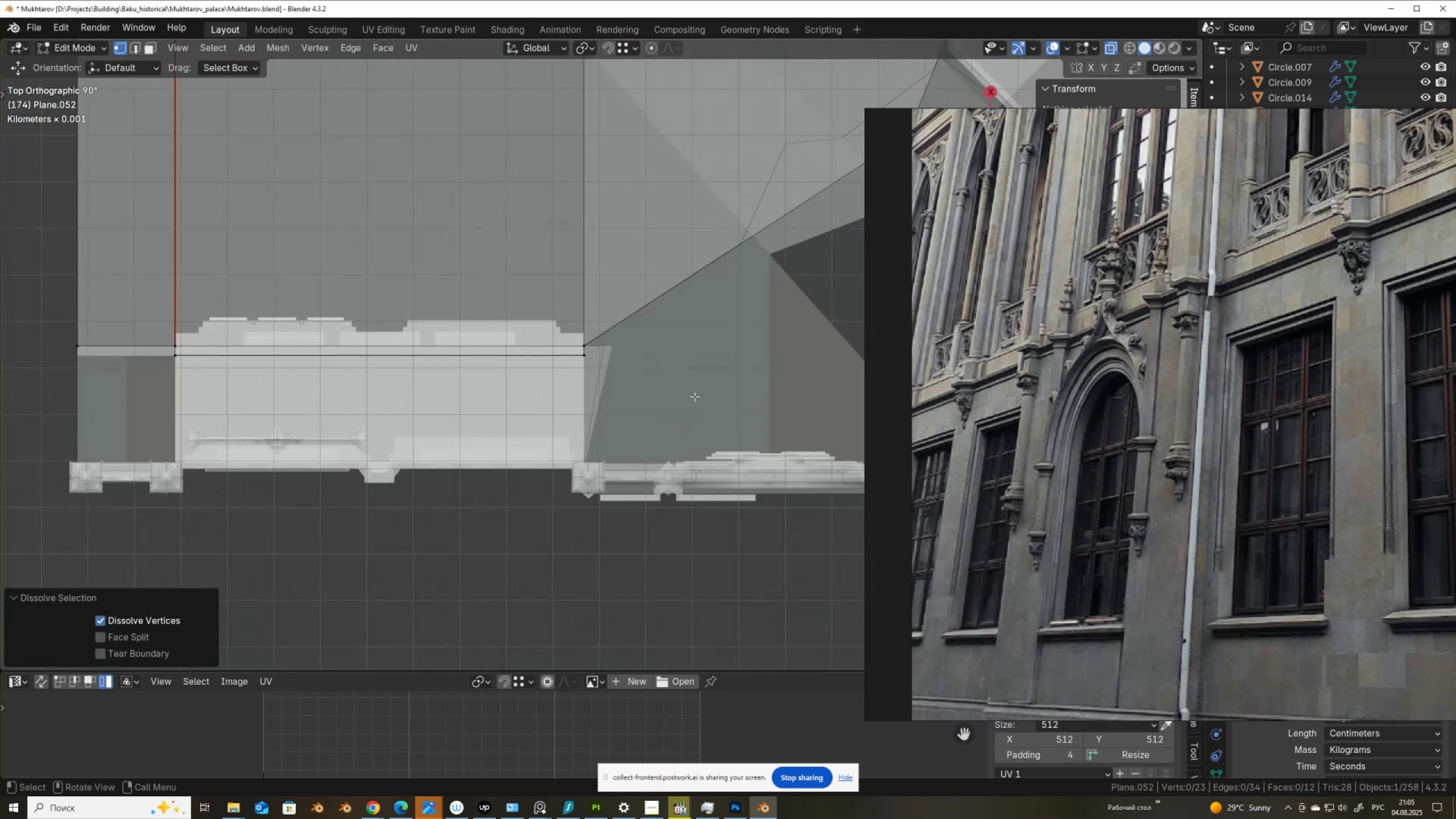 
scroll: coordinate [685, 400], scroll_direction: down, amount: 2.0
 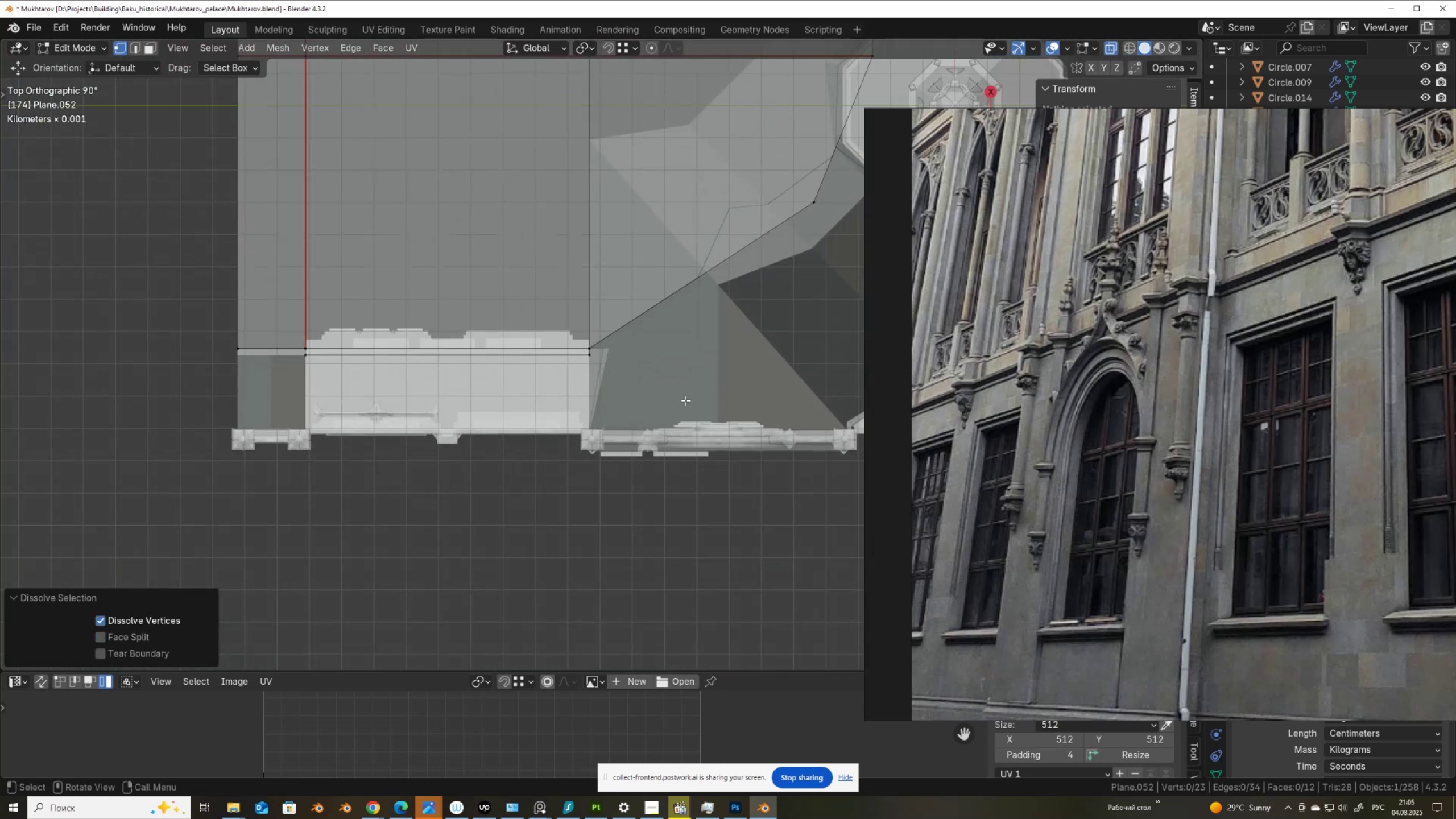 
key(Control+Z)
 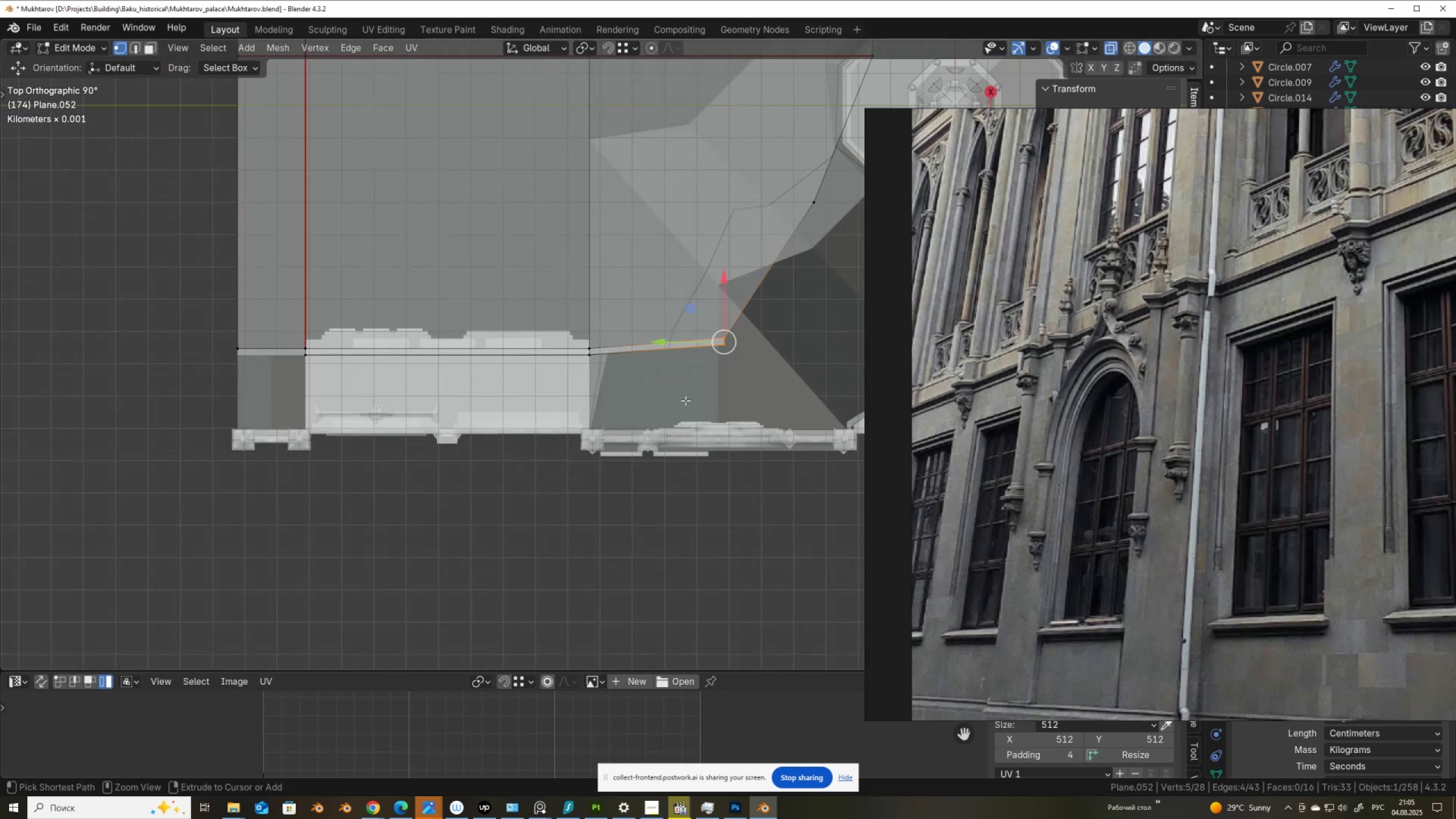 
key(Control+Z)
 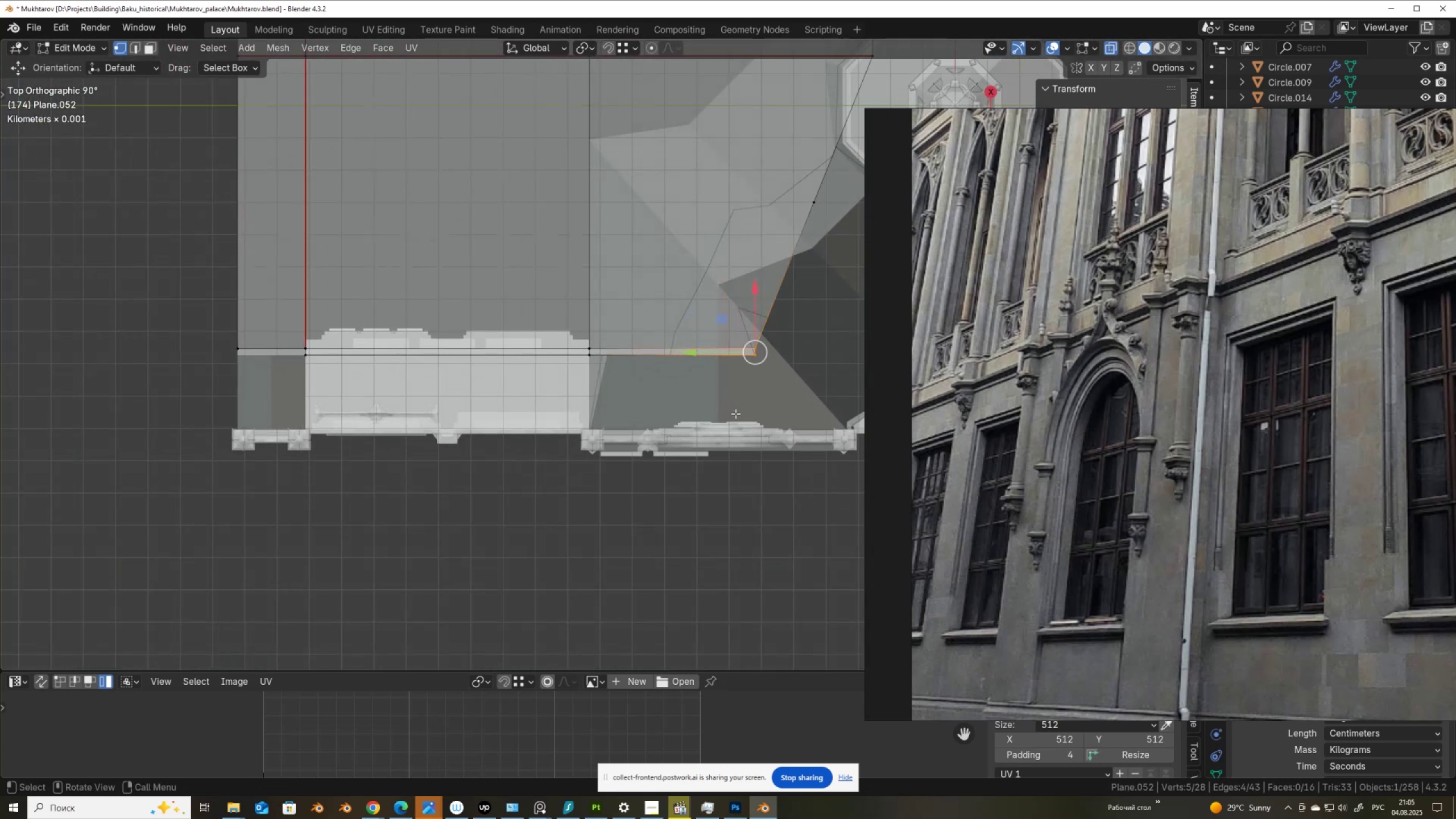 
type(gg)
 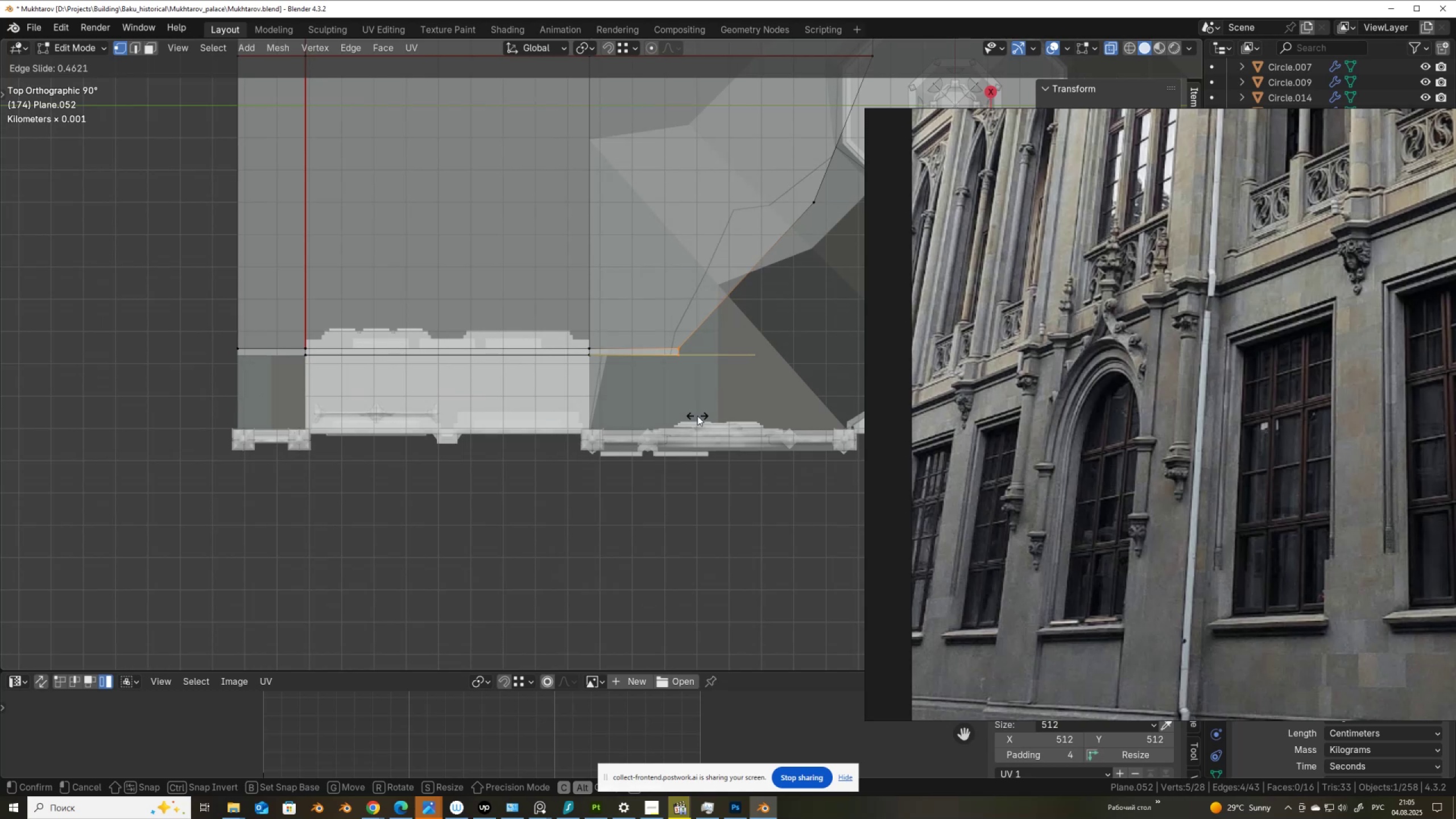 
left_click([697, 416])
 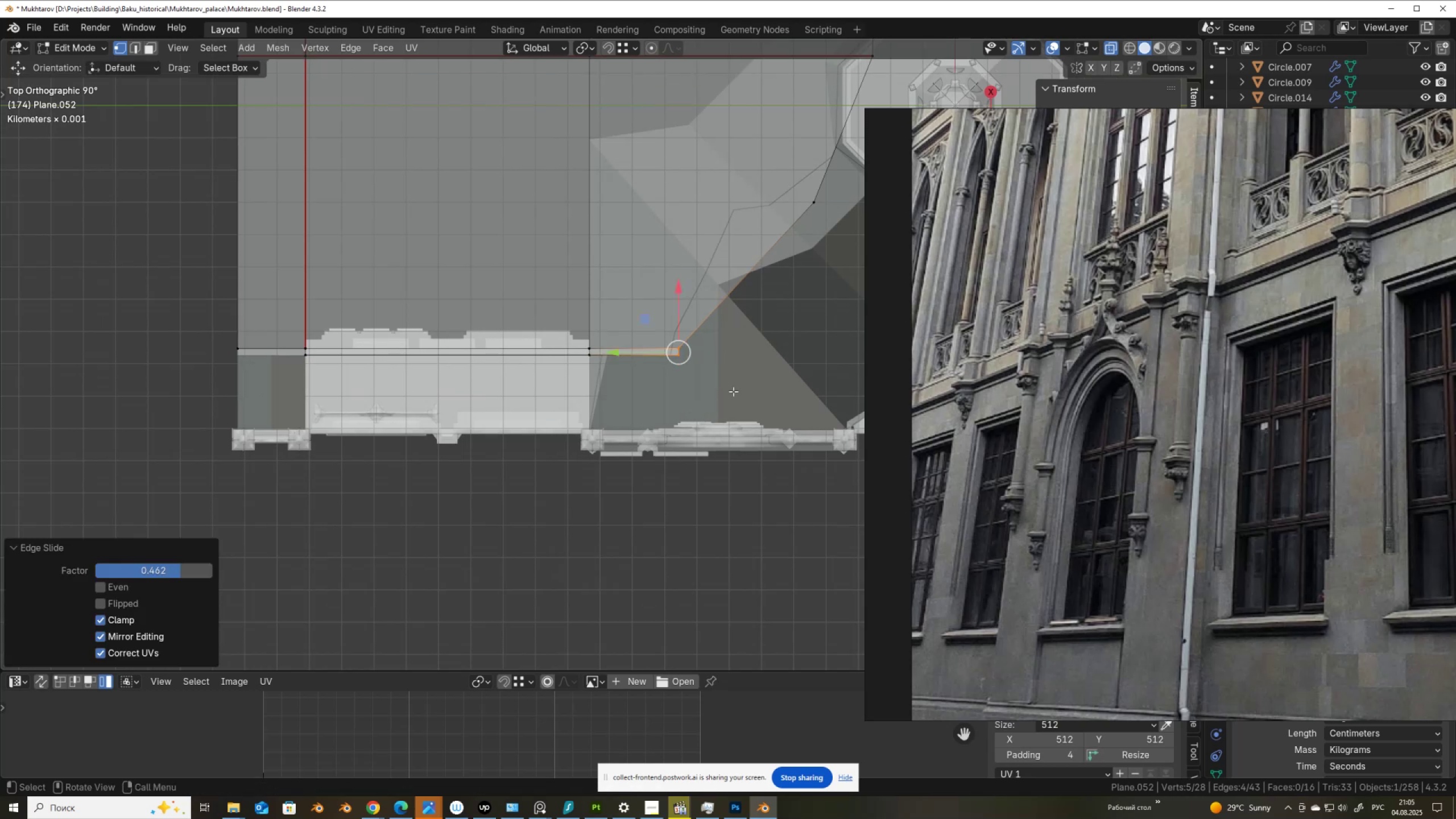 
scroll: coordinate [747, 384], scroll_direction: down, amount: 1.0
 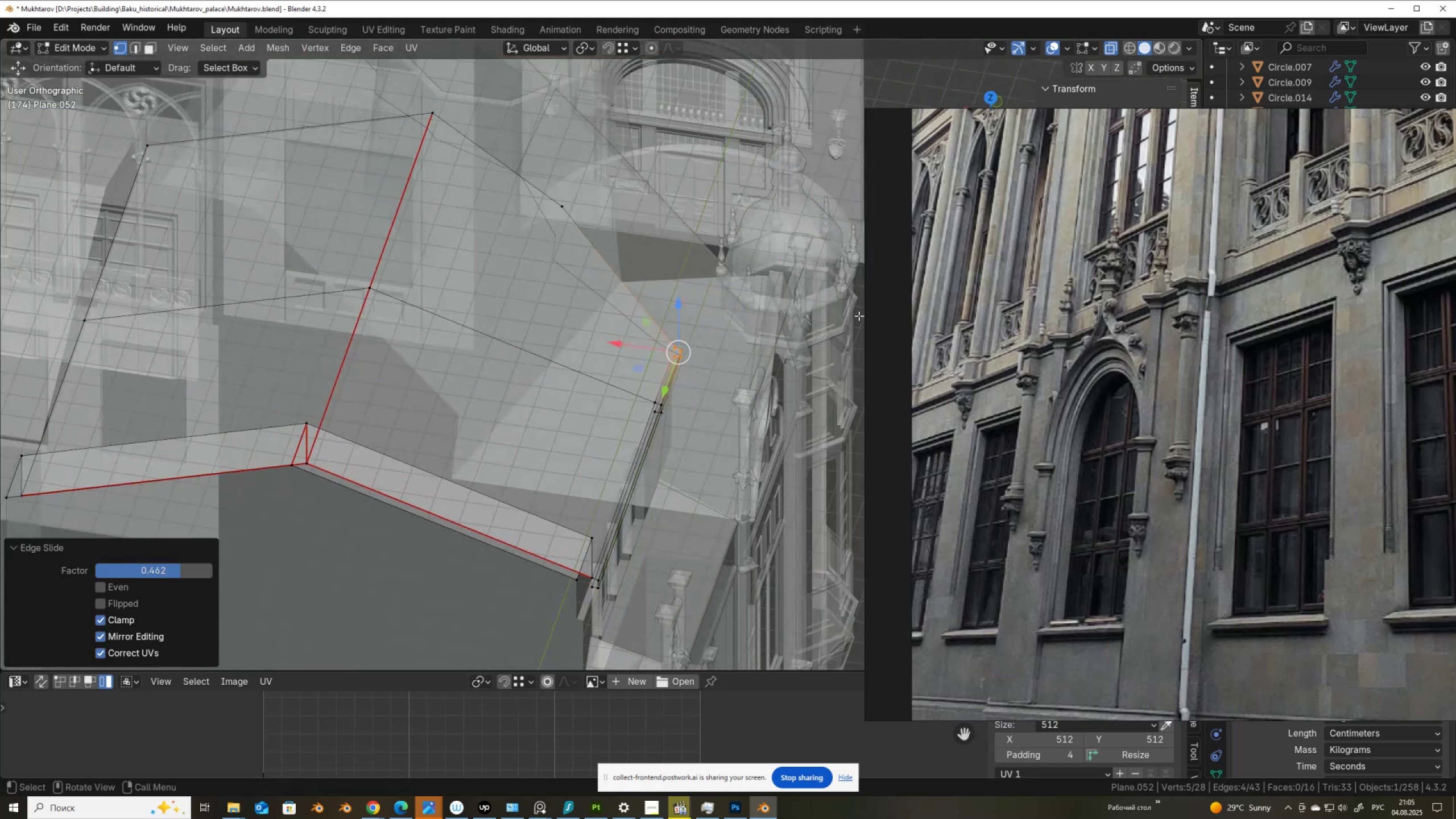 
key(Alt+AltLeft)
 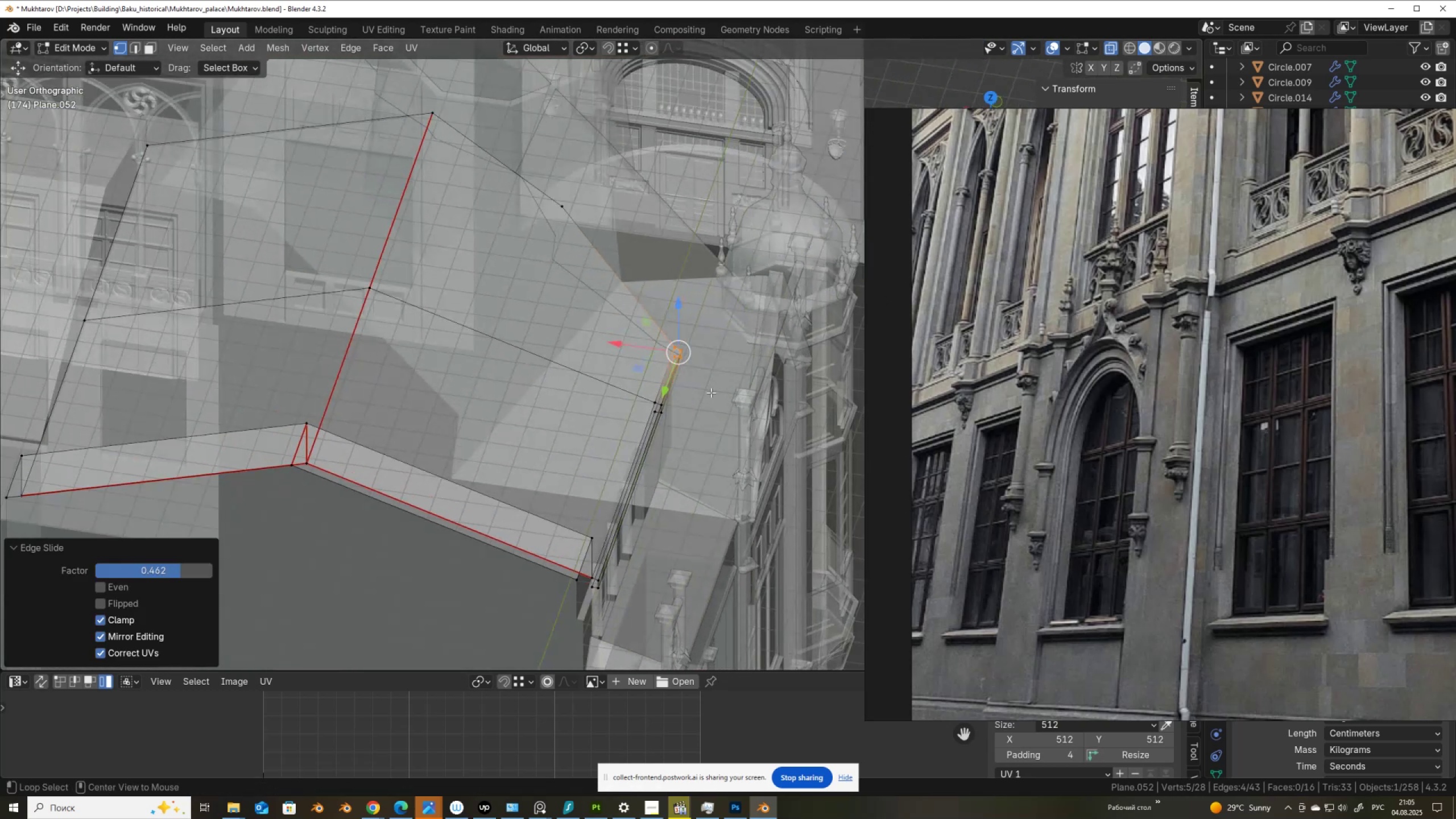 
key(Alt+Z)
 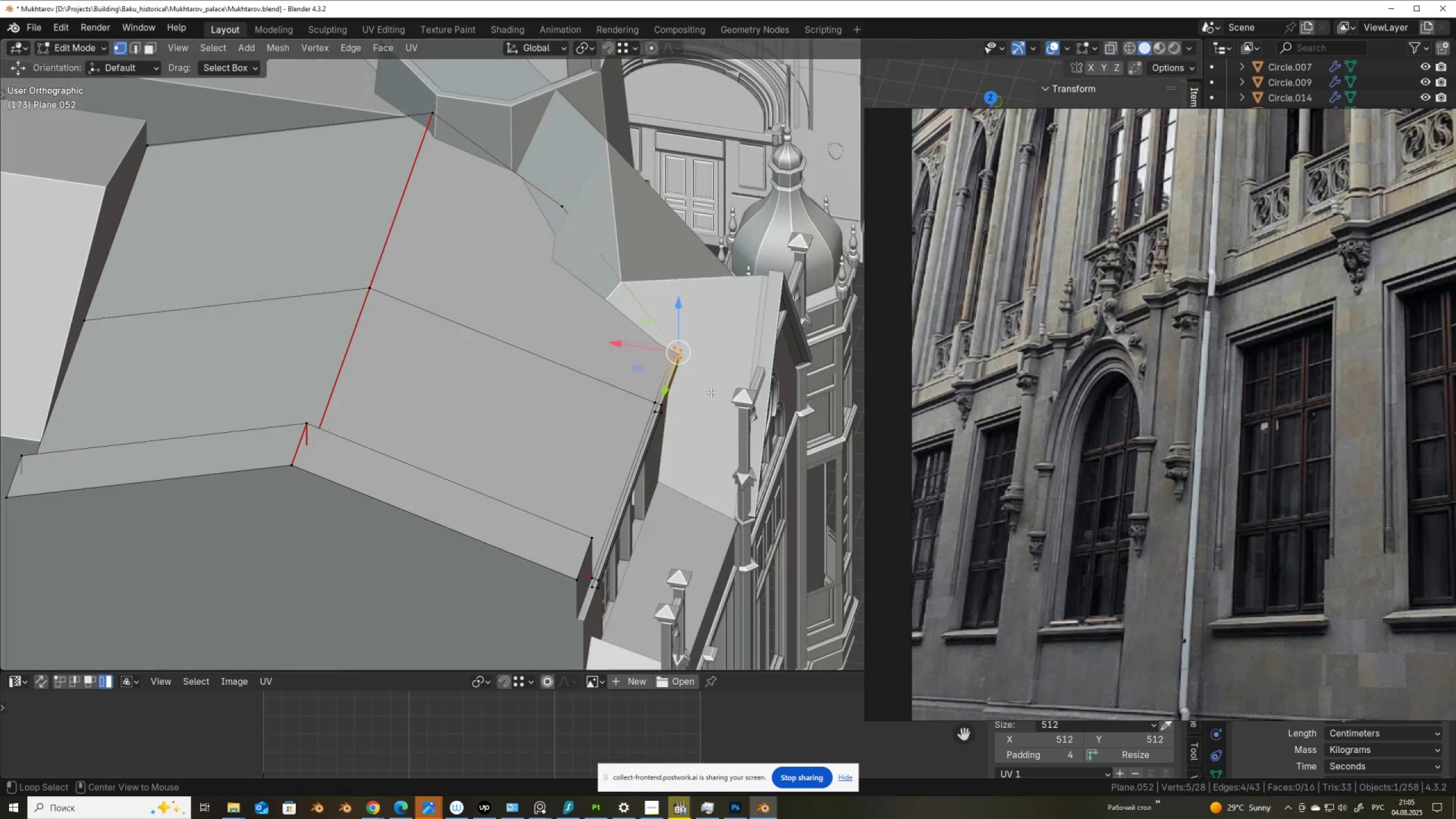 
scroll: coordinate [711, 392], scroll_direction: up, amount: 2.0
 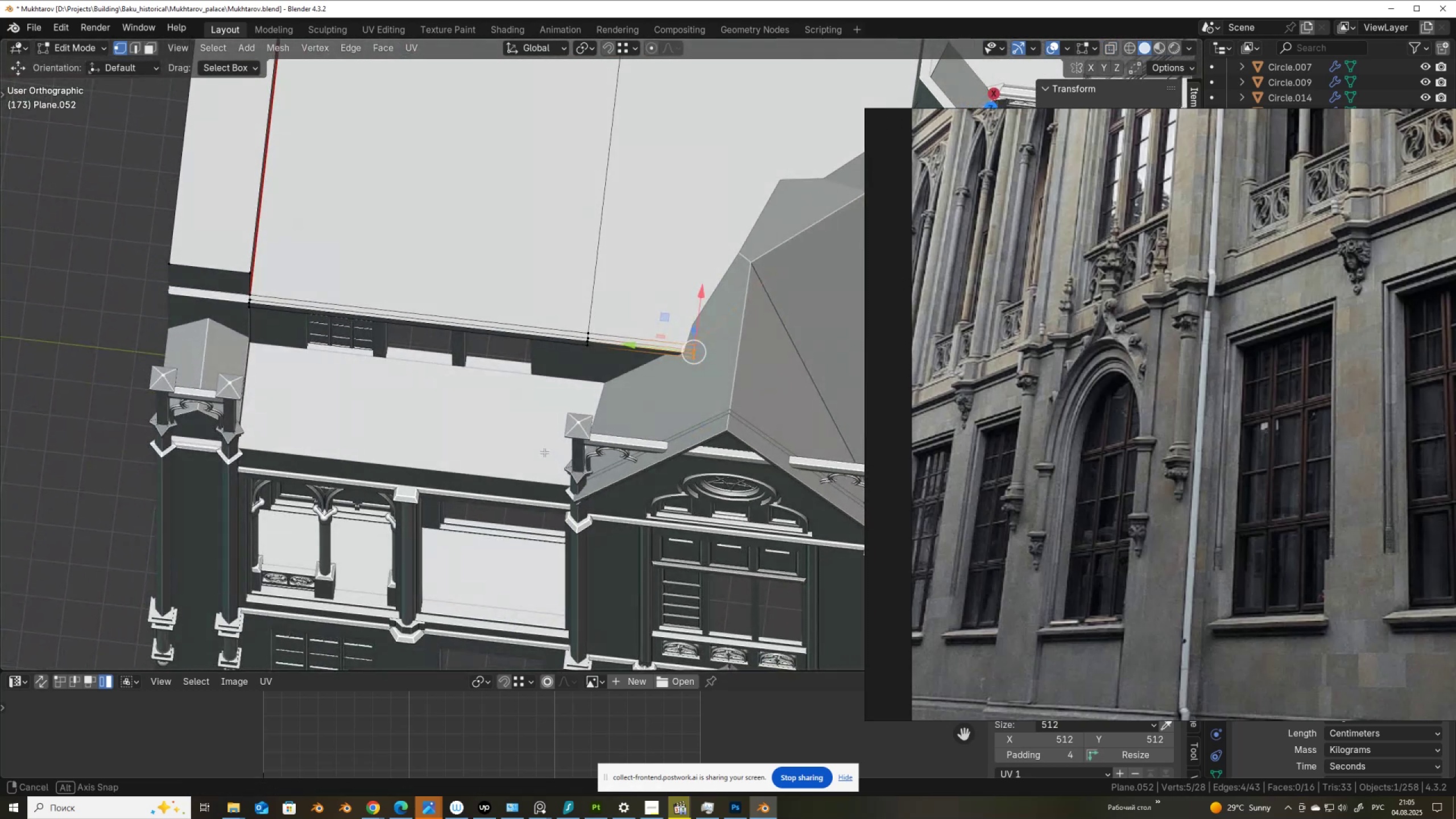 
scroll: coordinate [624, 355], scroll_direction: down, amount: 4.0
 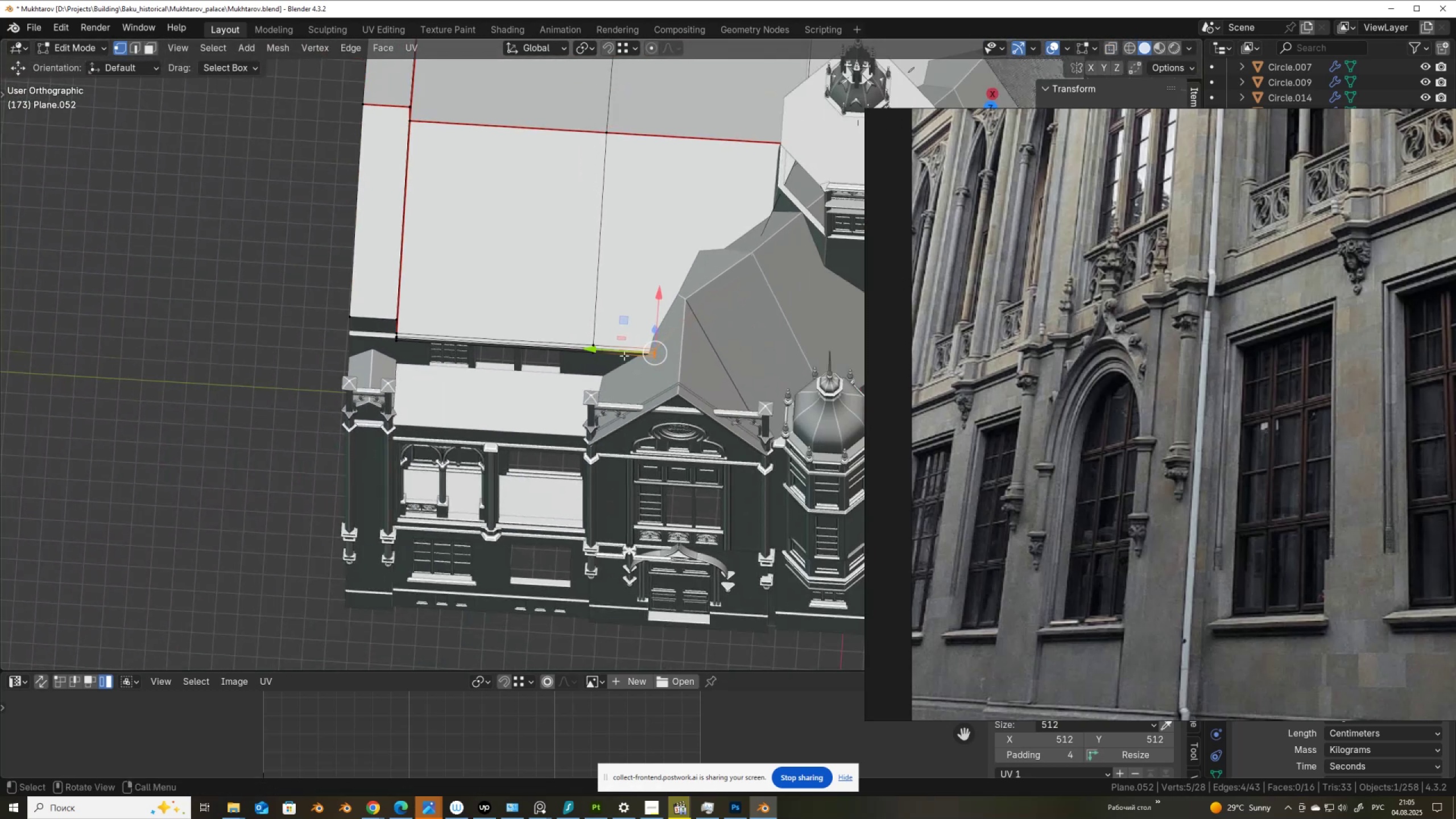 
hold_key(key=ShiftLeft, duration=0.47)
 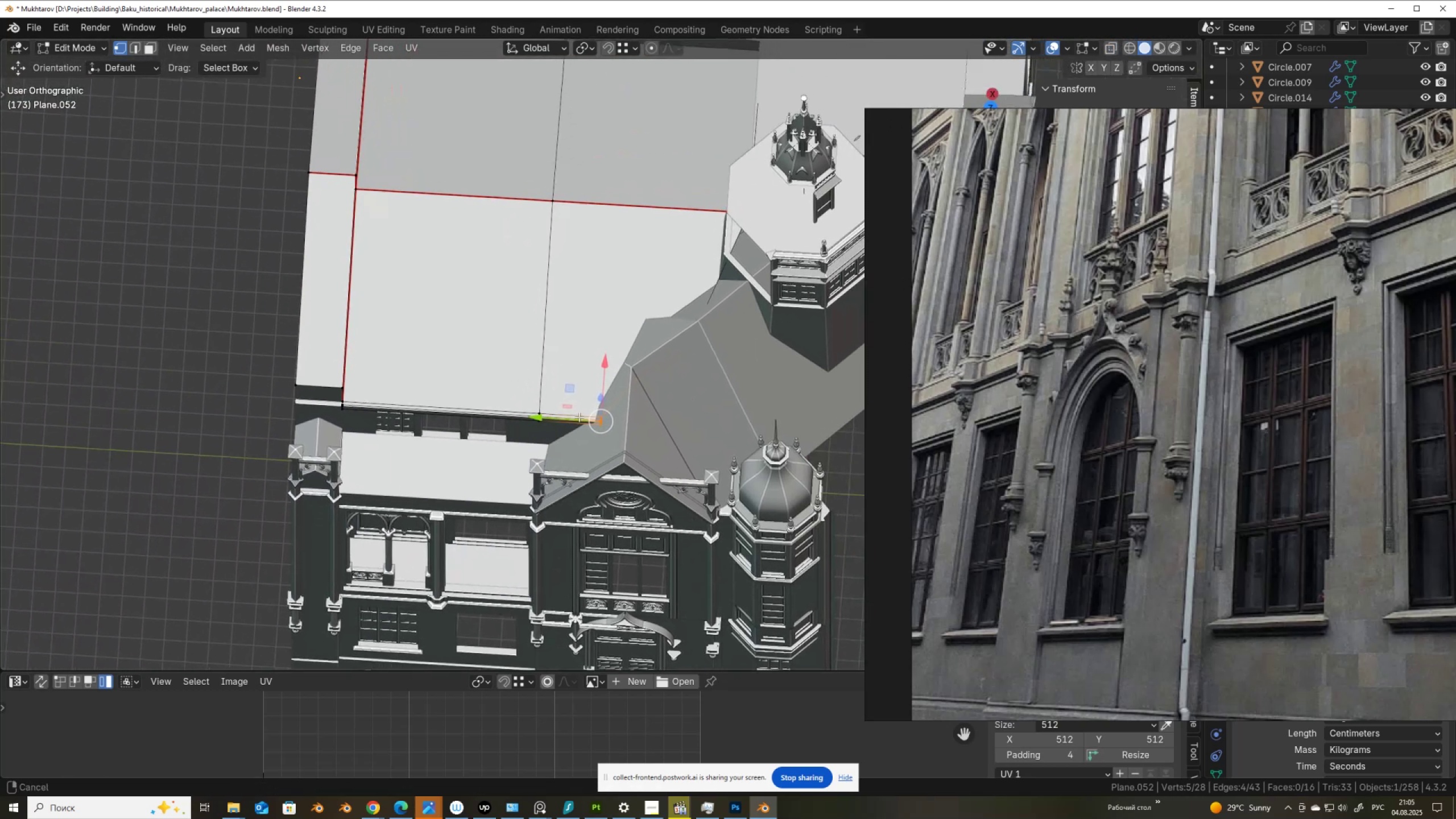 
scroll: coordinate [578, 420], scroll_direction: up, amount: 3.0
 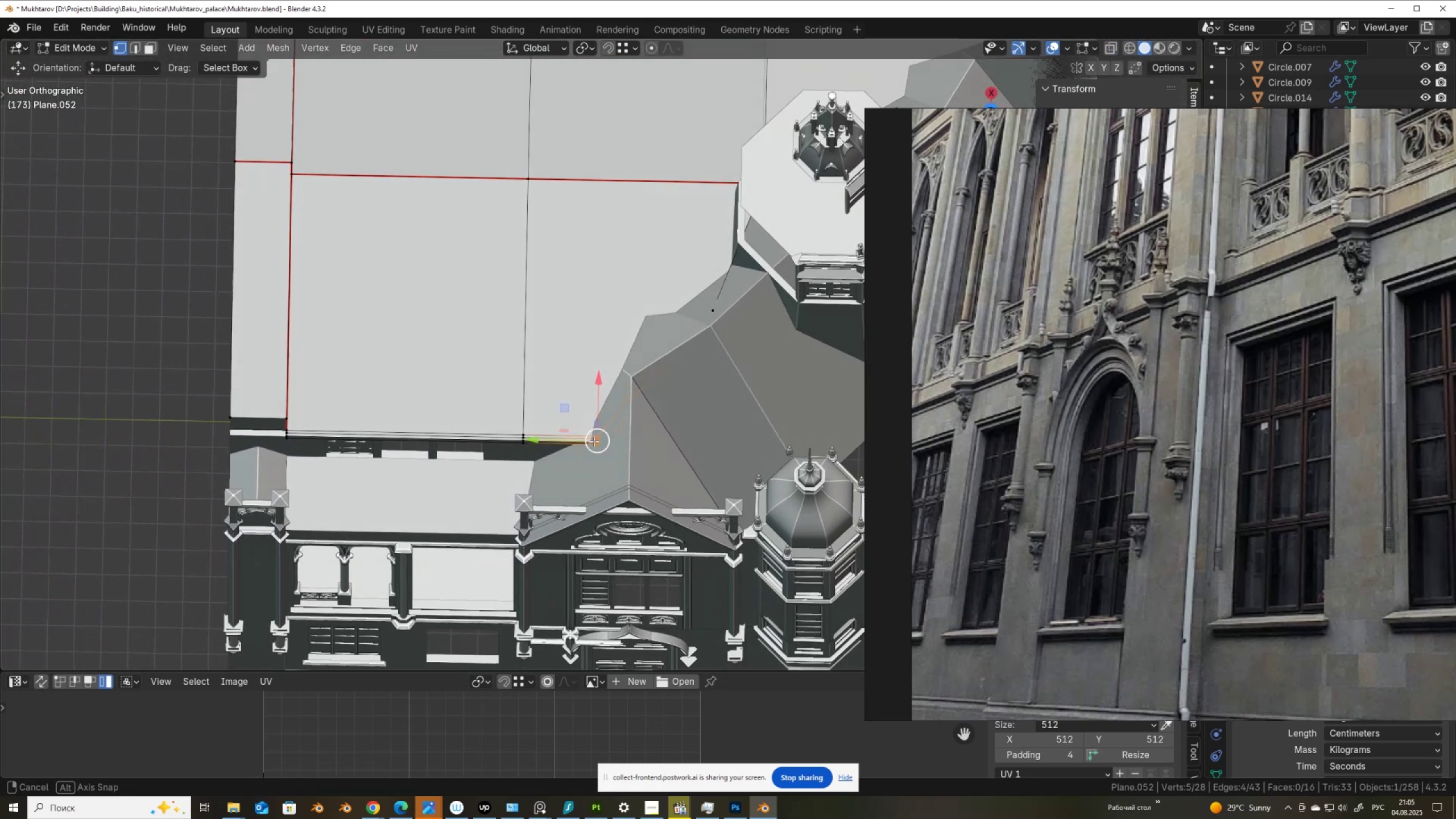 
key(Alt+Z)
 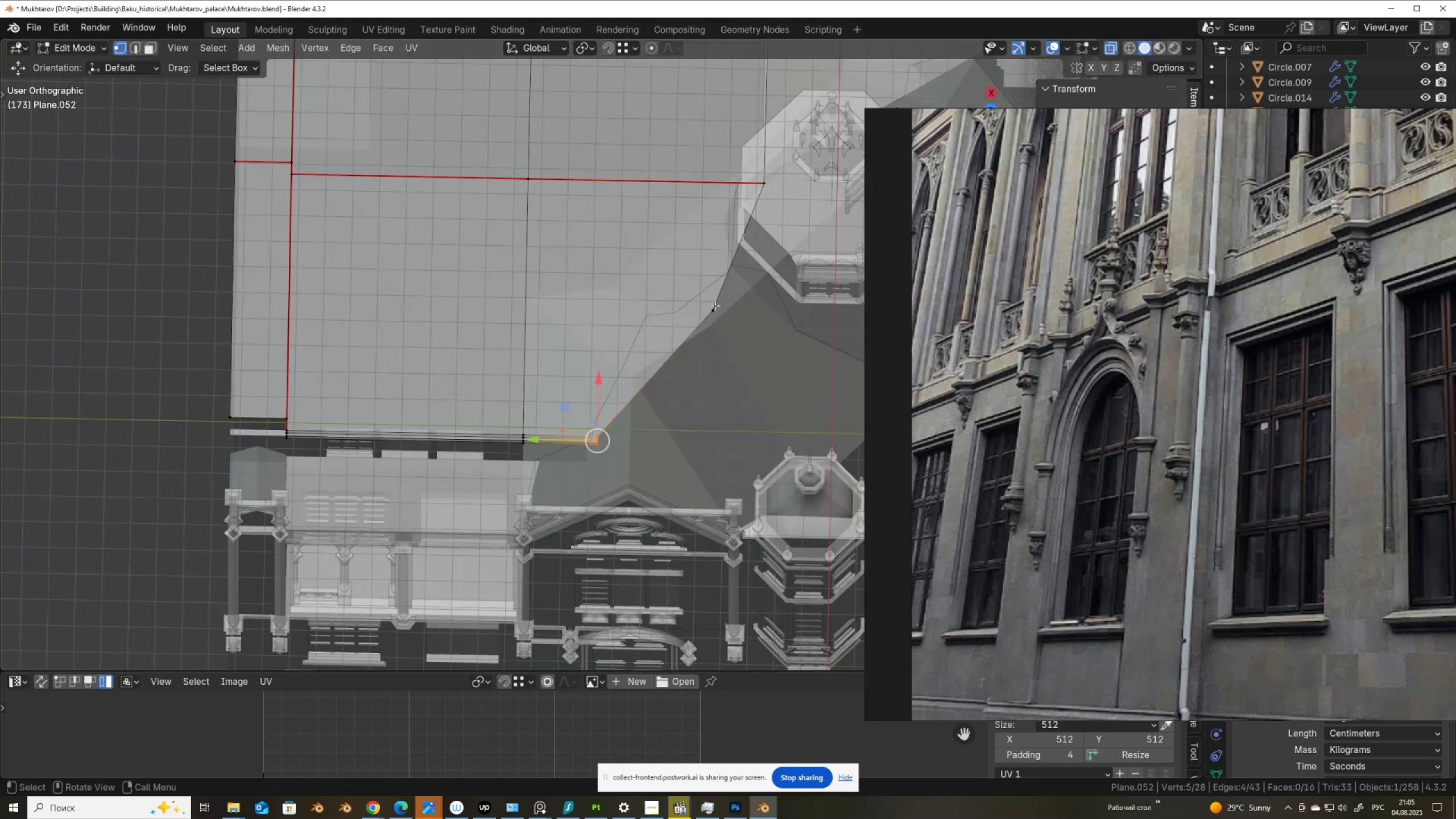 
left_click([715, 305])
 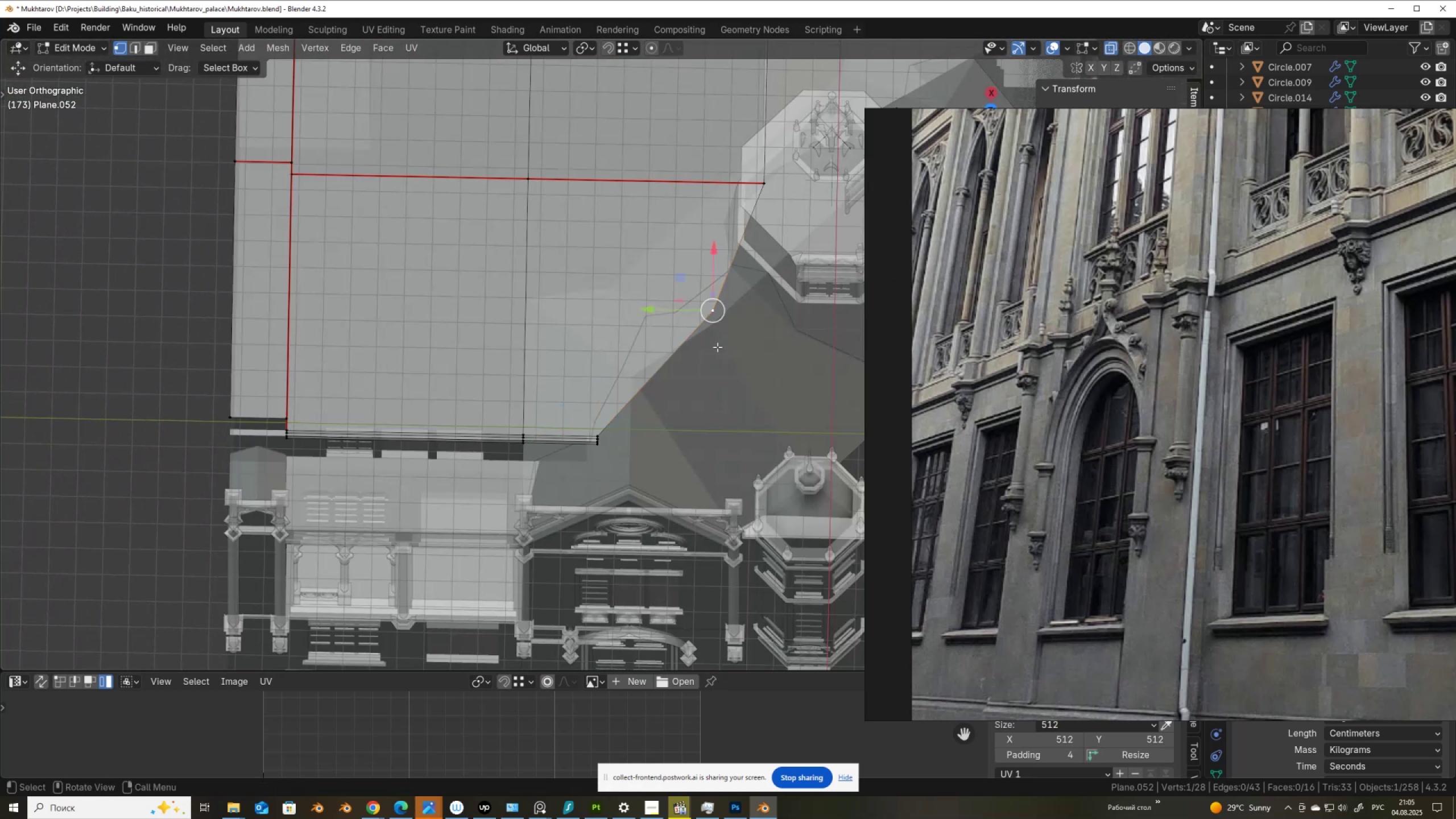 
key(Alt+AltLeft)
 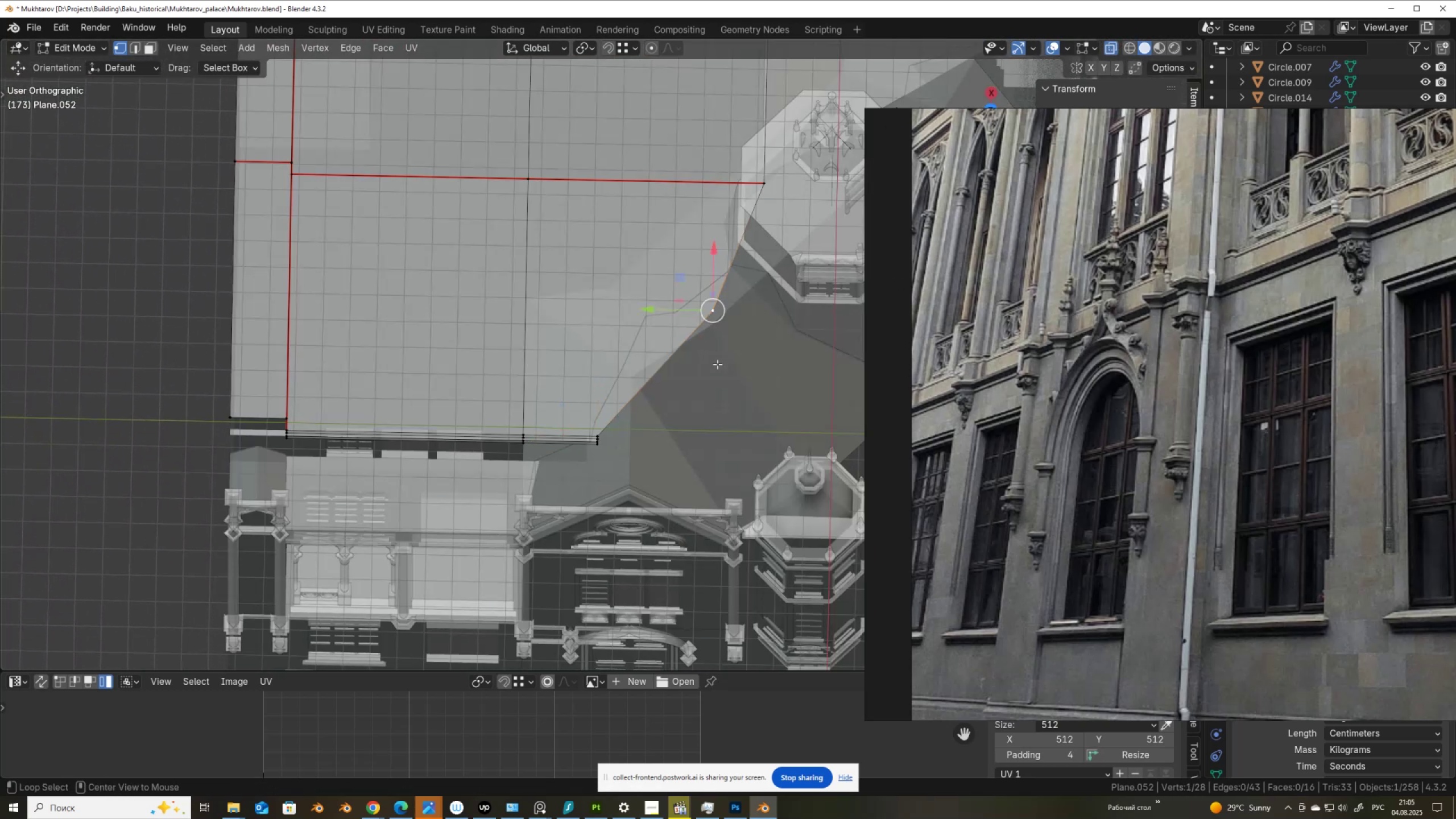 
key(Alt+Z)
 